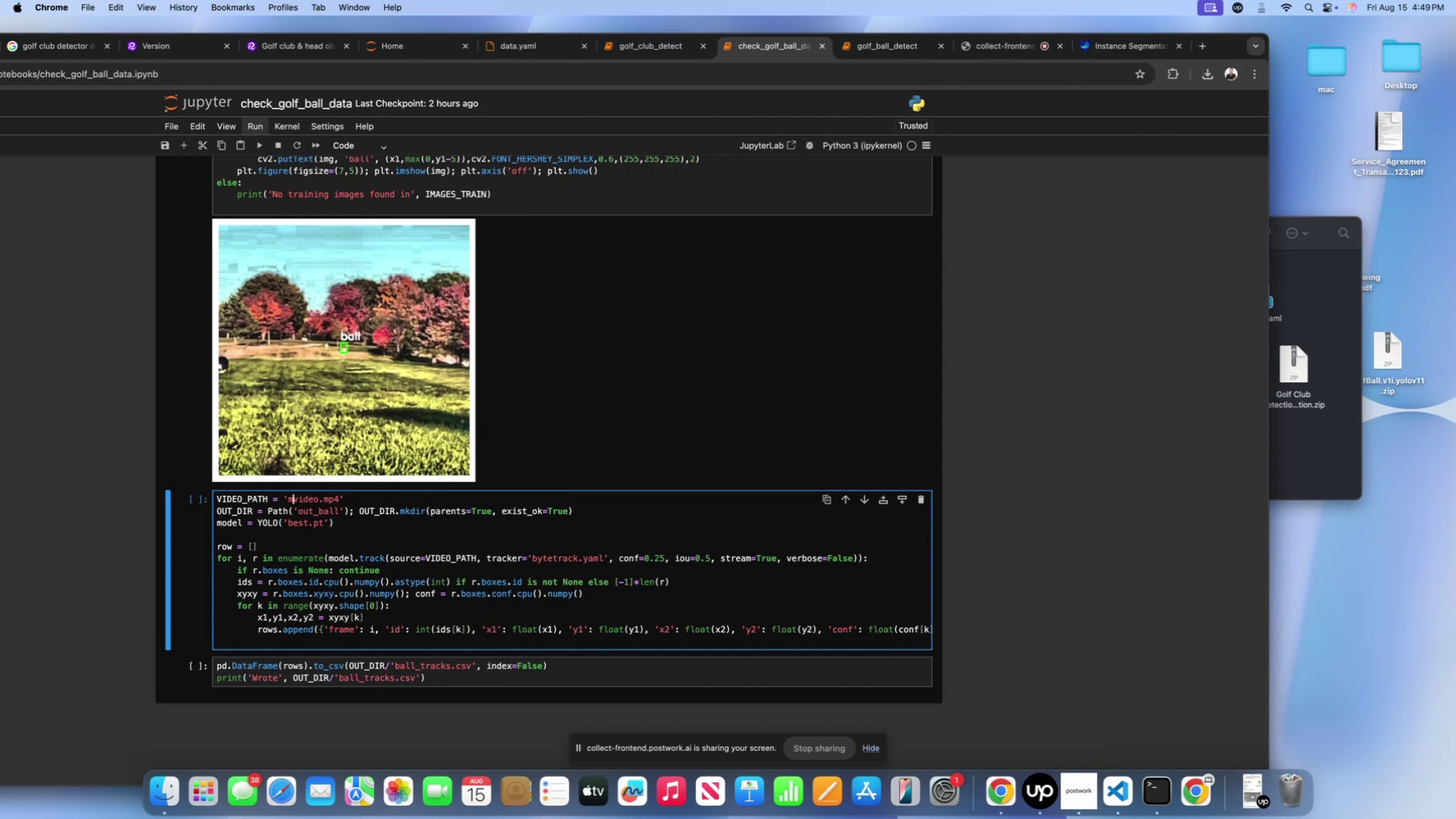 
key(Backspace)
 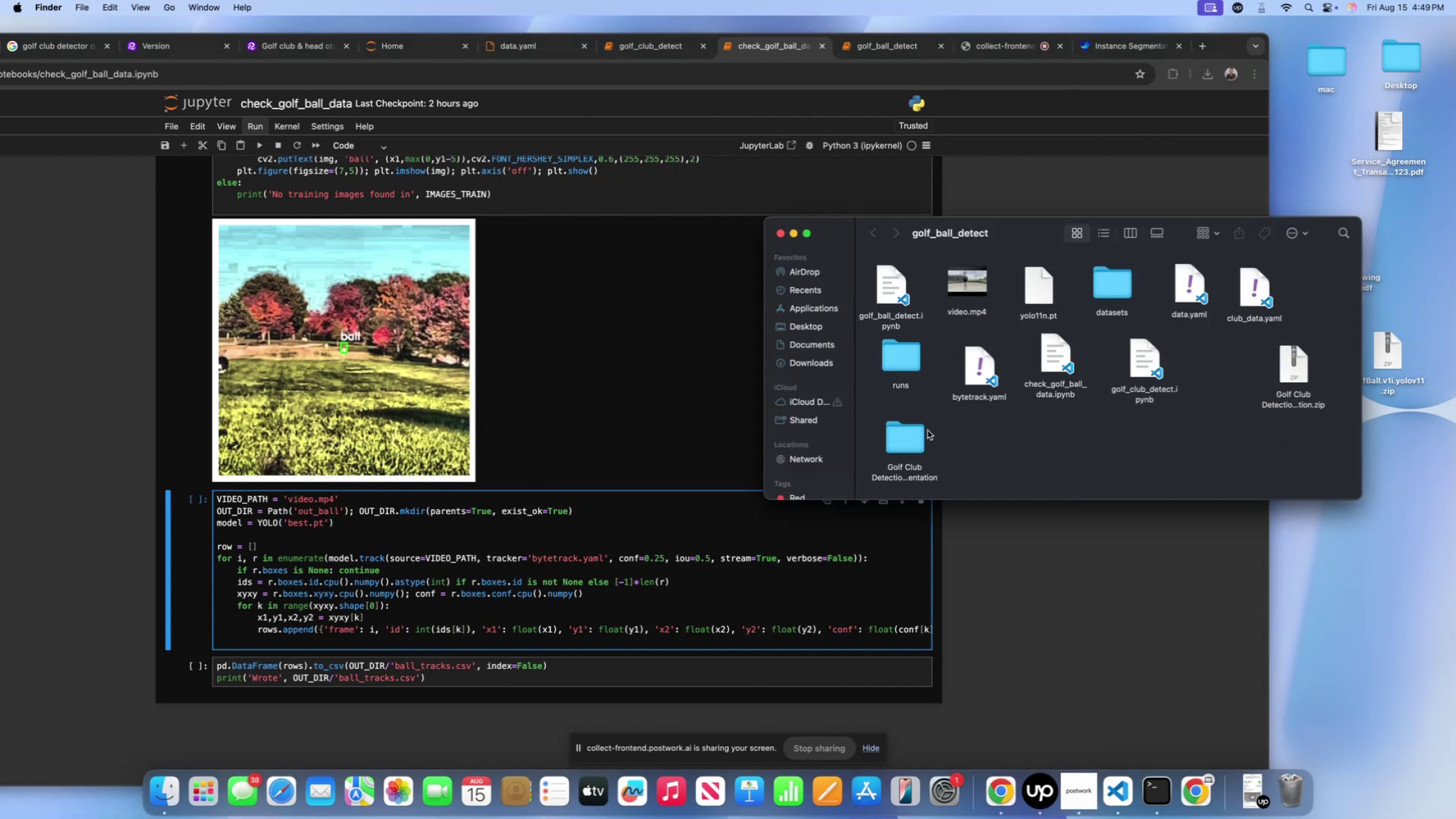 
wait(9.45)
 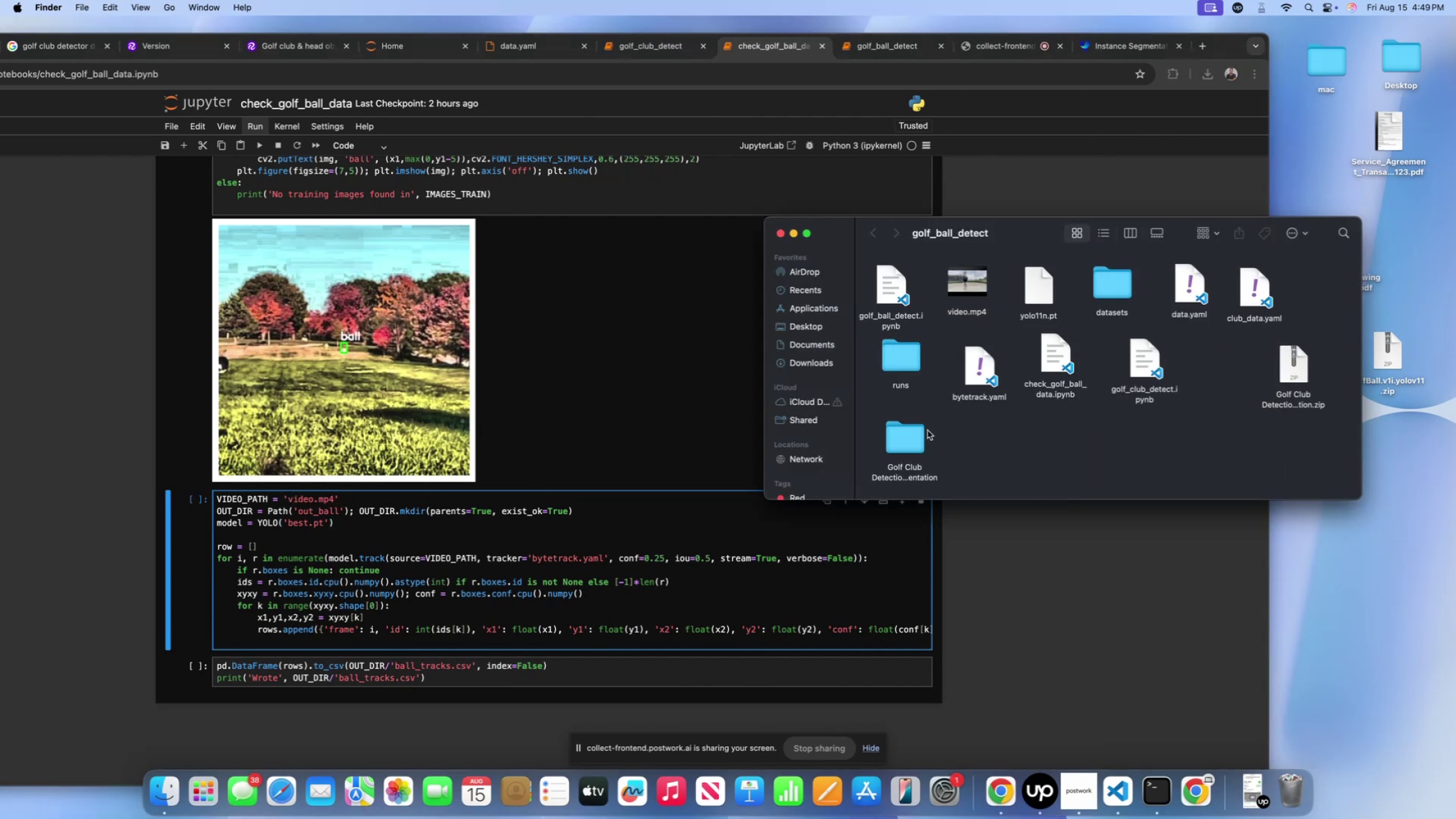 
double_click([909, 368])
 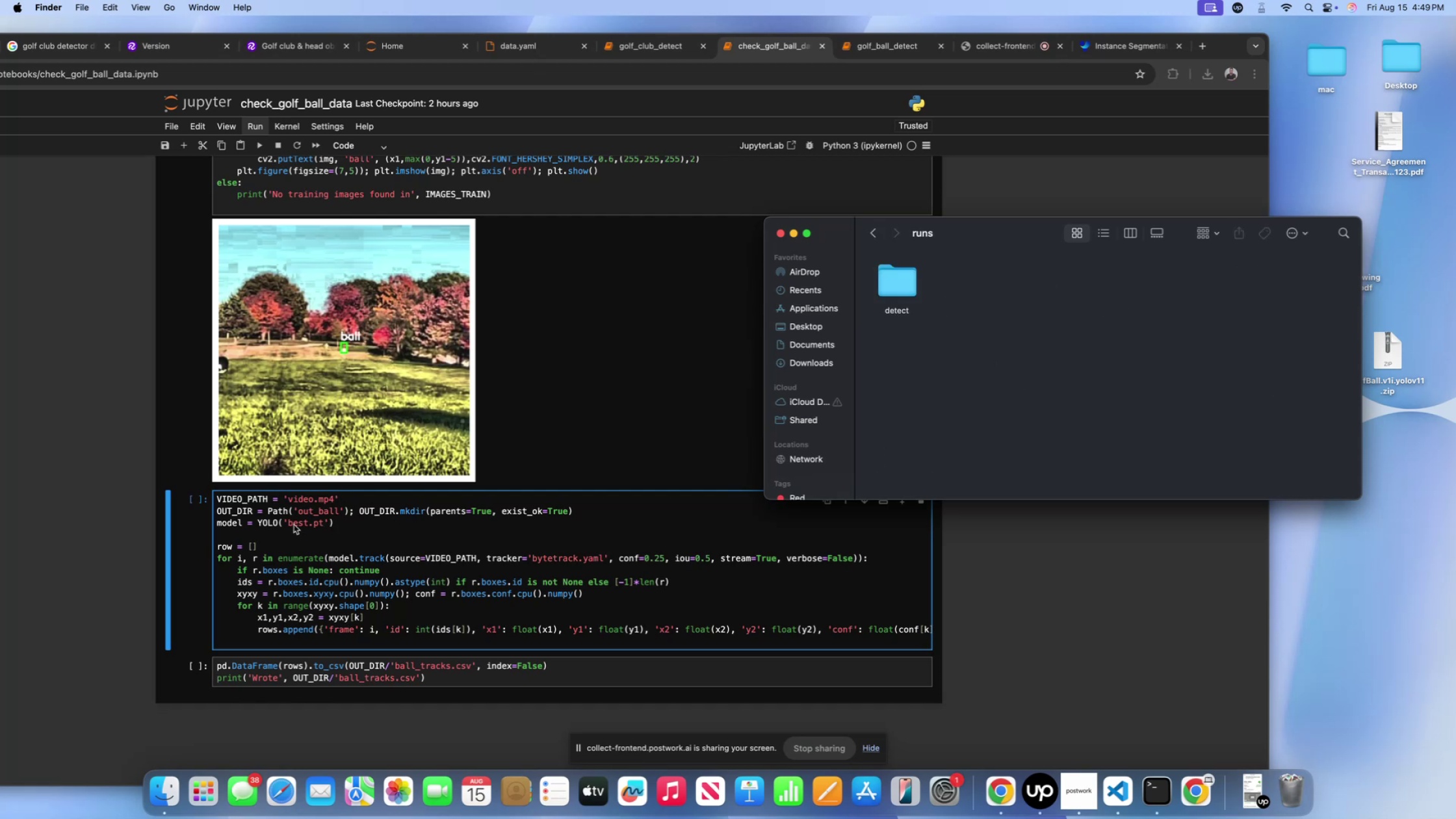 
double_click([291, 525])
 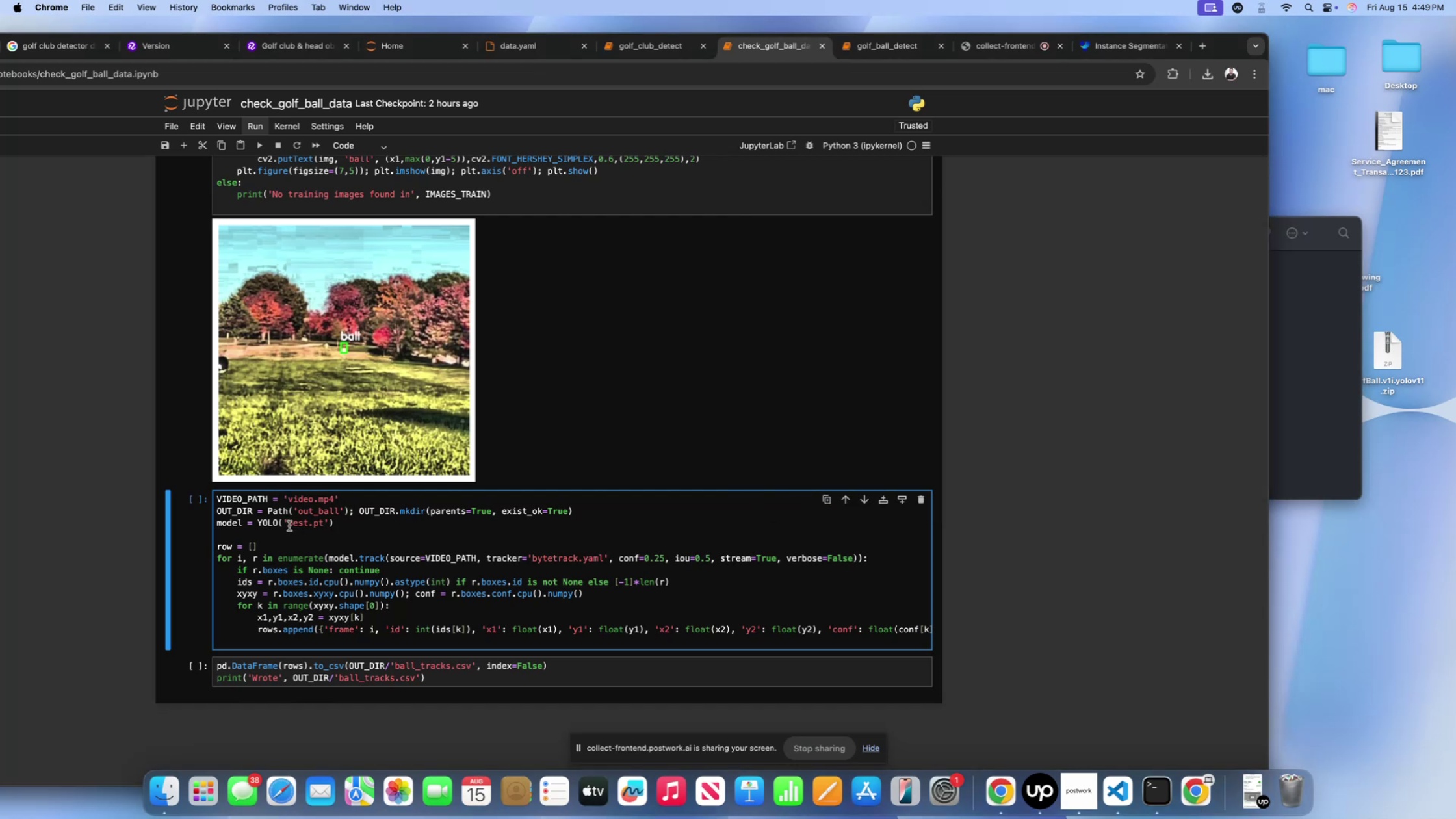 
left_click([289, 526])
 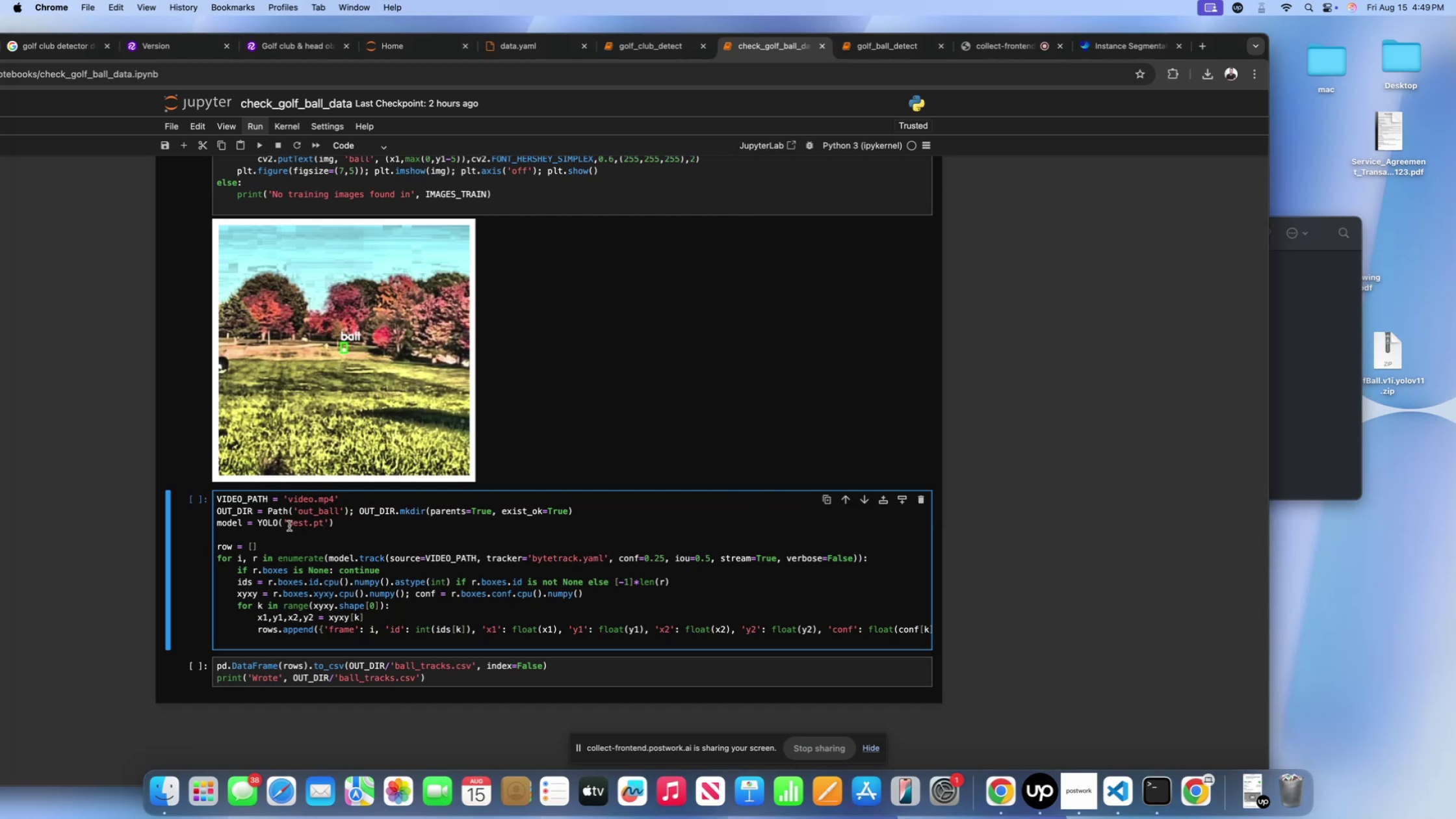 
type(runs/detect/)
 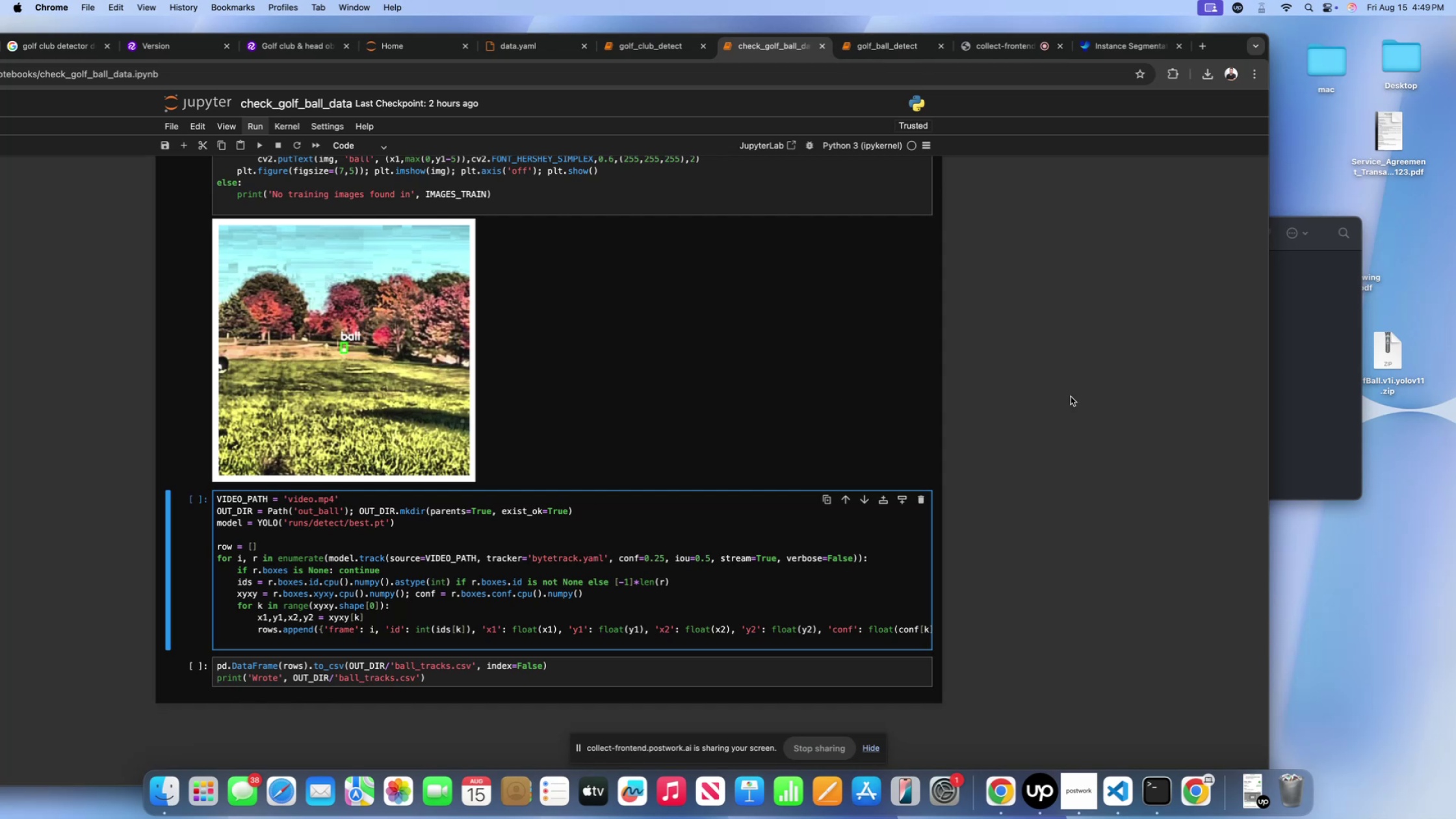 
mouse_move([1235, 385])
 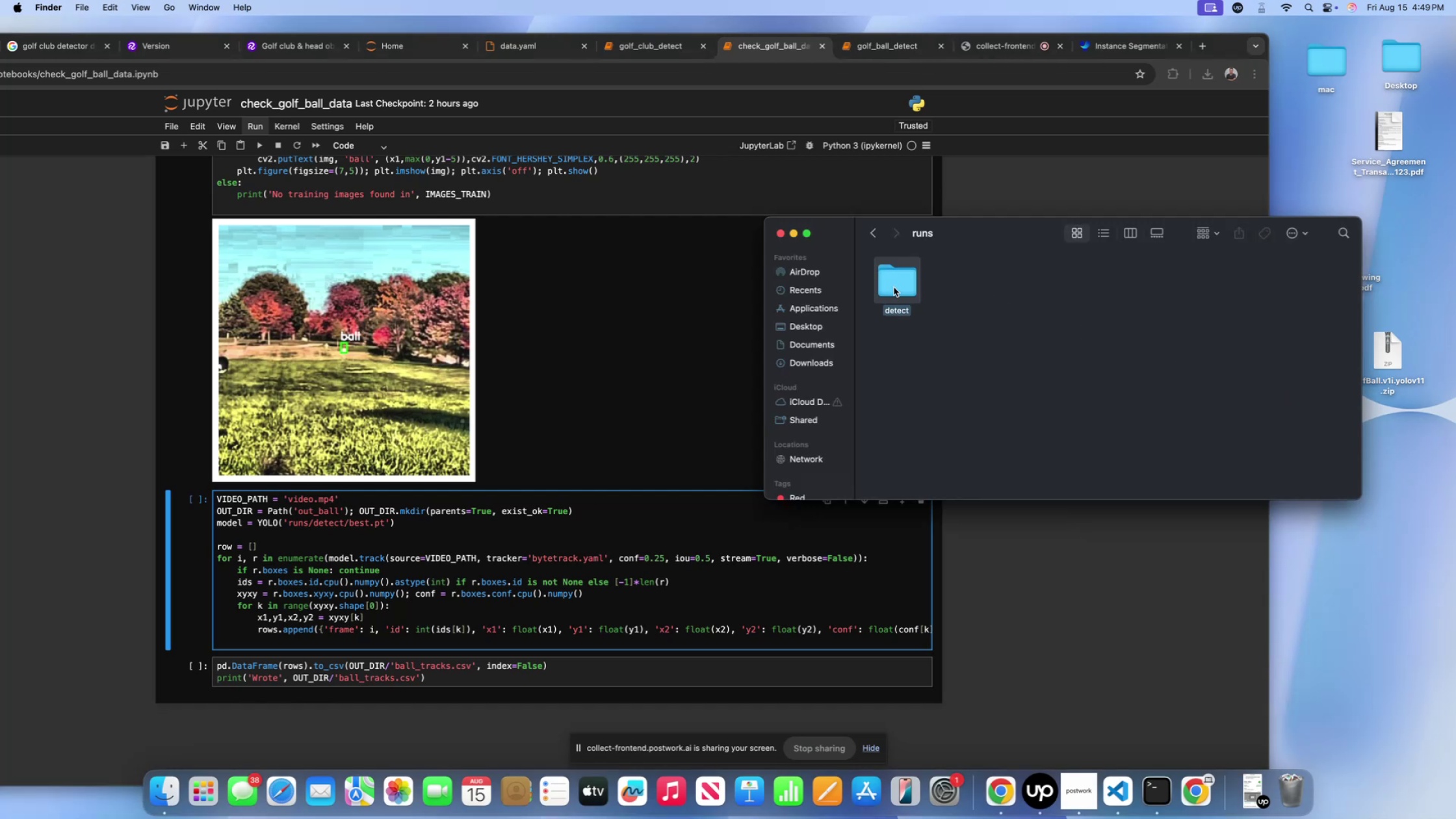 
double_click([894, 287])
 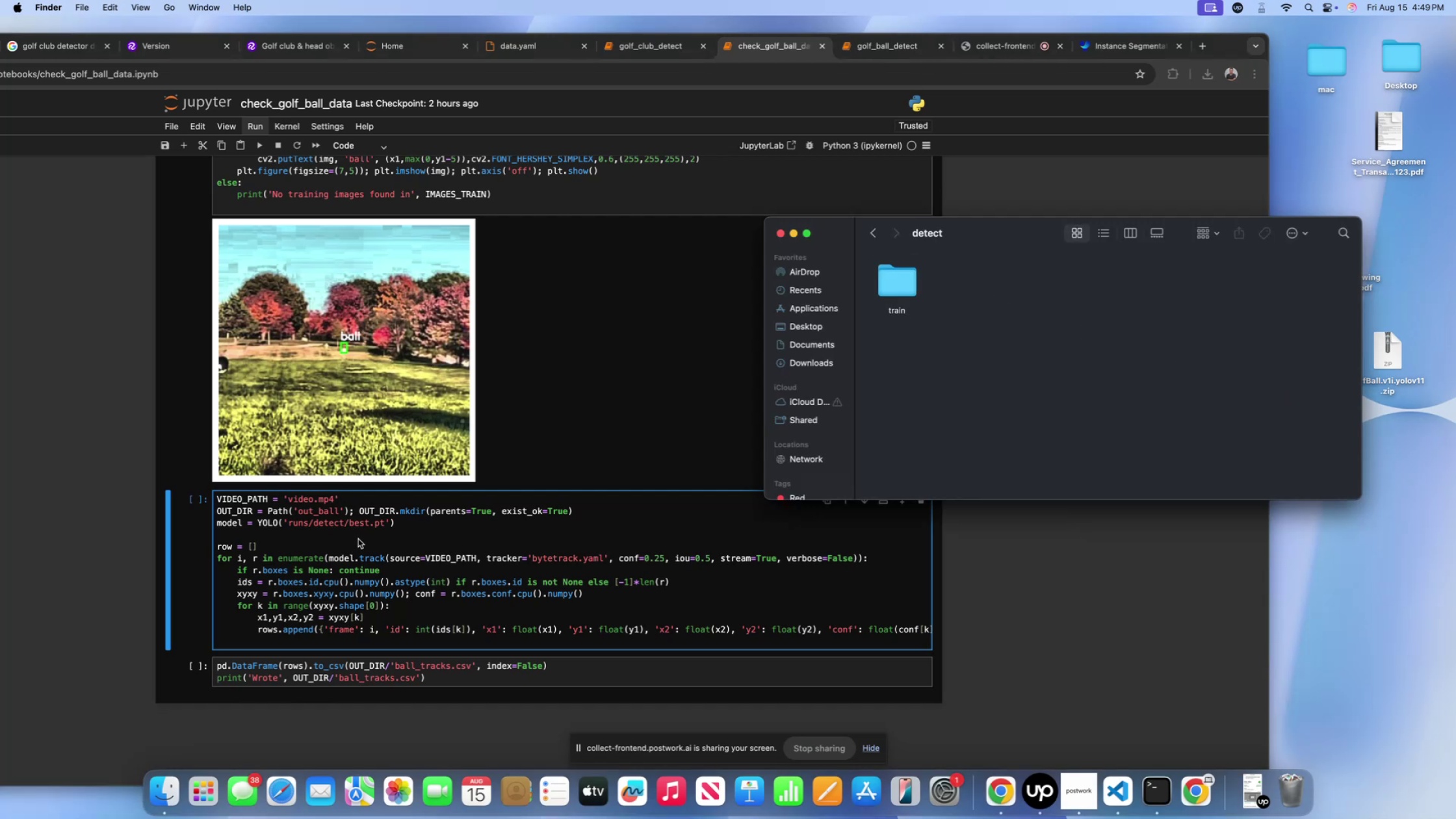 
left_click([350, 525])
 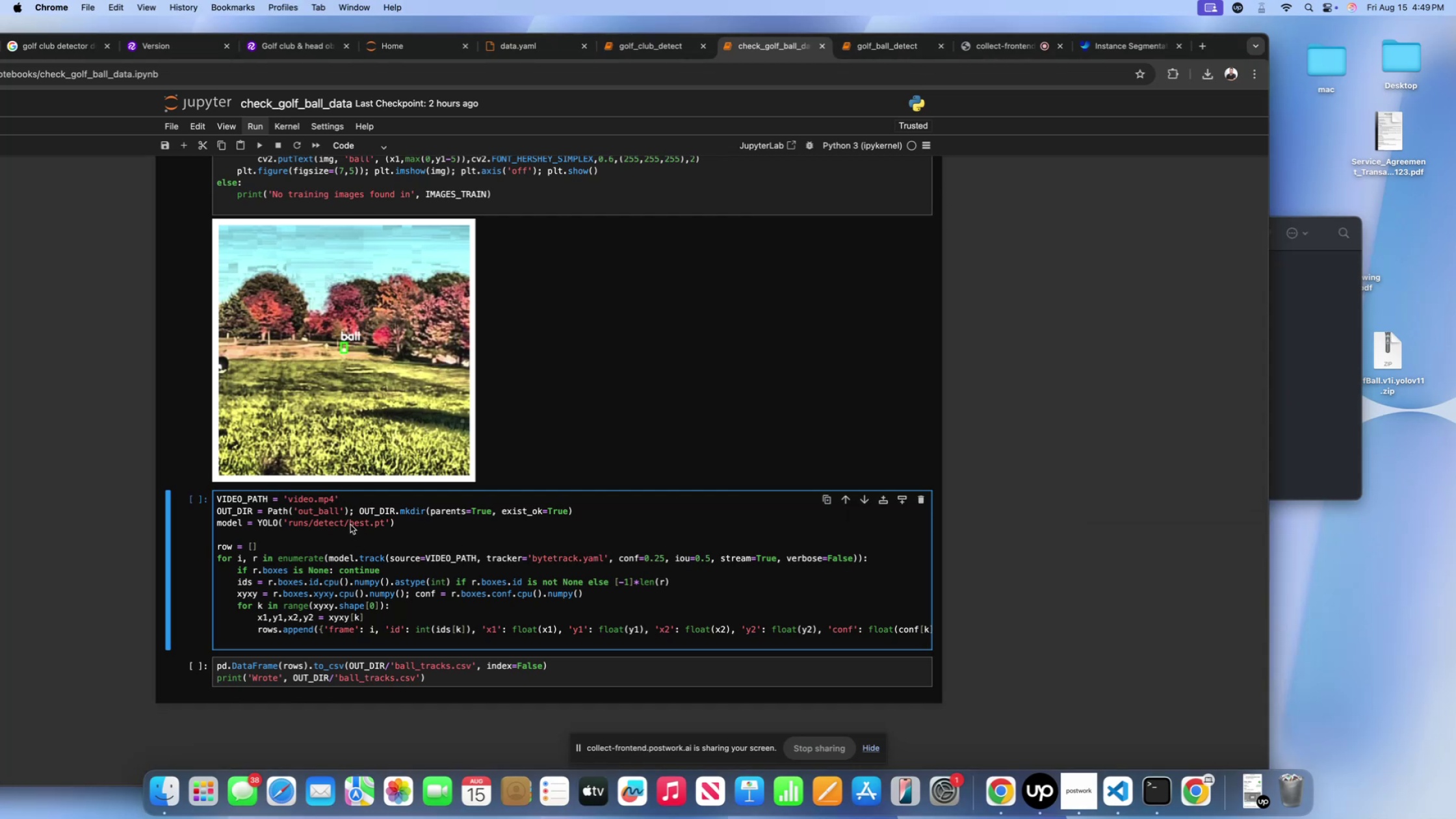 
type(train/)
 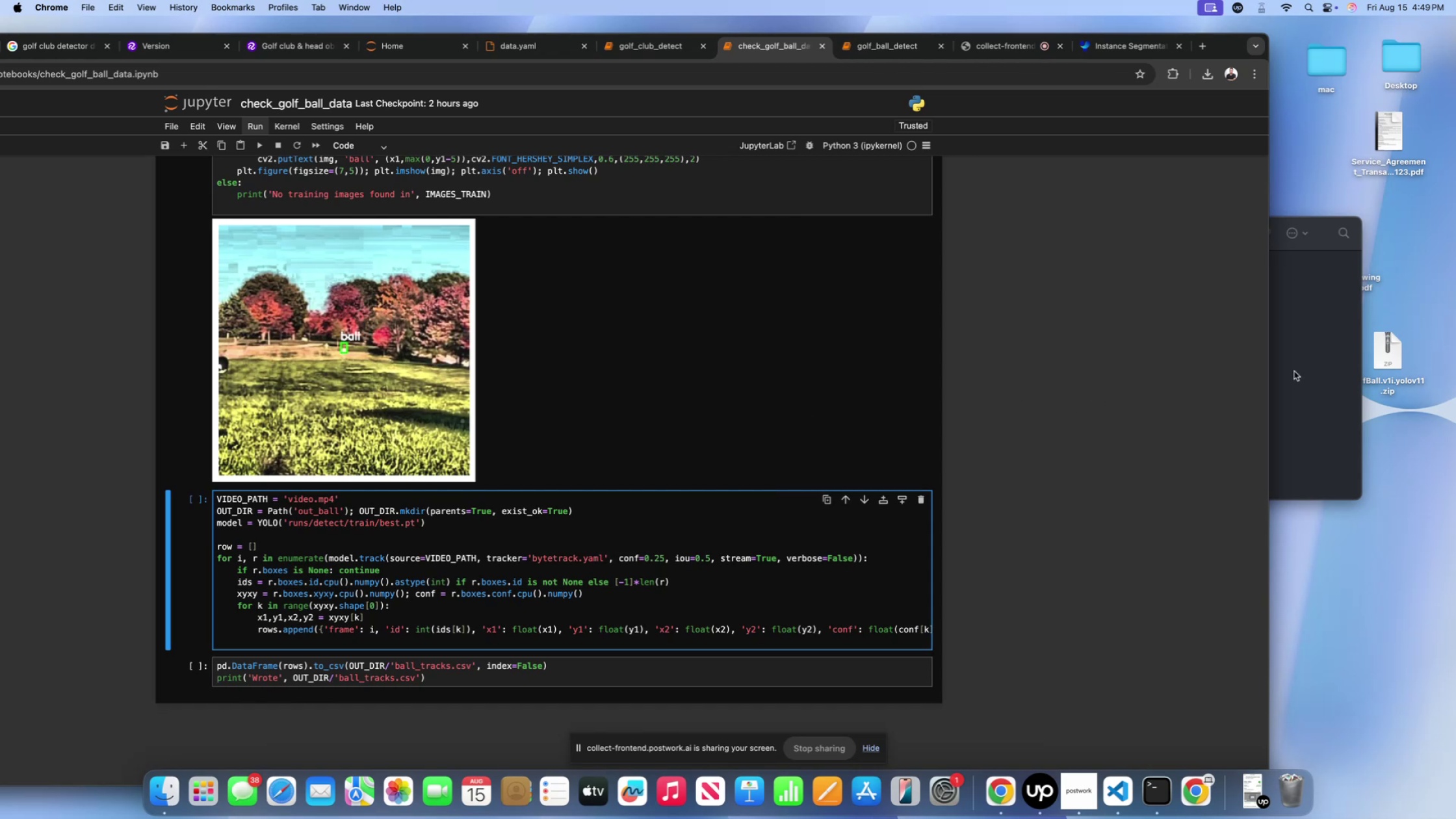 
left_click([1313, 368])
 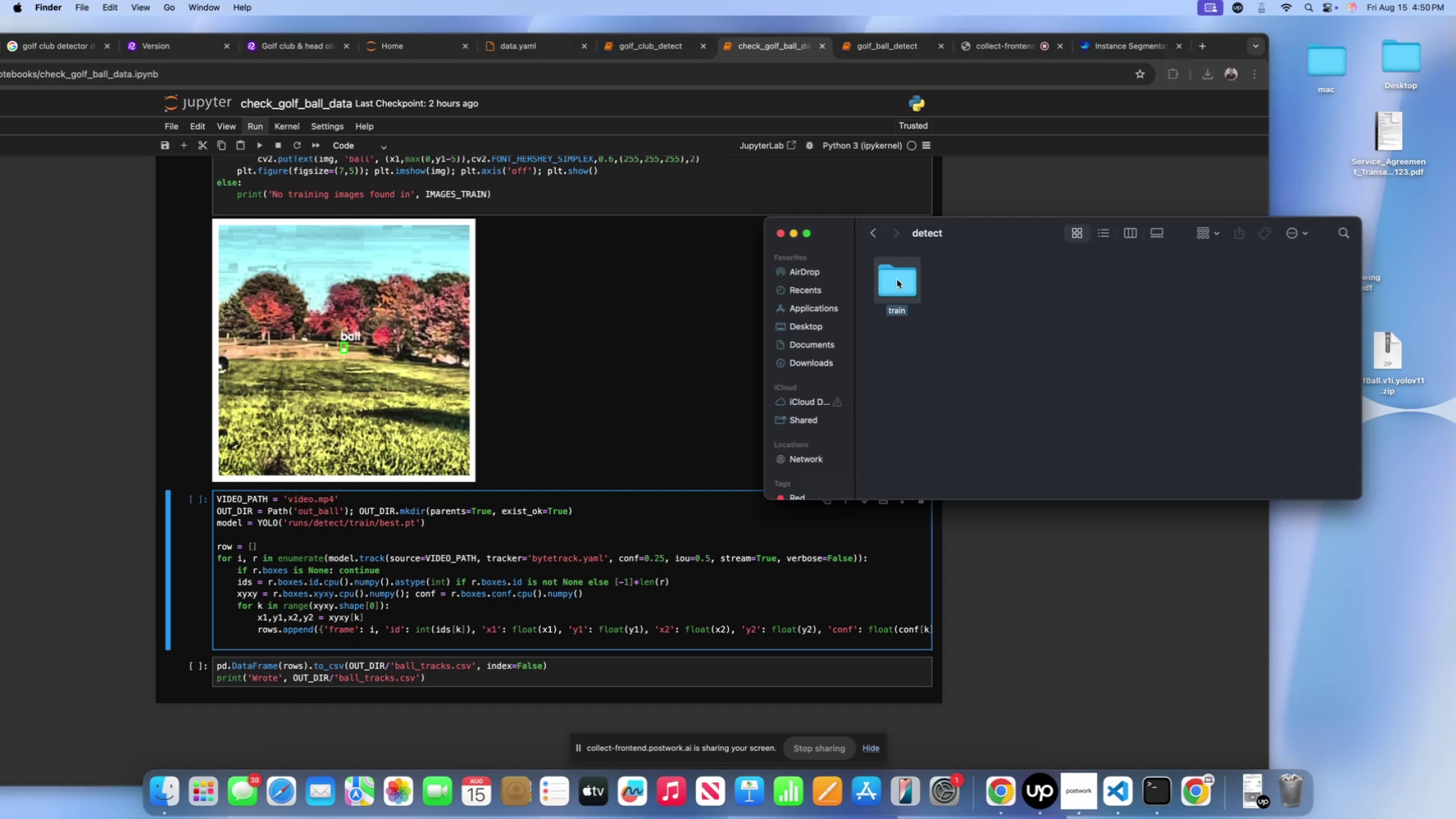 
double_click([897, 280])
 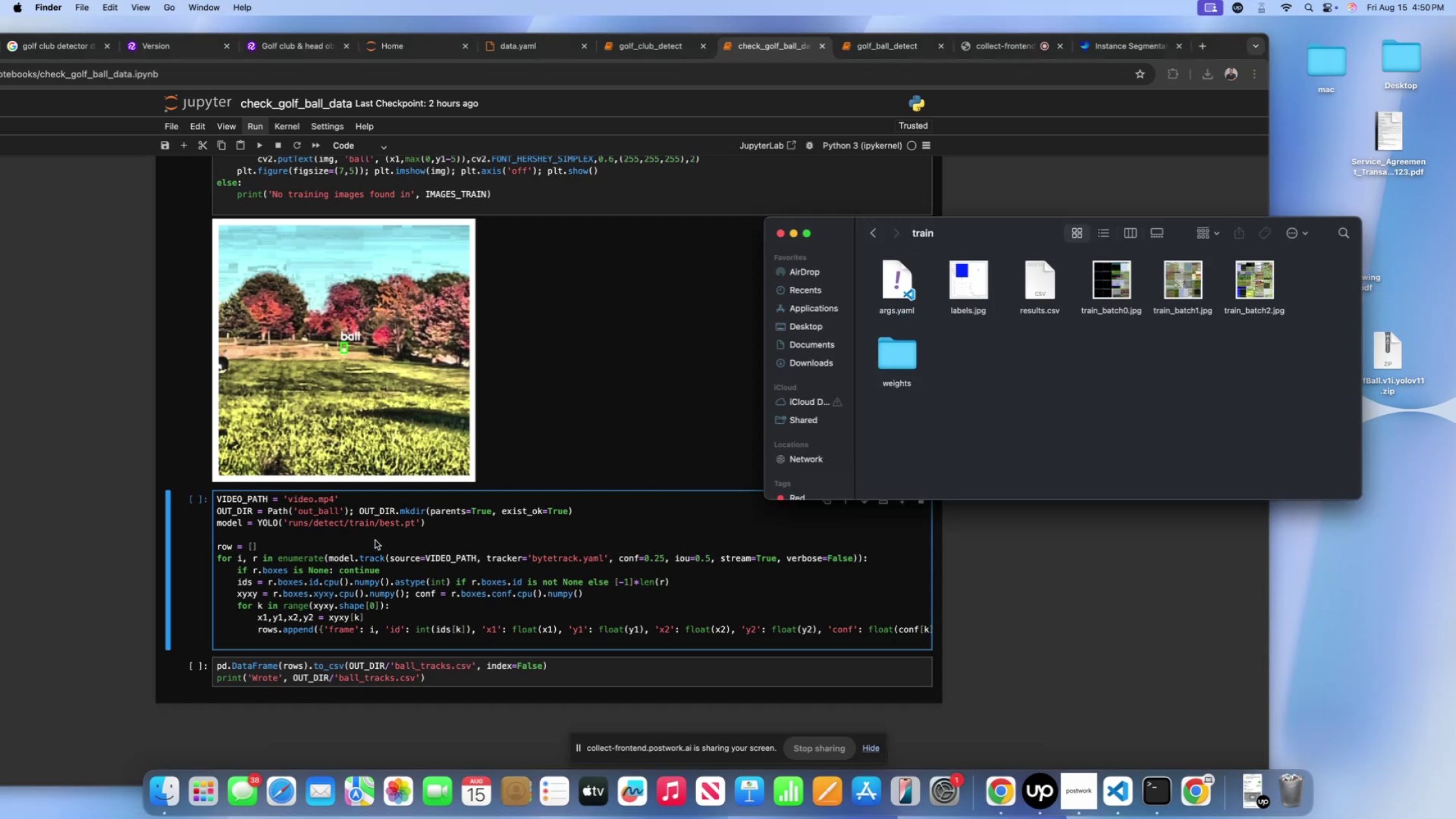 
wait(5.79)
 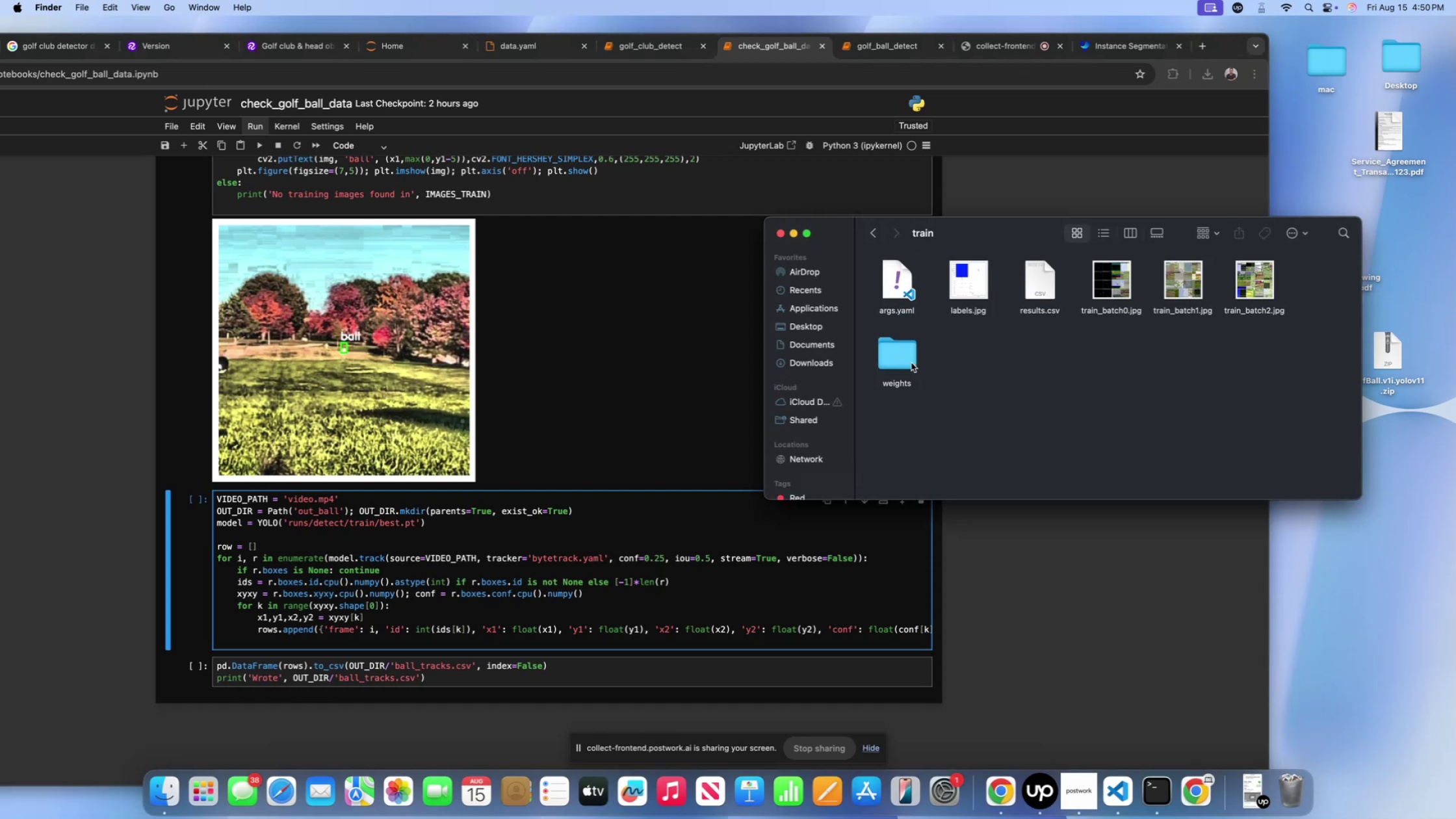 
left_click([380, 526])
 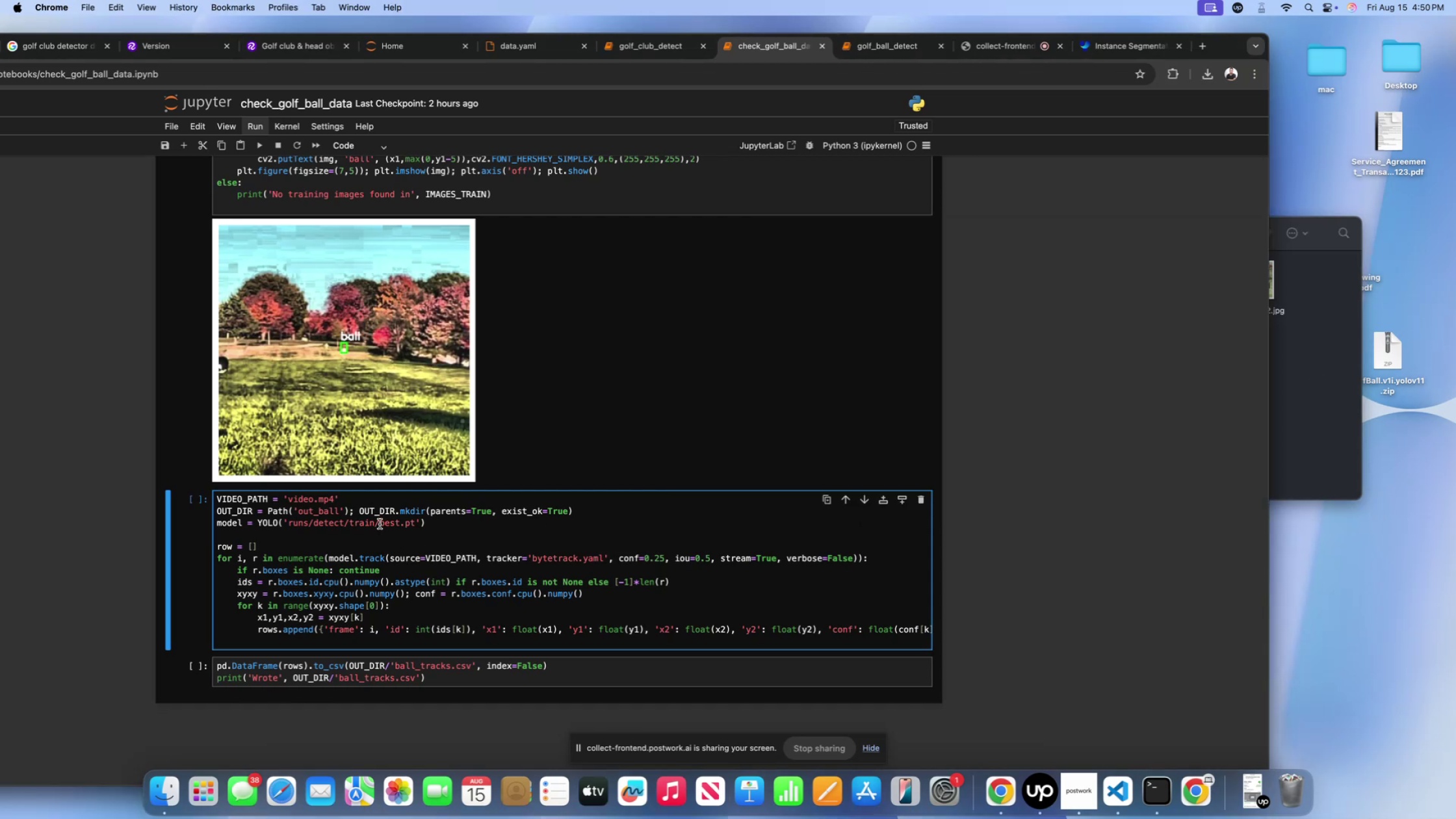 
left_click([380, 524])
 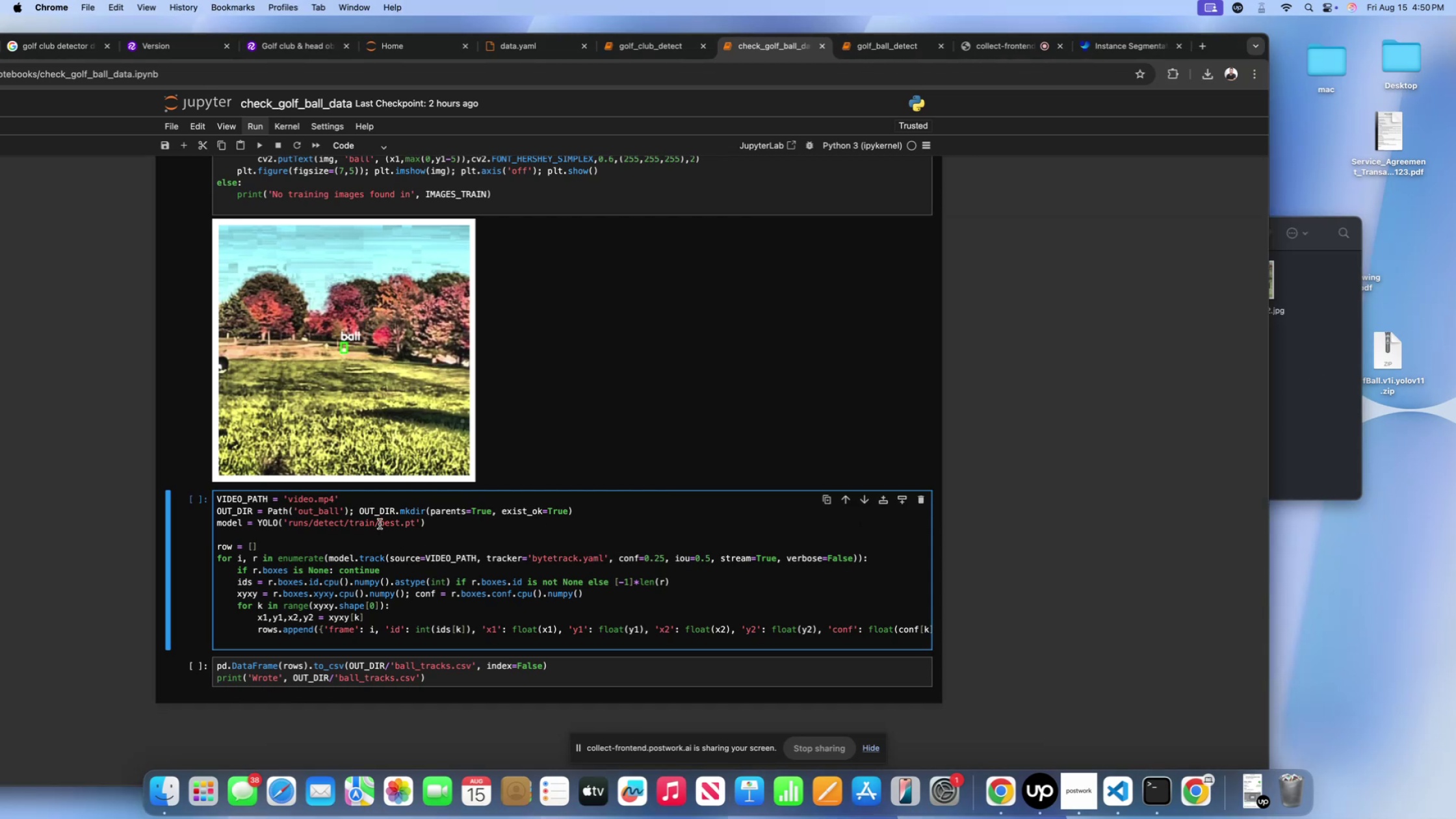 
type(weights/)
 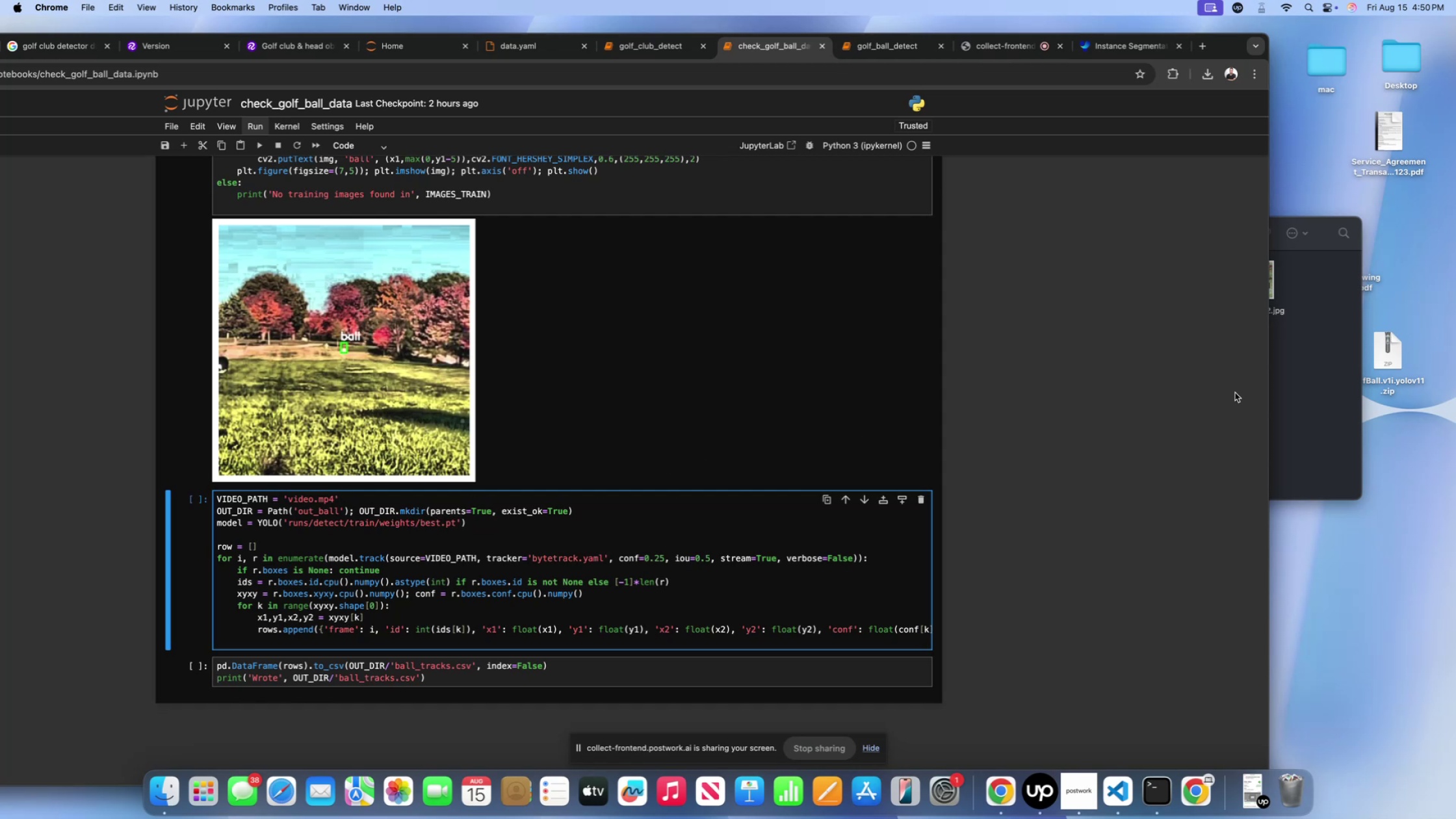 
left_click([1278, 382])
 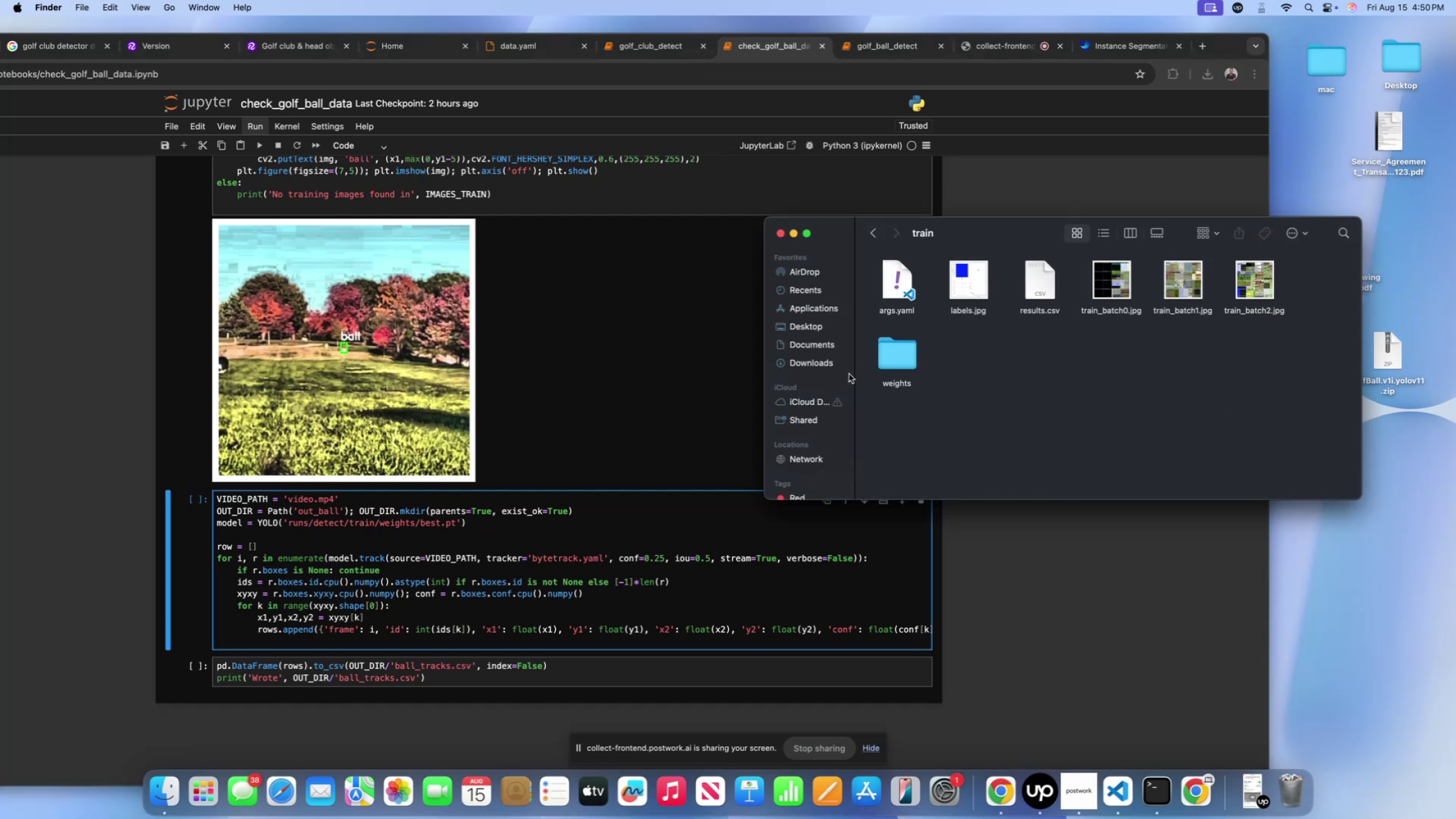 
double_click([905, 361])
 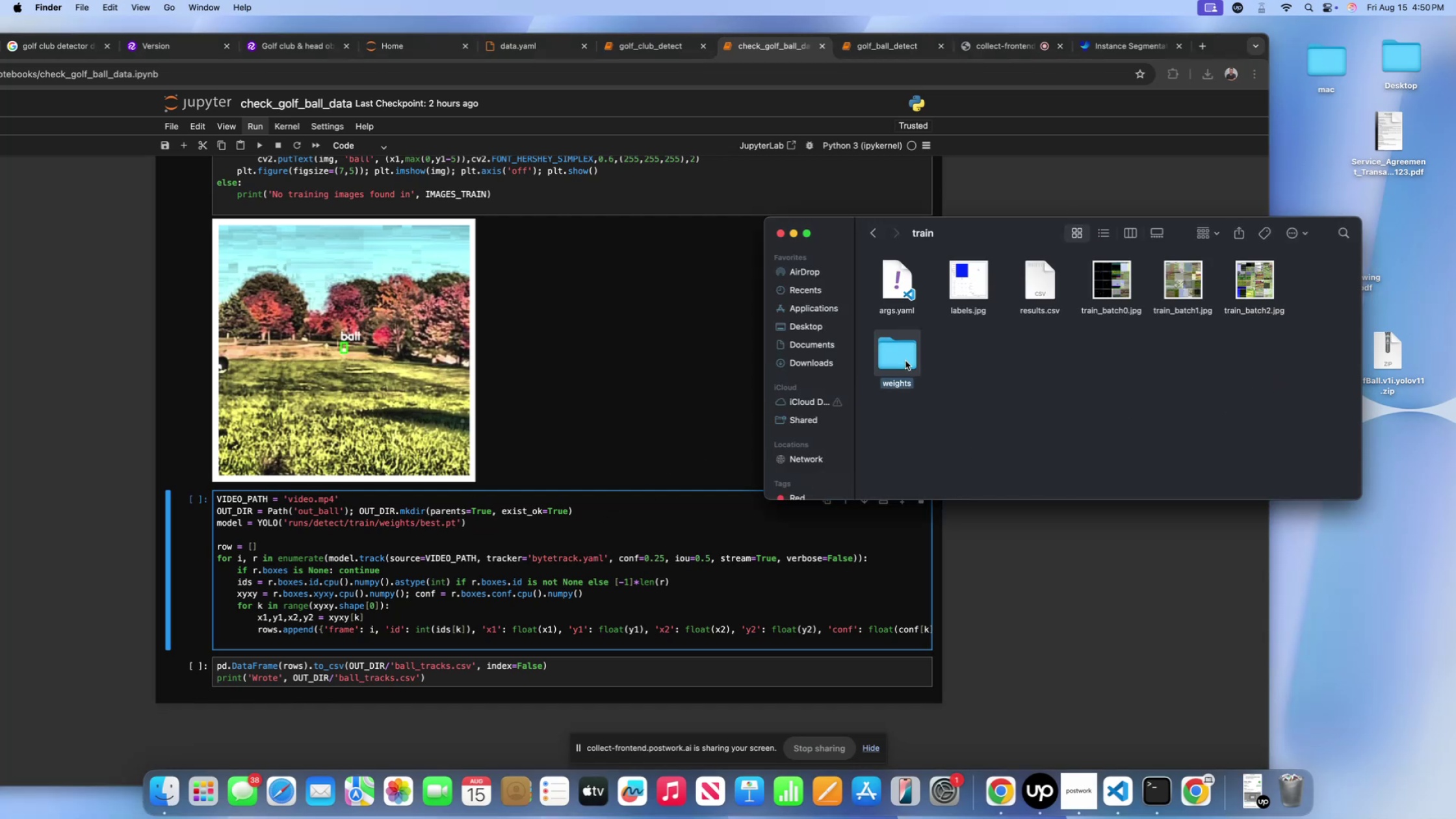 
triple_click([905, 361])
 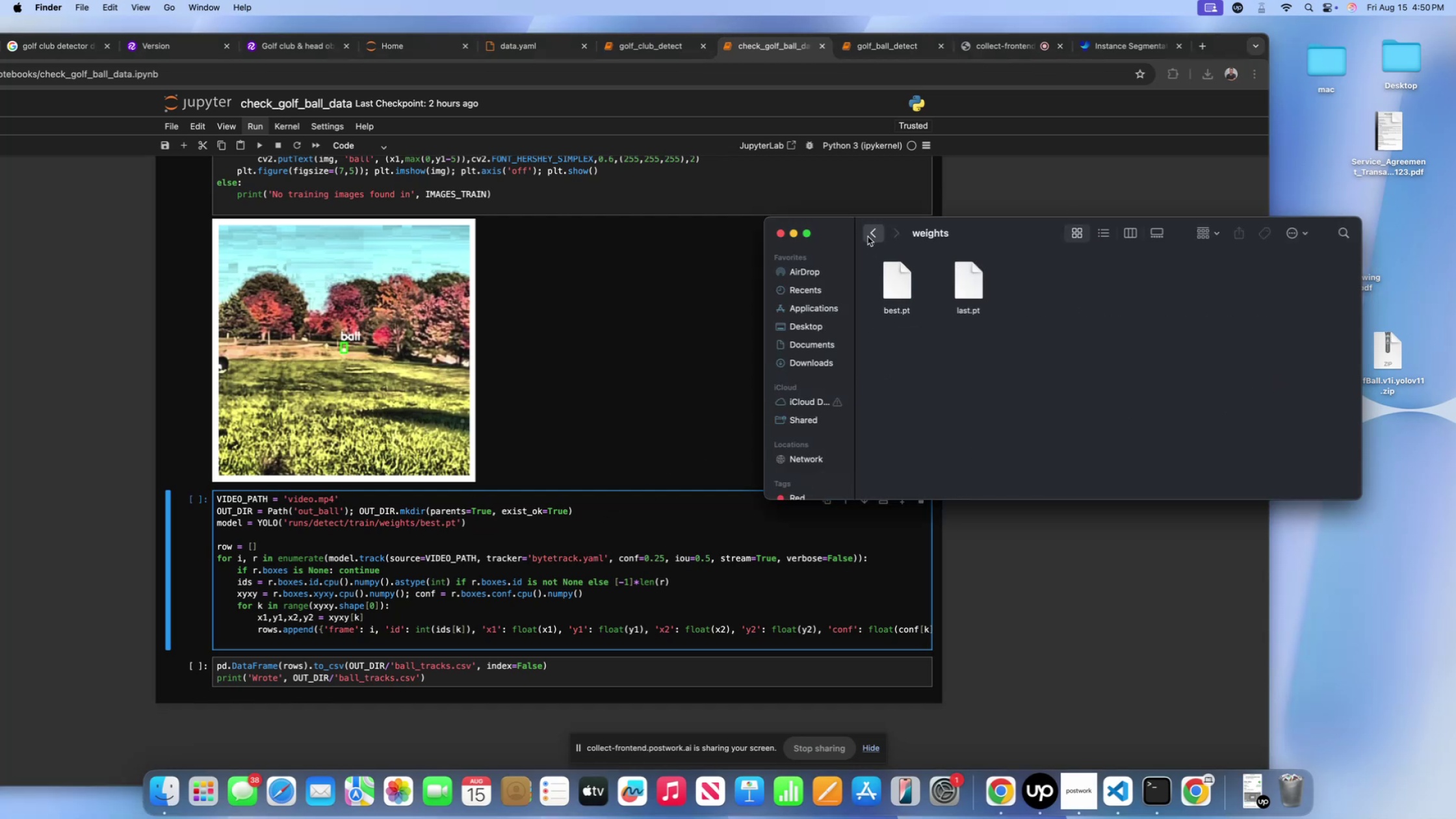 
double_click([868, 237])
 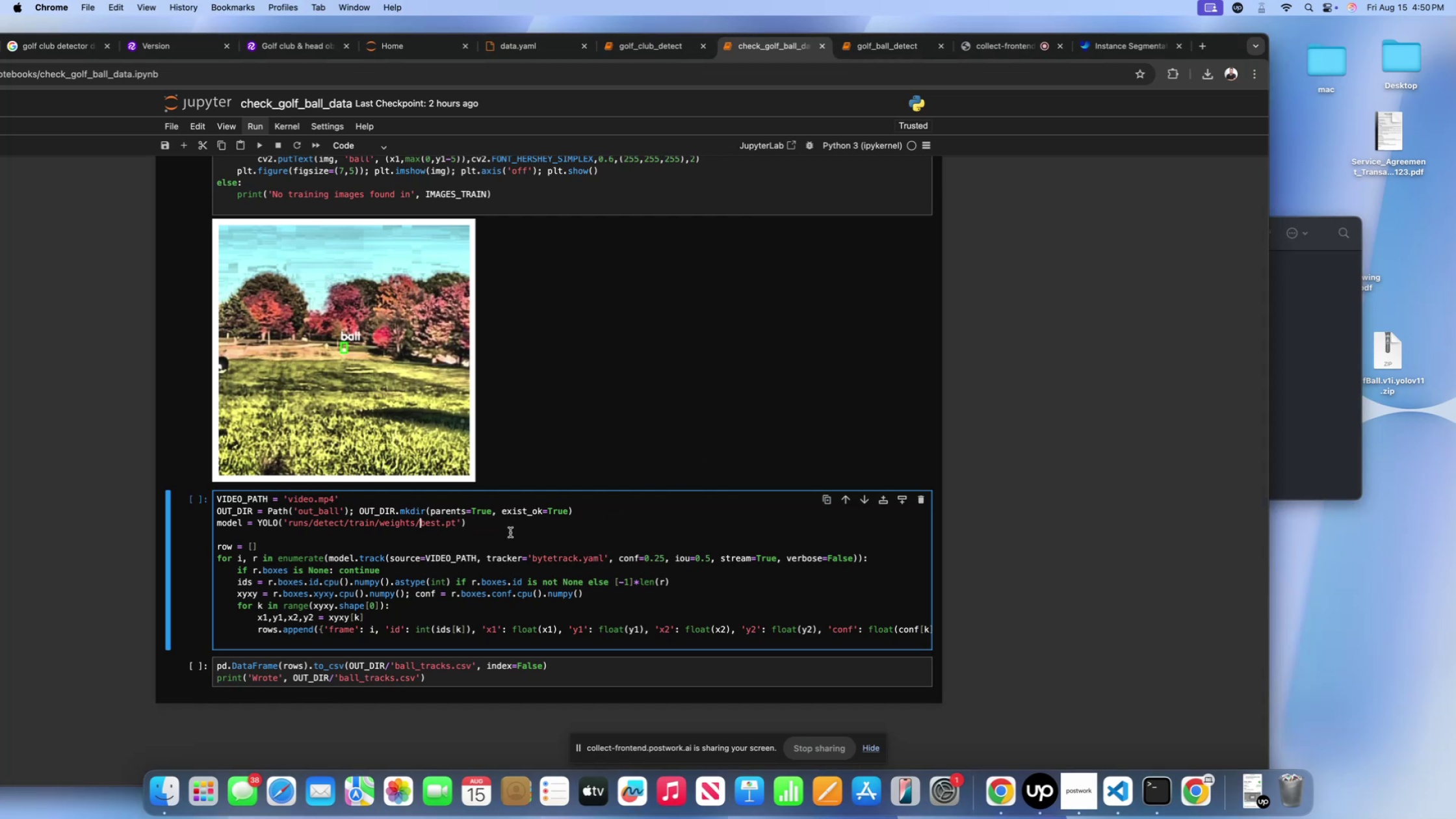 
left_click([510, 532])
 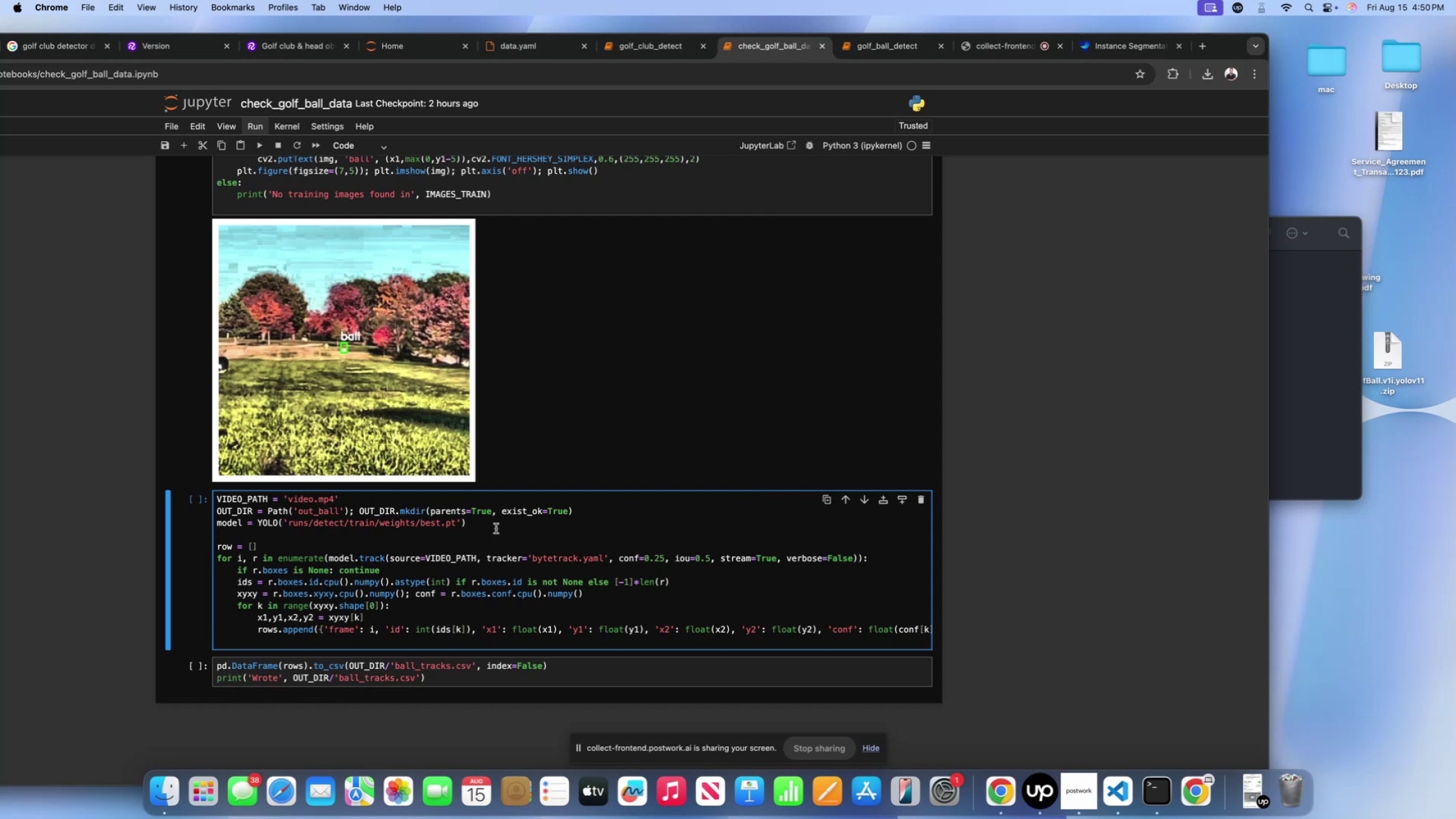 
left_click([496, 528])
 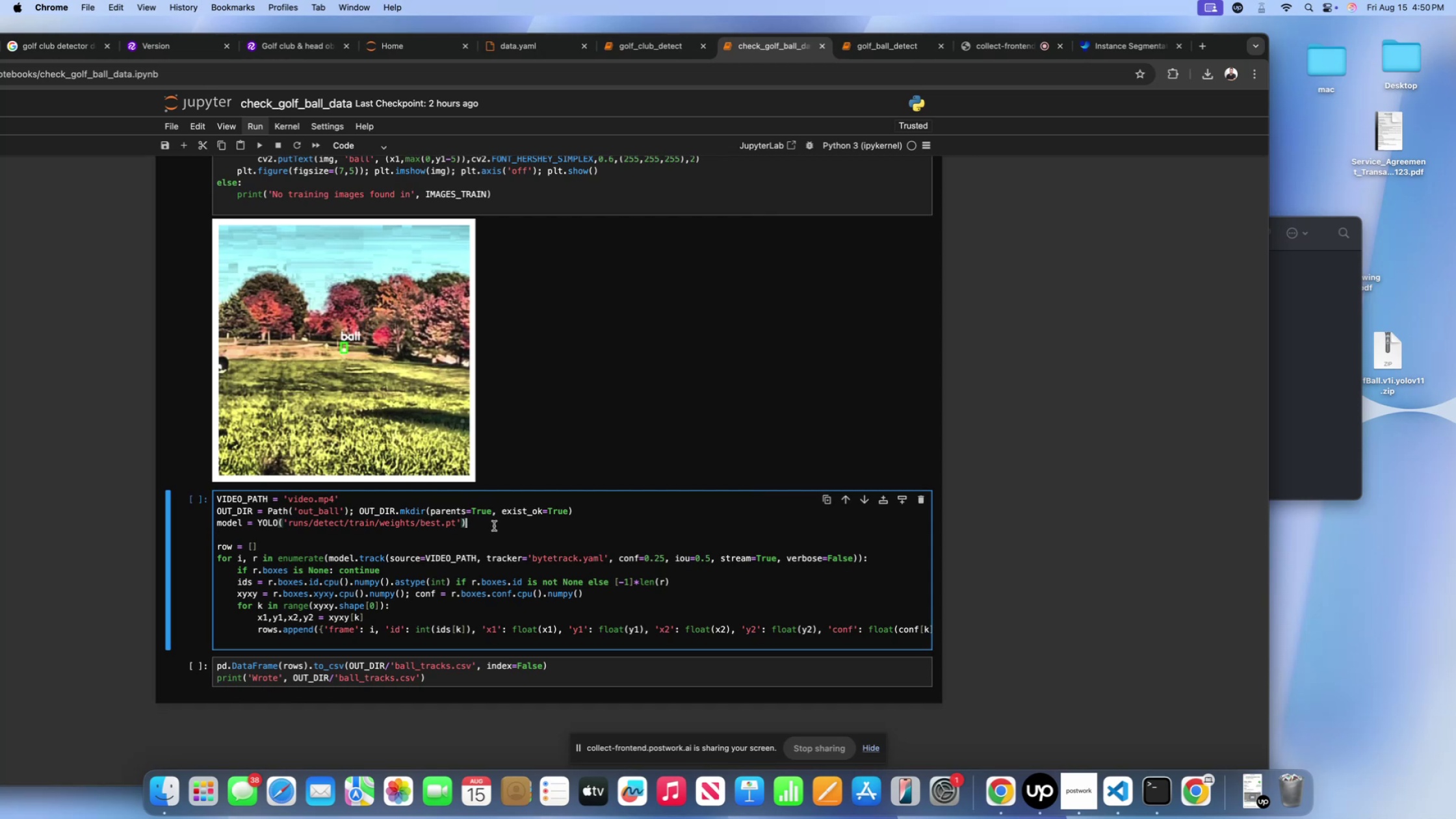 
wait(6.29)
 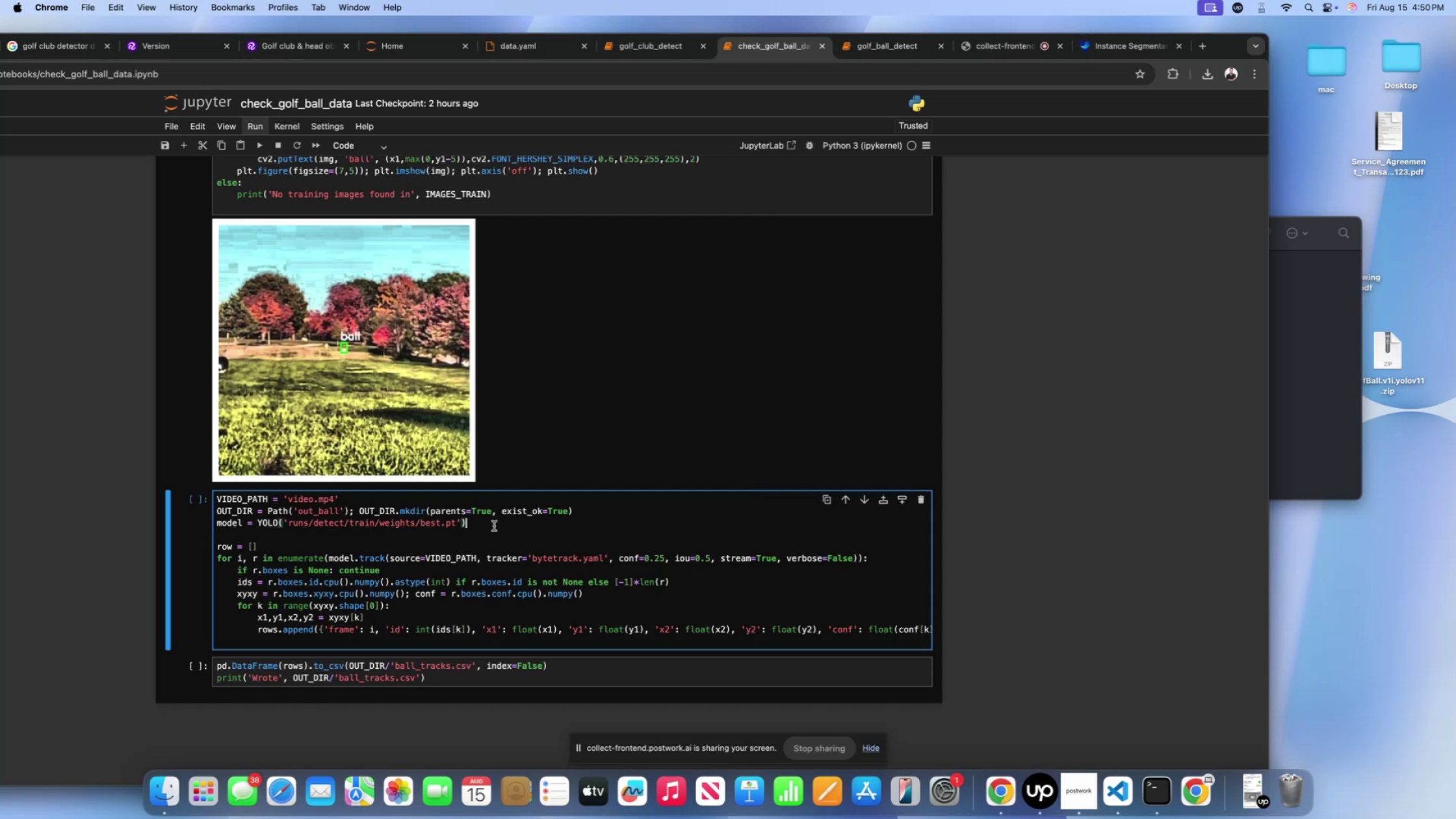 
left_click([464, 600])
 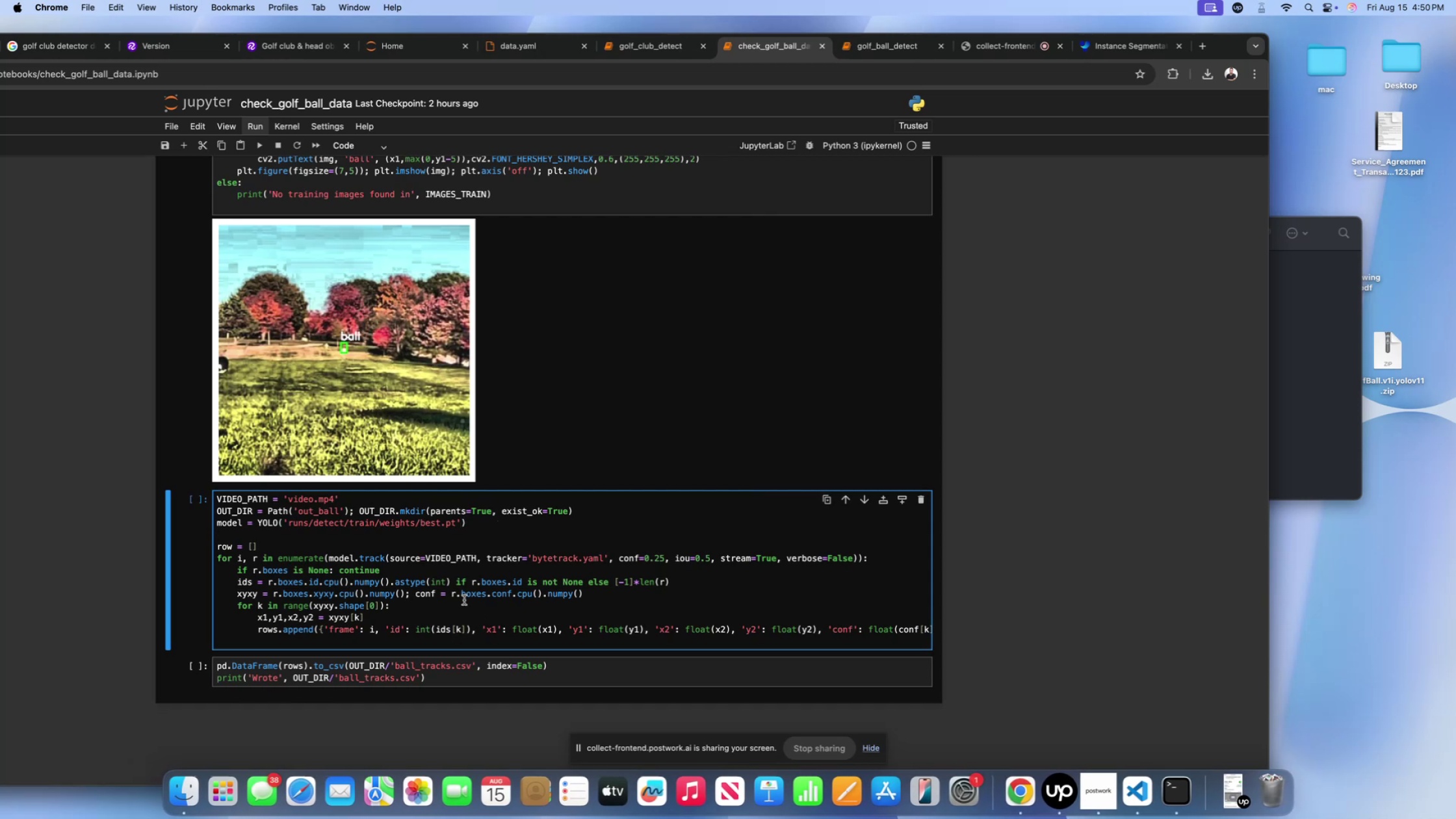 
key(Shift+Enter)
 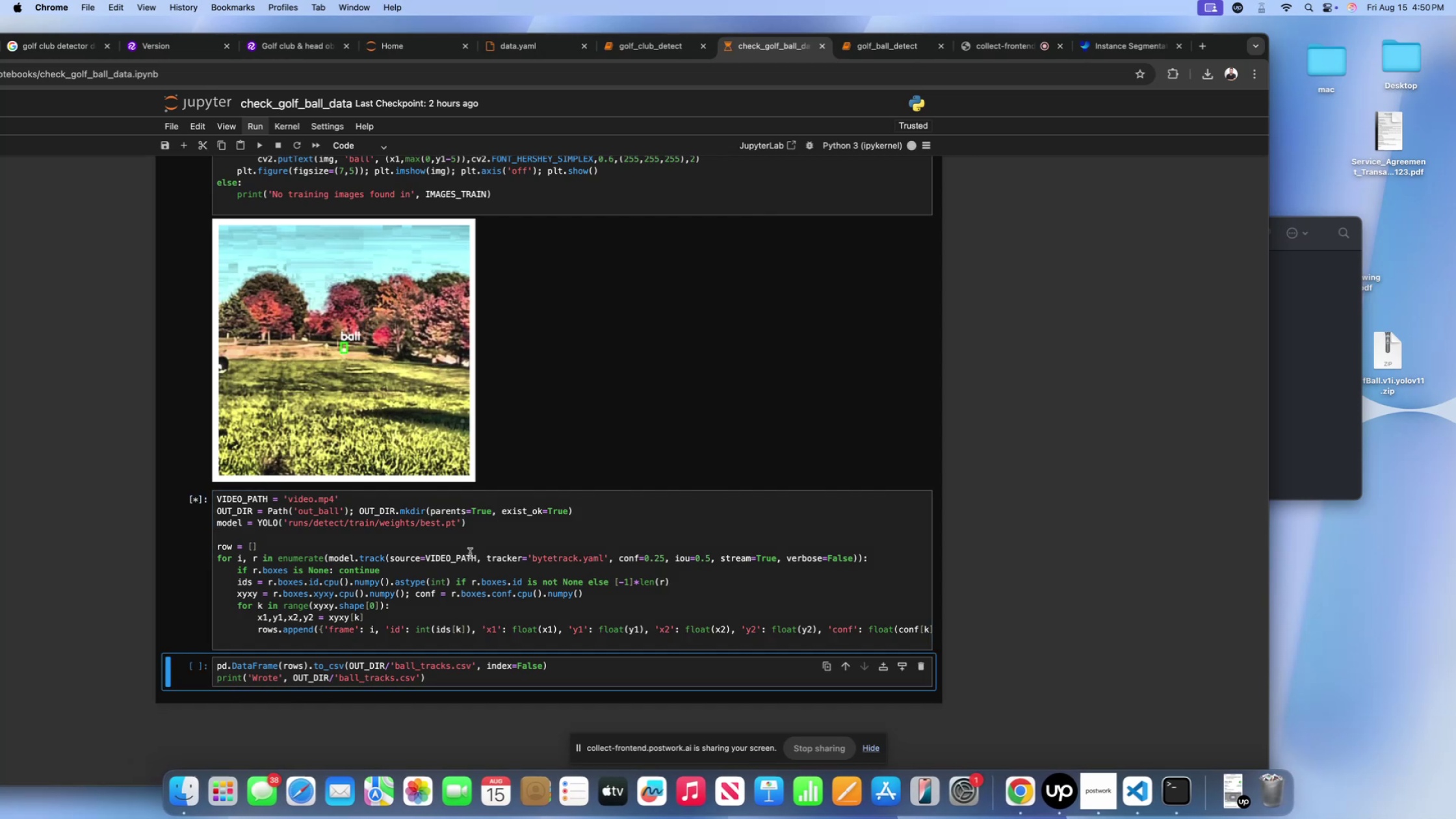 
scroll: coordinate [467, 551], scroll_direction: down, amount: 8.0
 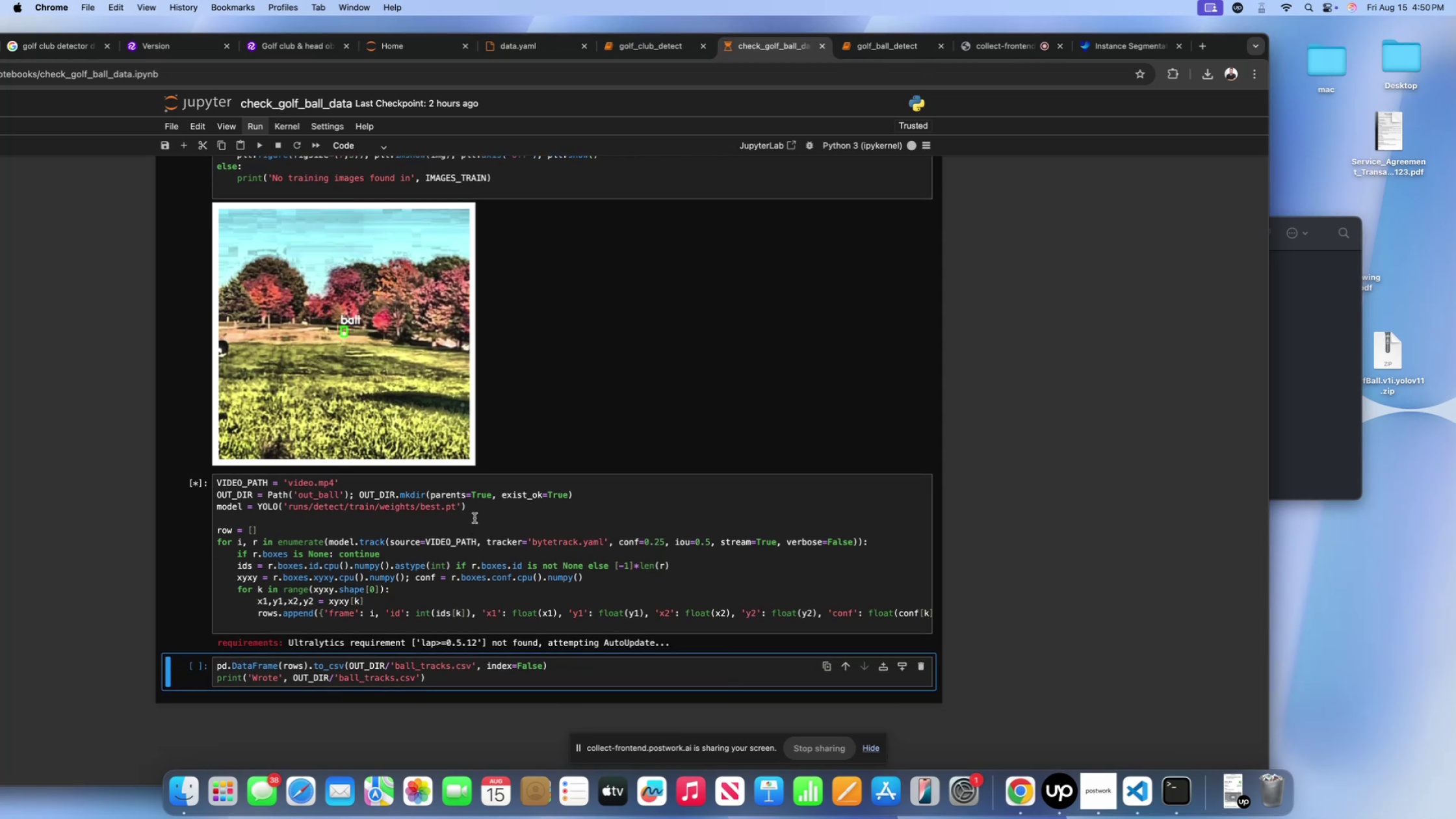 
wait(9.02)
 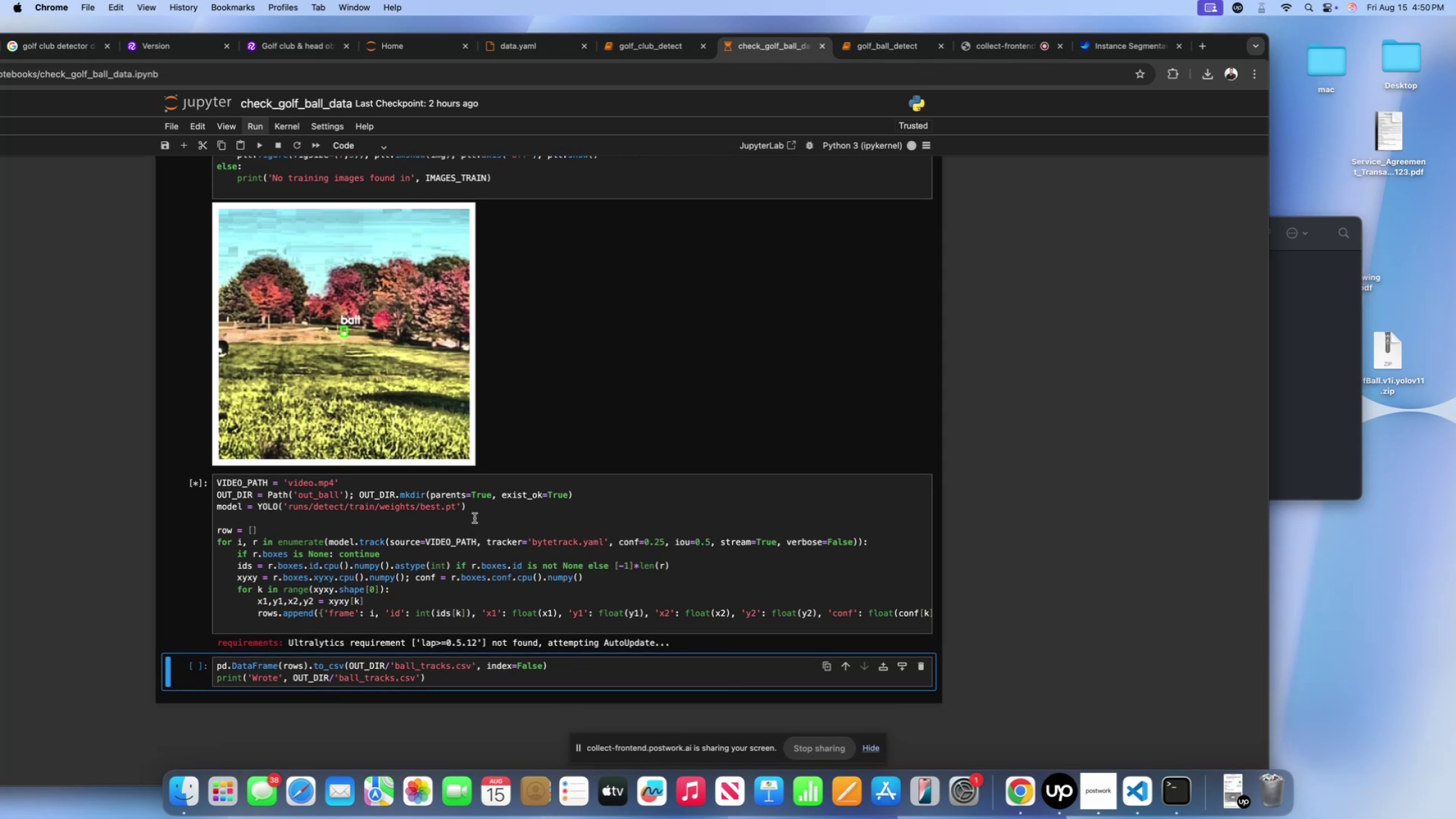 
scroll: coordinate [474, 557], scroll_direction: down, amount: 52.0
 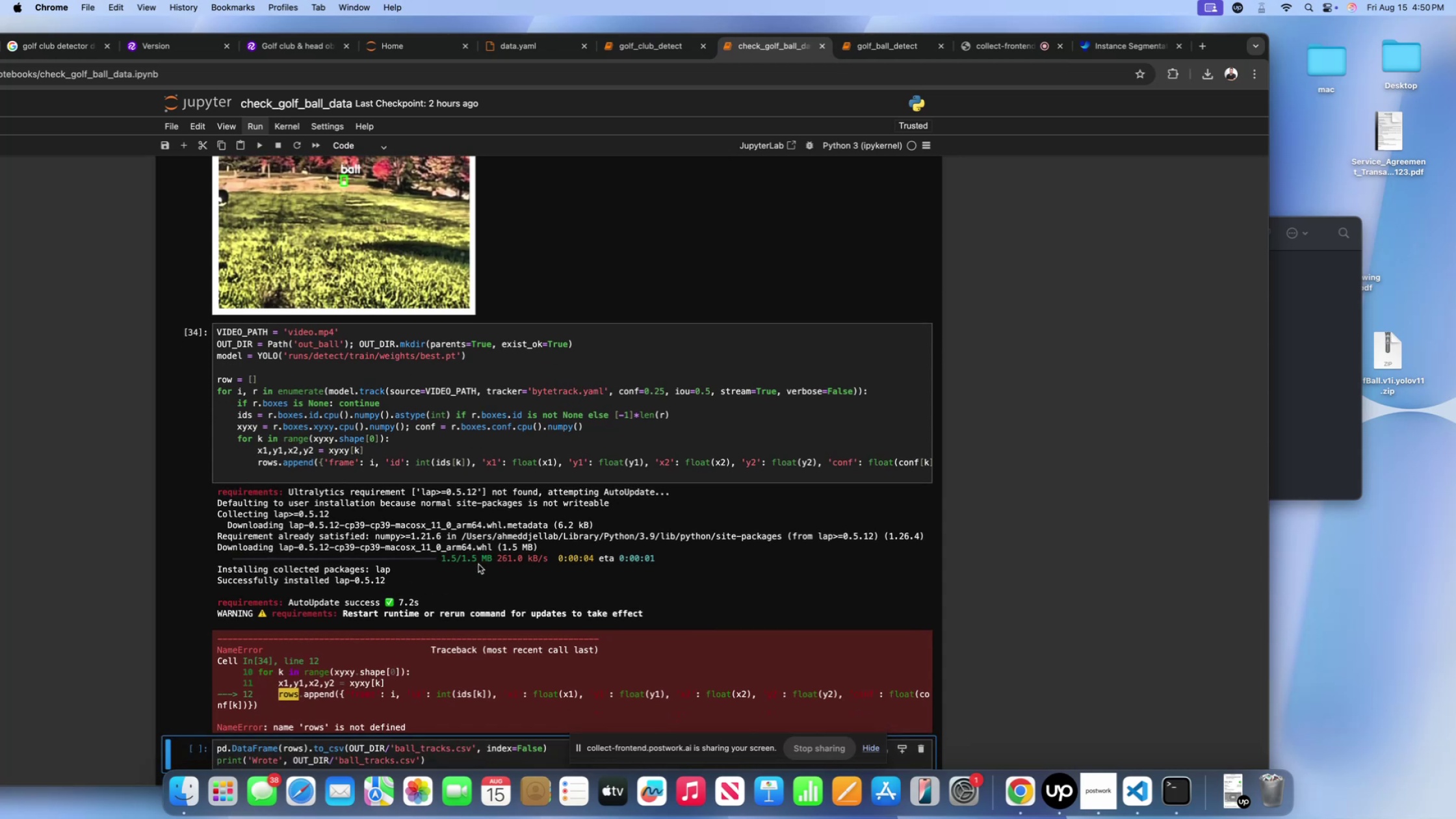 
scroll: coordinate [478, 564], scroll_direction: up, amount: 4.0
 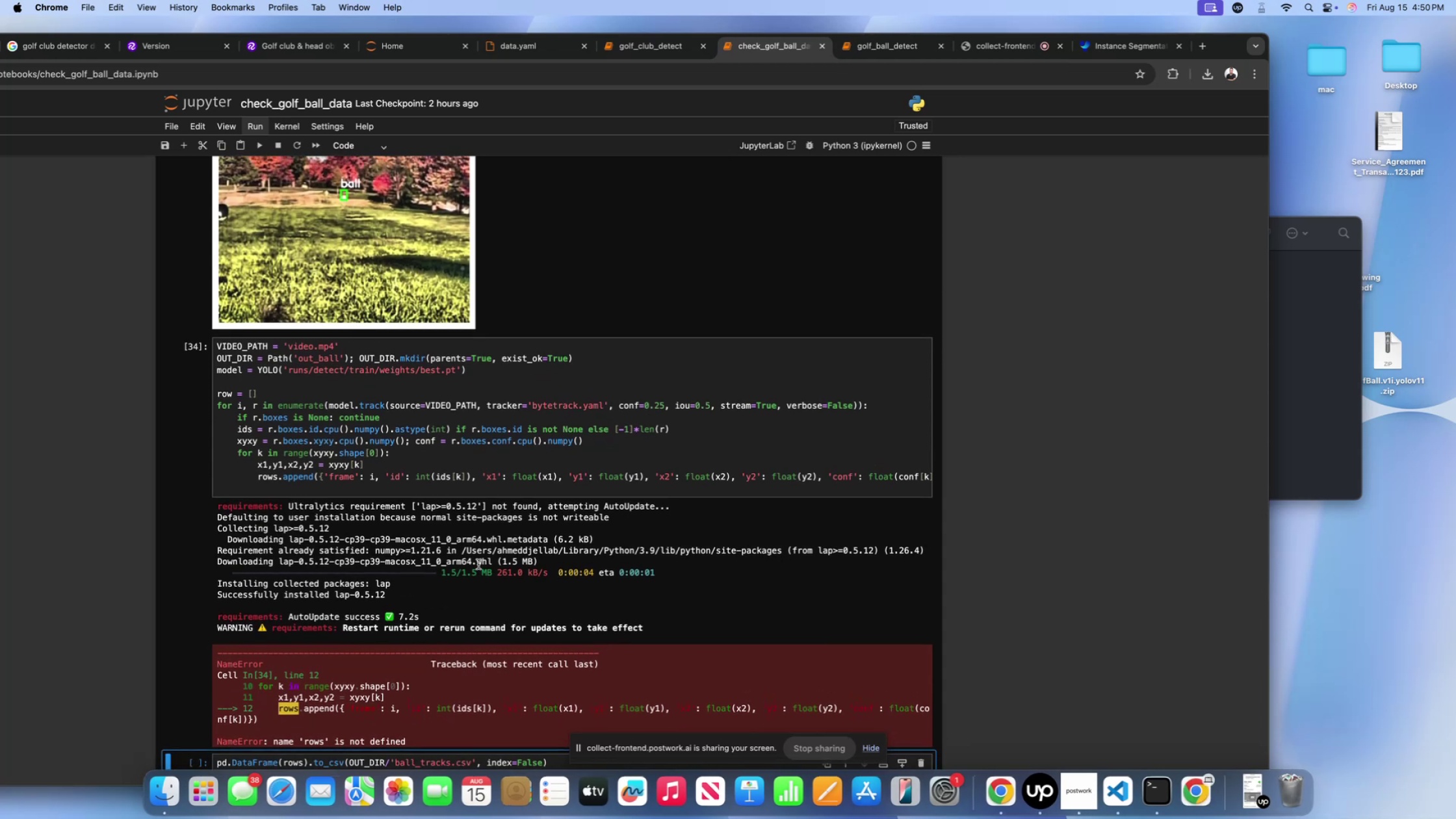 
wait(9.05)
 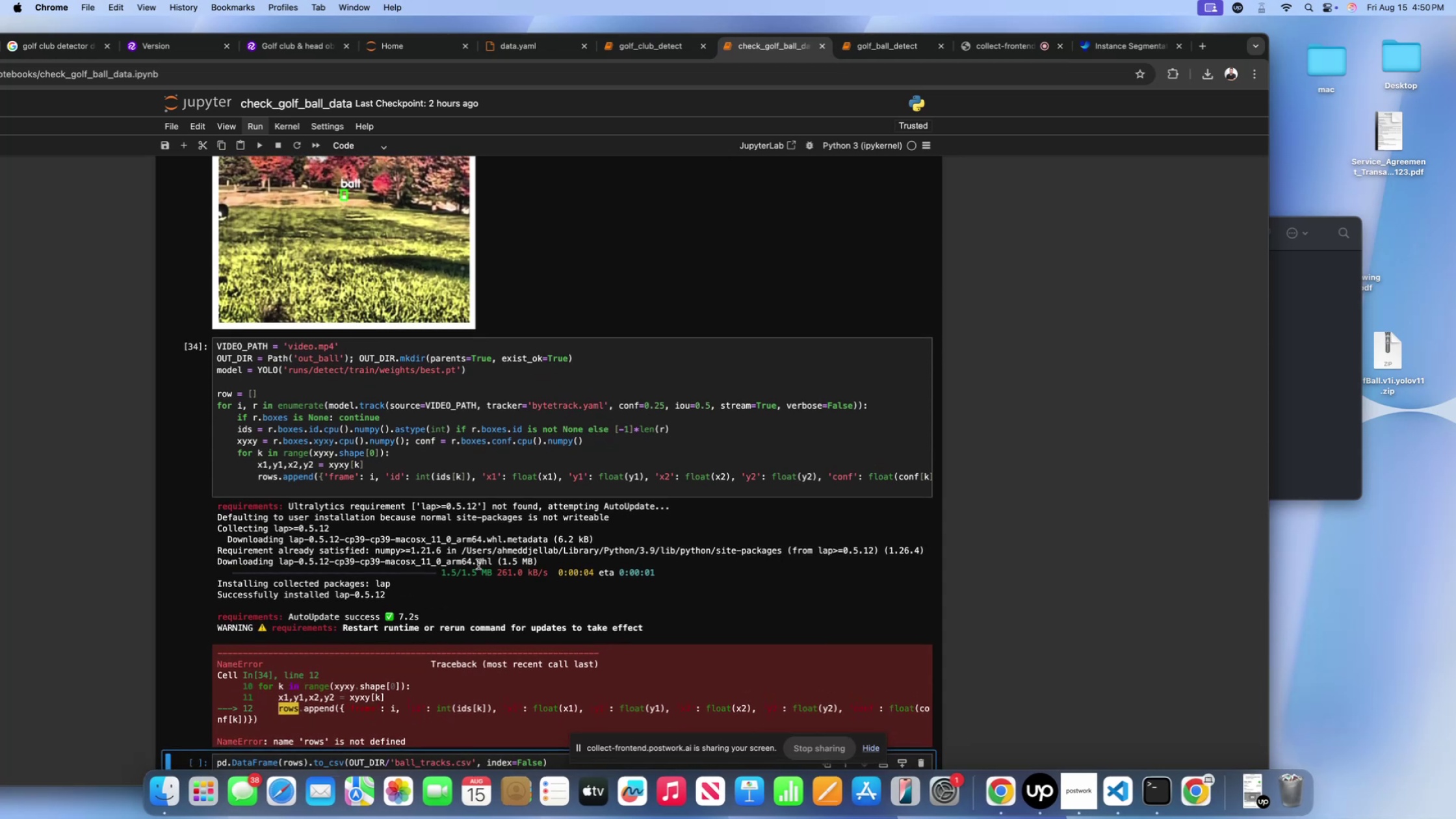 
double_click([511, 447])
 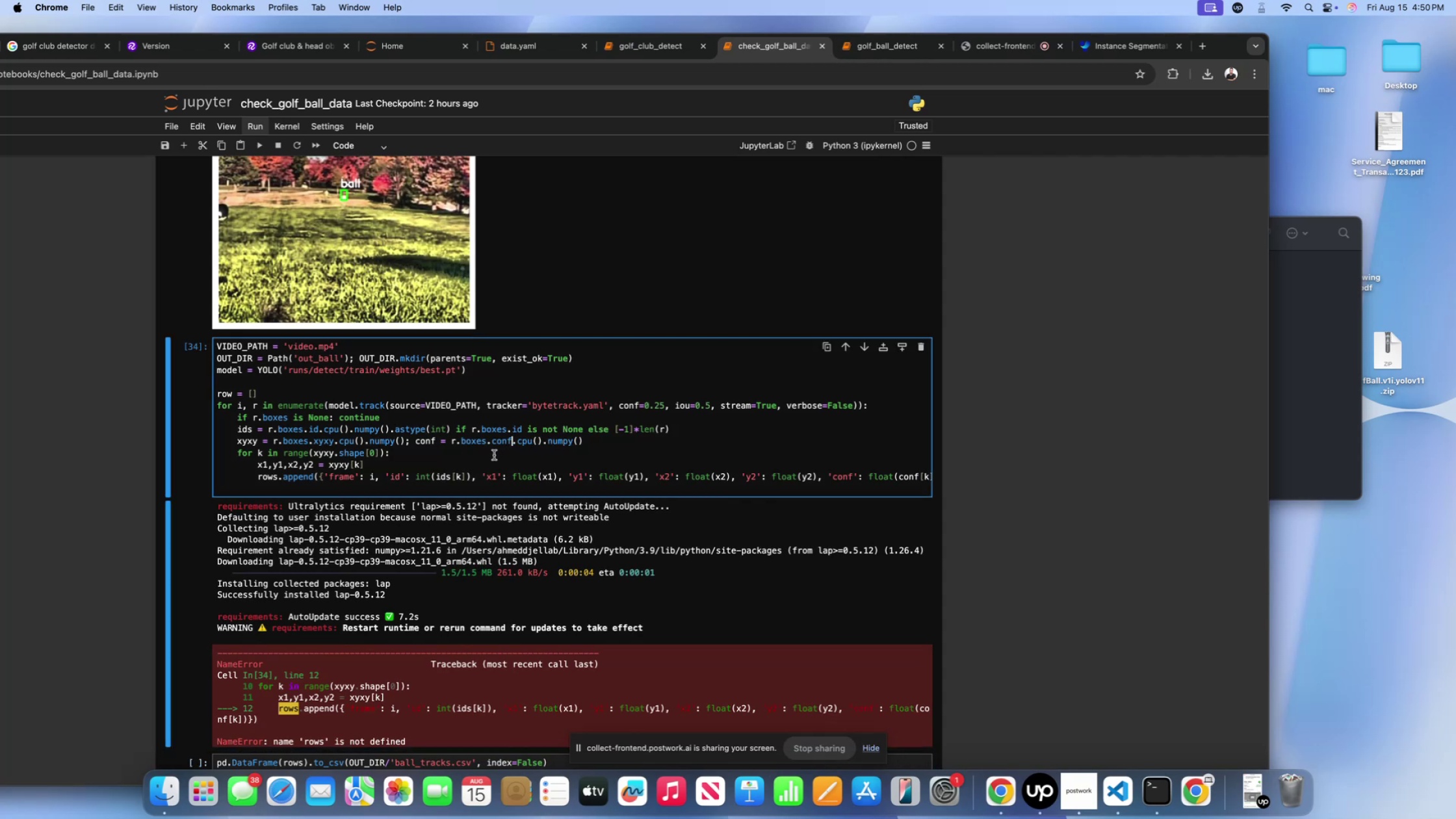 
triple_click([494, 455])
 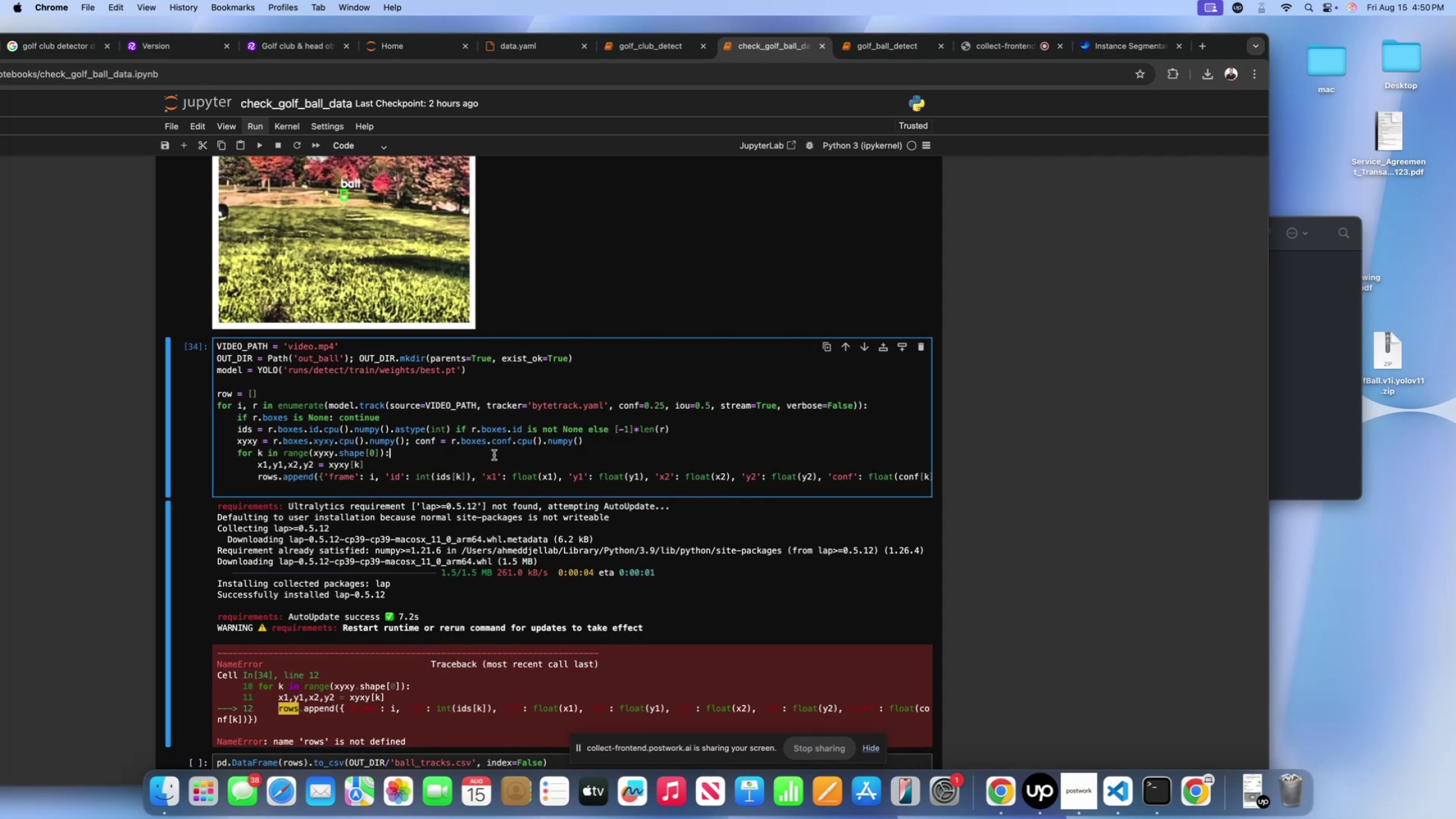 
scroll: coordinate [494, 455], scroll_direction: down, amount: 4.0
 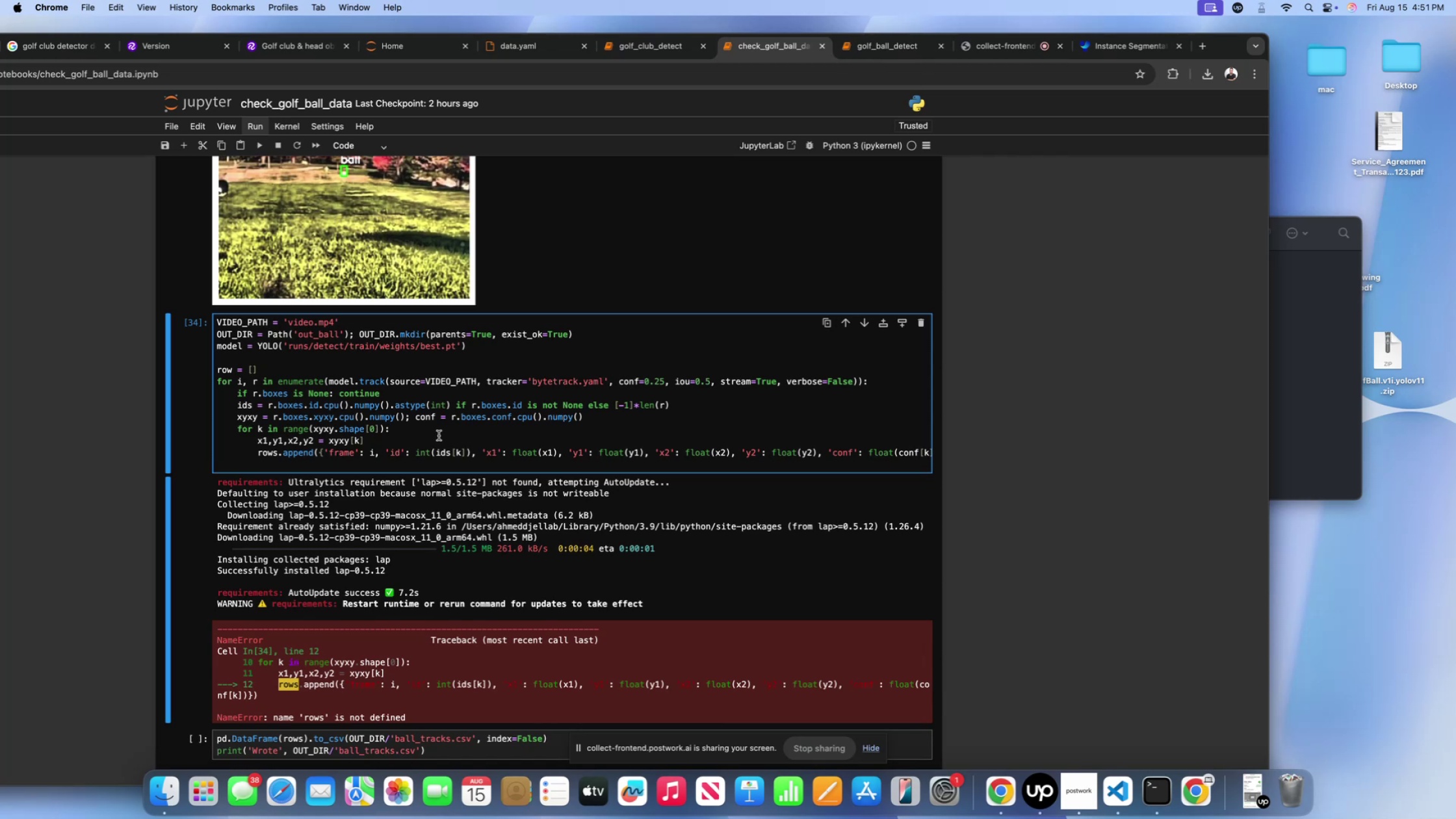 
wait(29.02)
 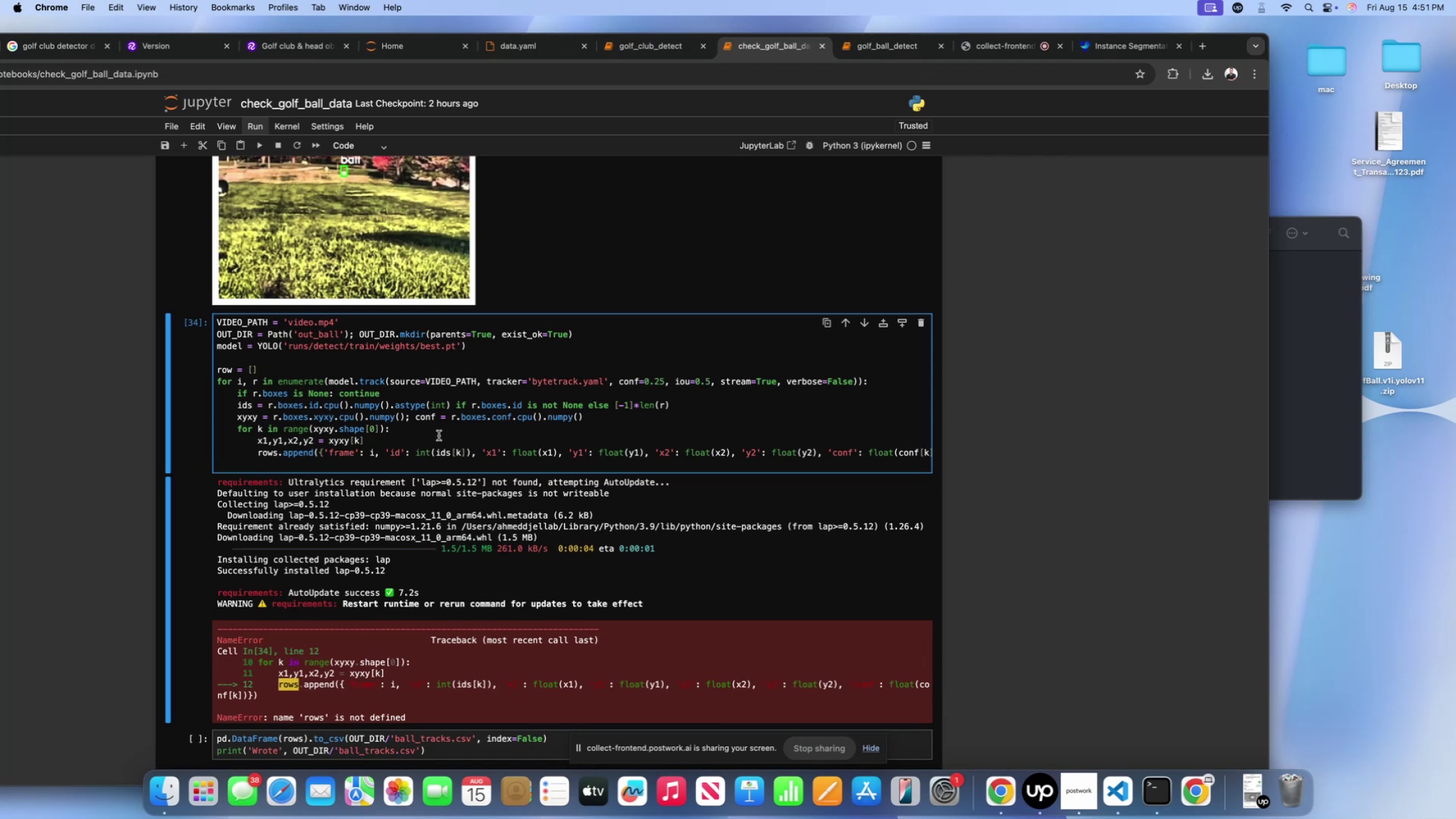 
left_click([231, 374])
 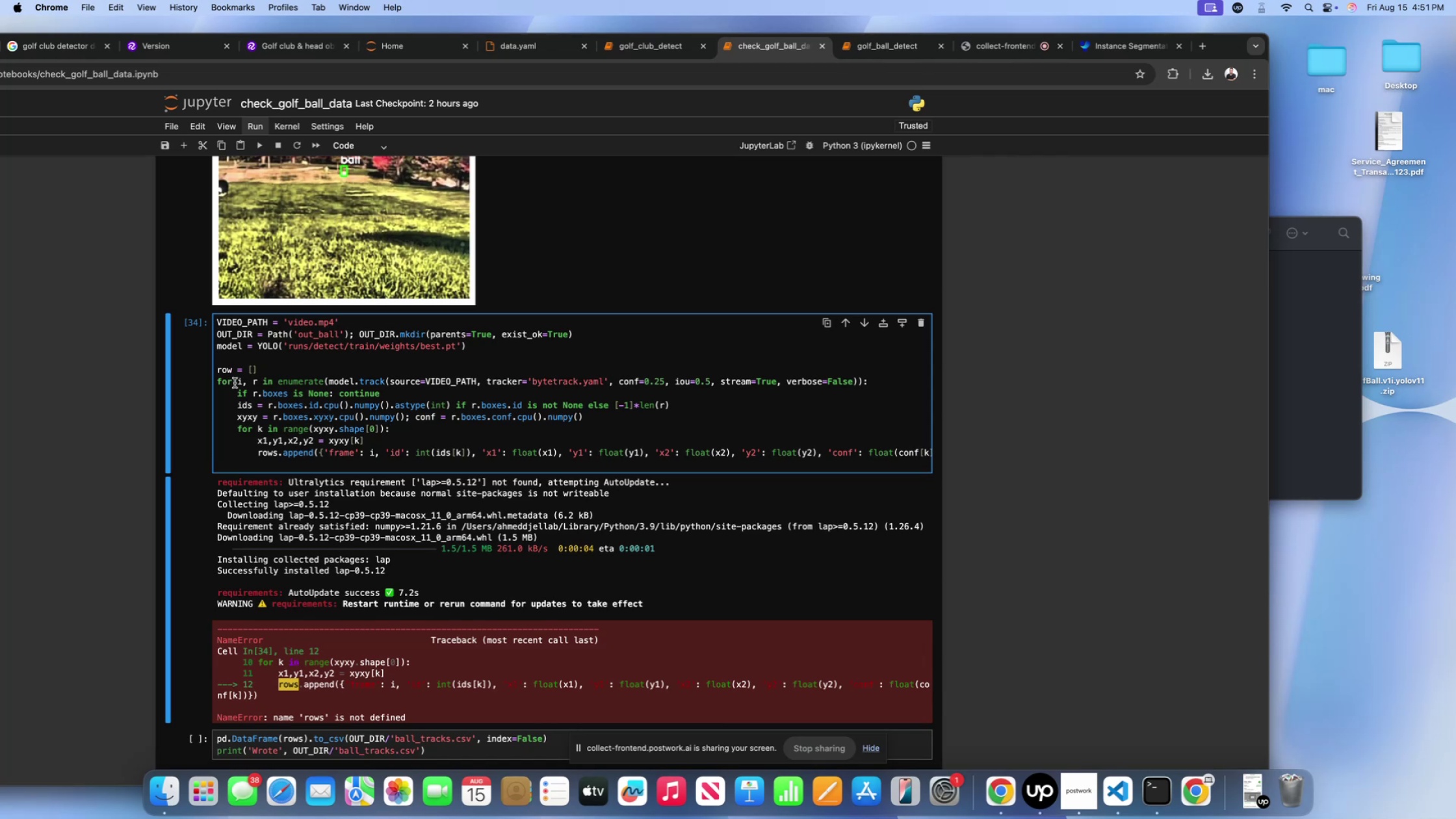 
key(S)
 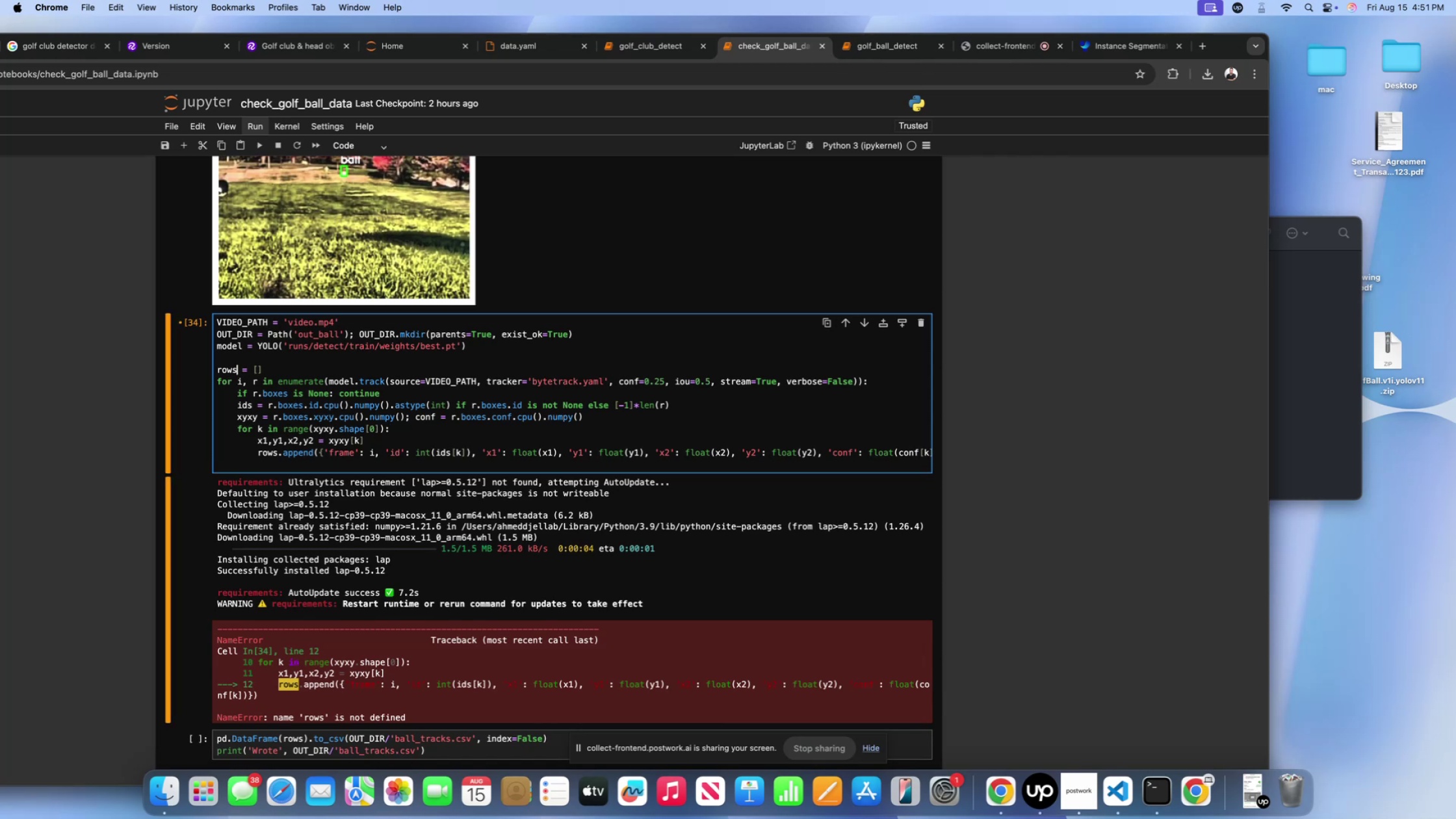 
key(Shift+Enter)
 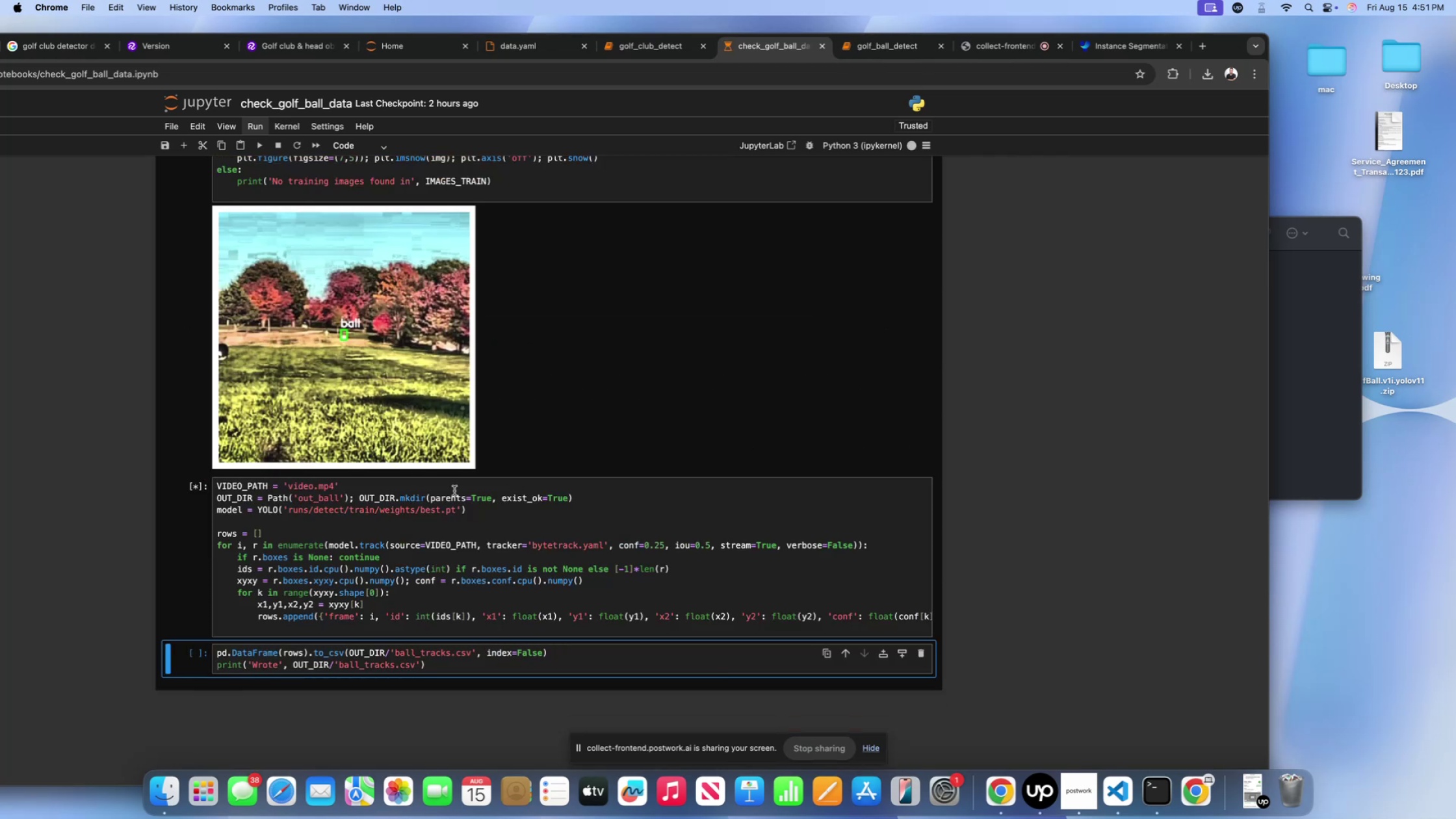 
scroll: coordinate [458, 683], scroll_direction: down, amount: 131.0
 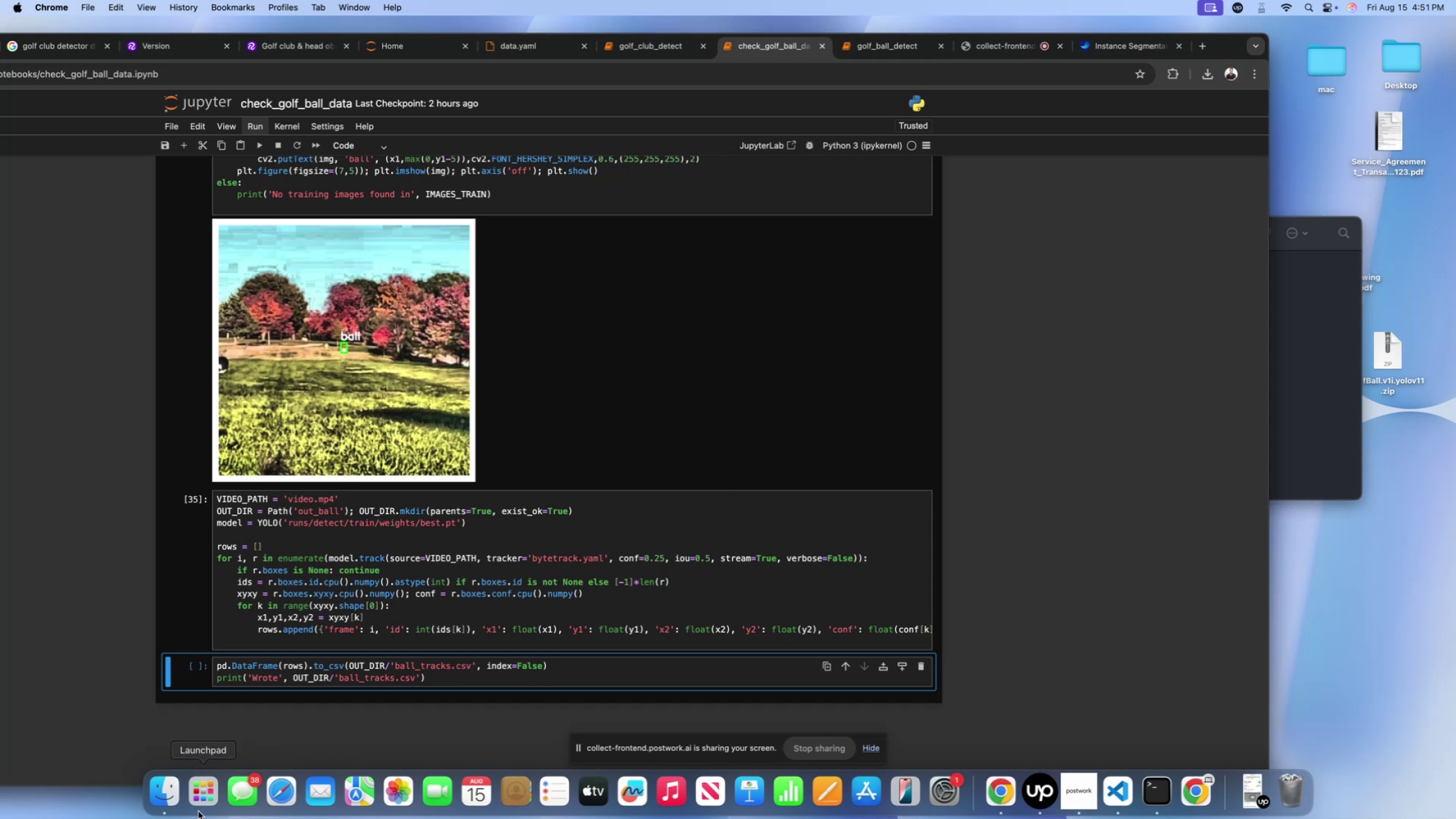 
left_click([174, 798])
 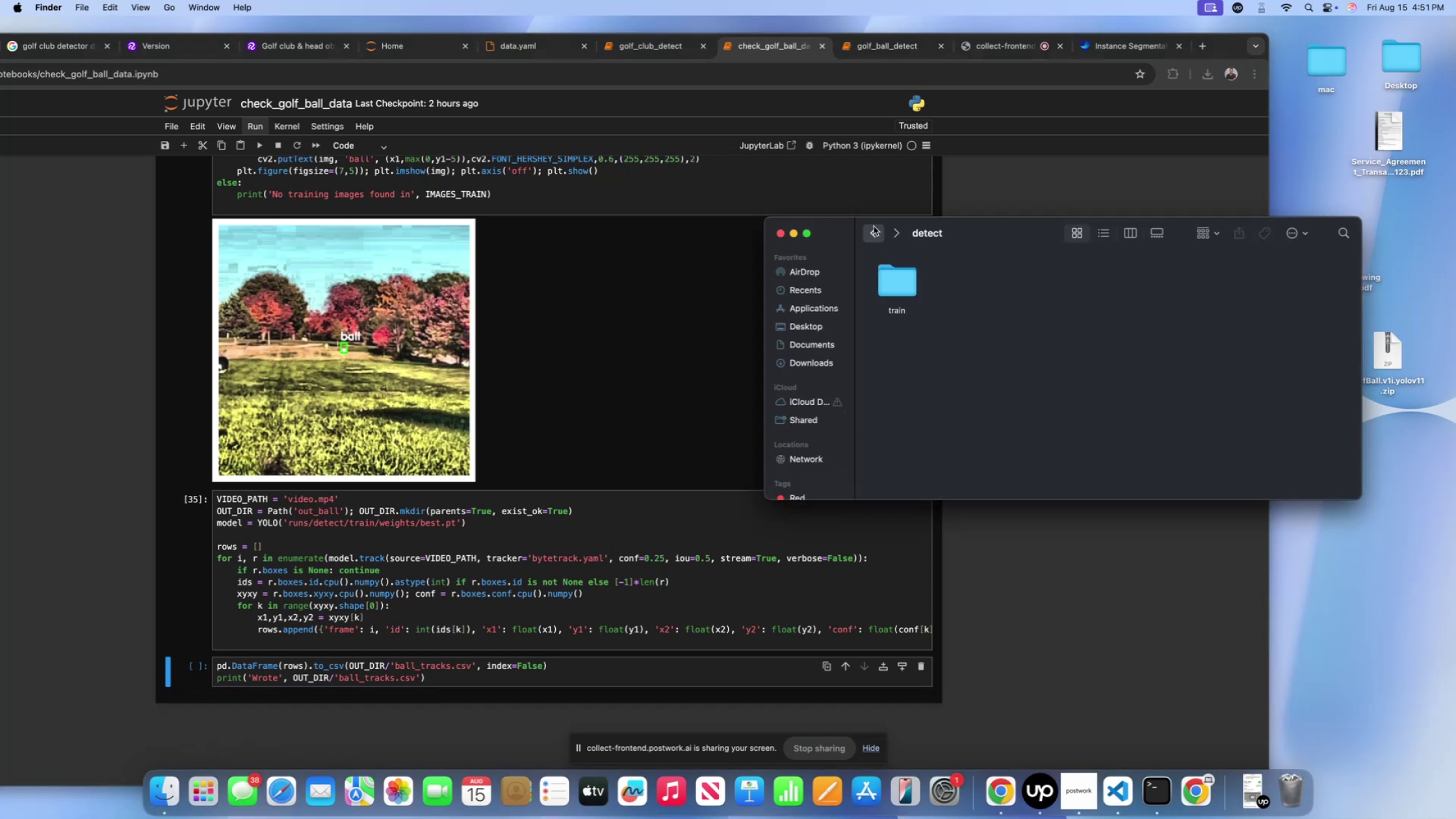 
double_click([874, 226])
 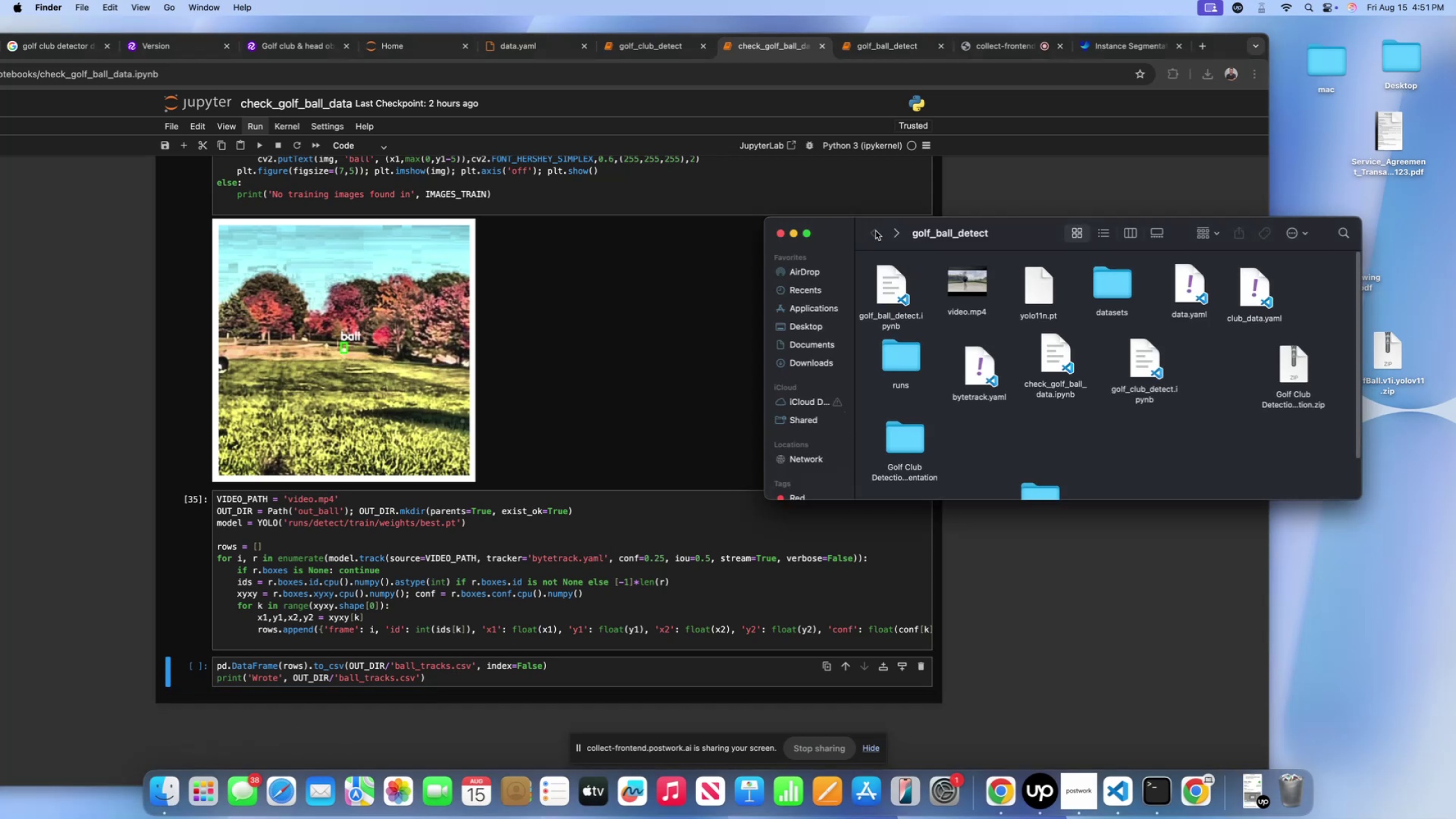 
triple_click([876, 231])
 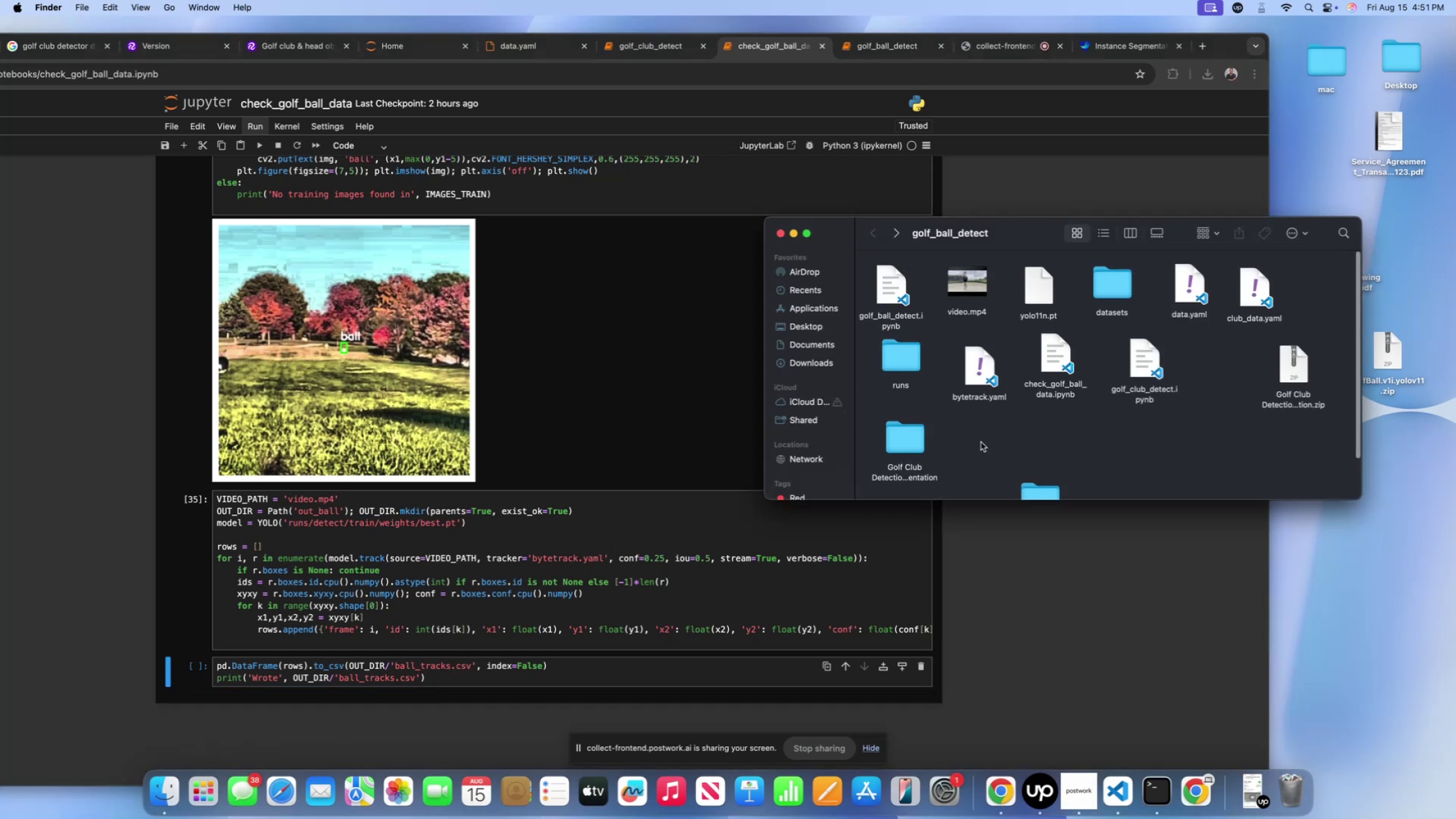 
scroll: coordinate [1032, 450], scroll_direction: down, amount: 23.0
 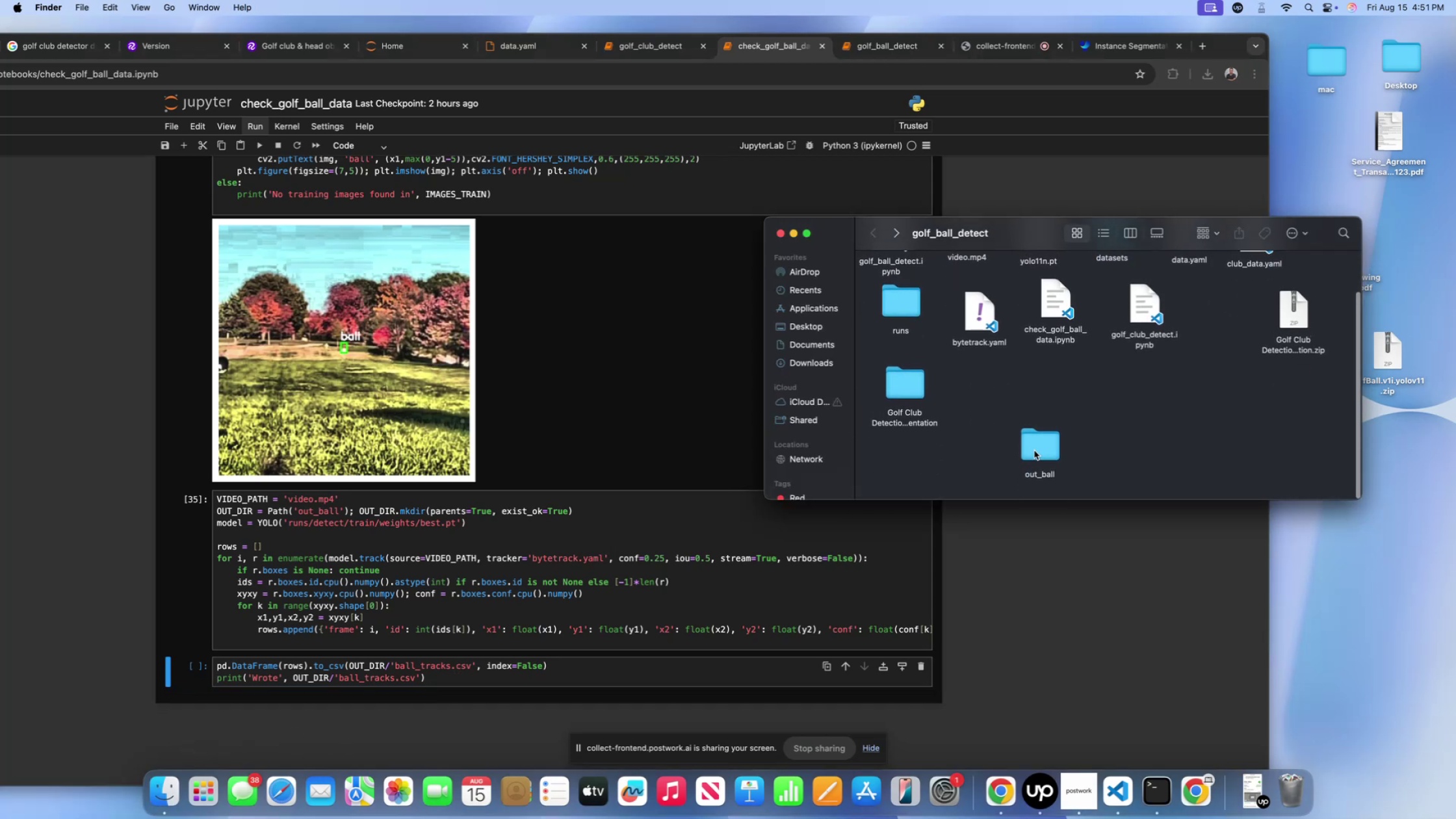 
left_click_drag(start_coordinate=[1034, 450], to_coordinate=[981, 386])
 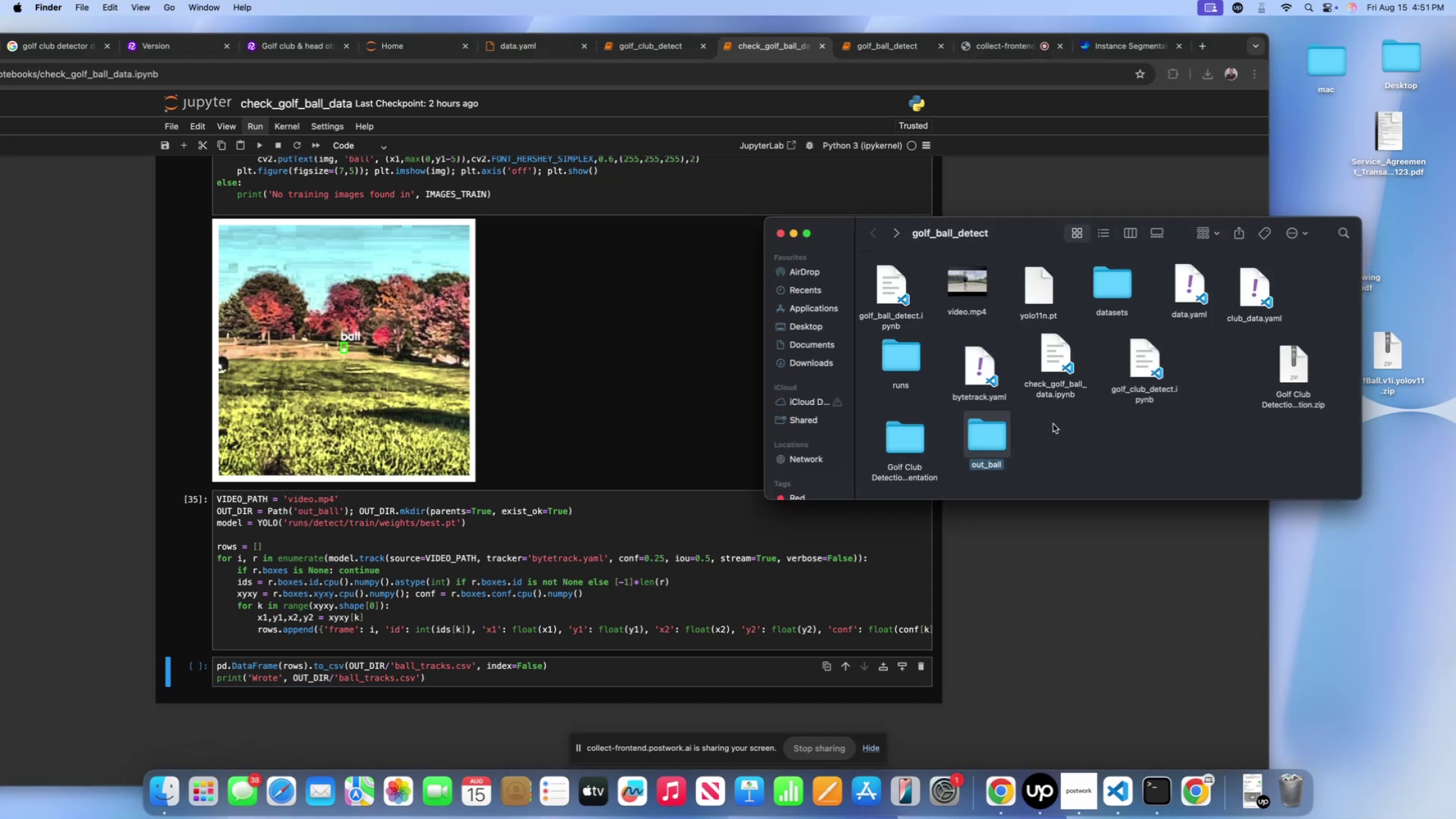 
scroll: coordinate [1053, 424], scroll_direction: up, amount: 14.0
 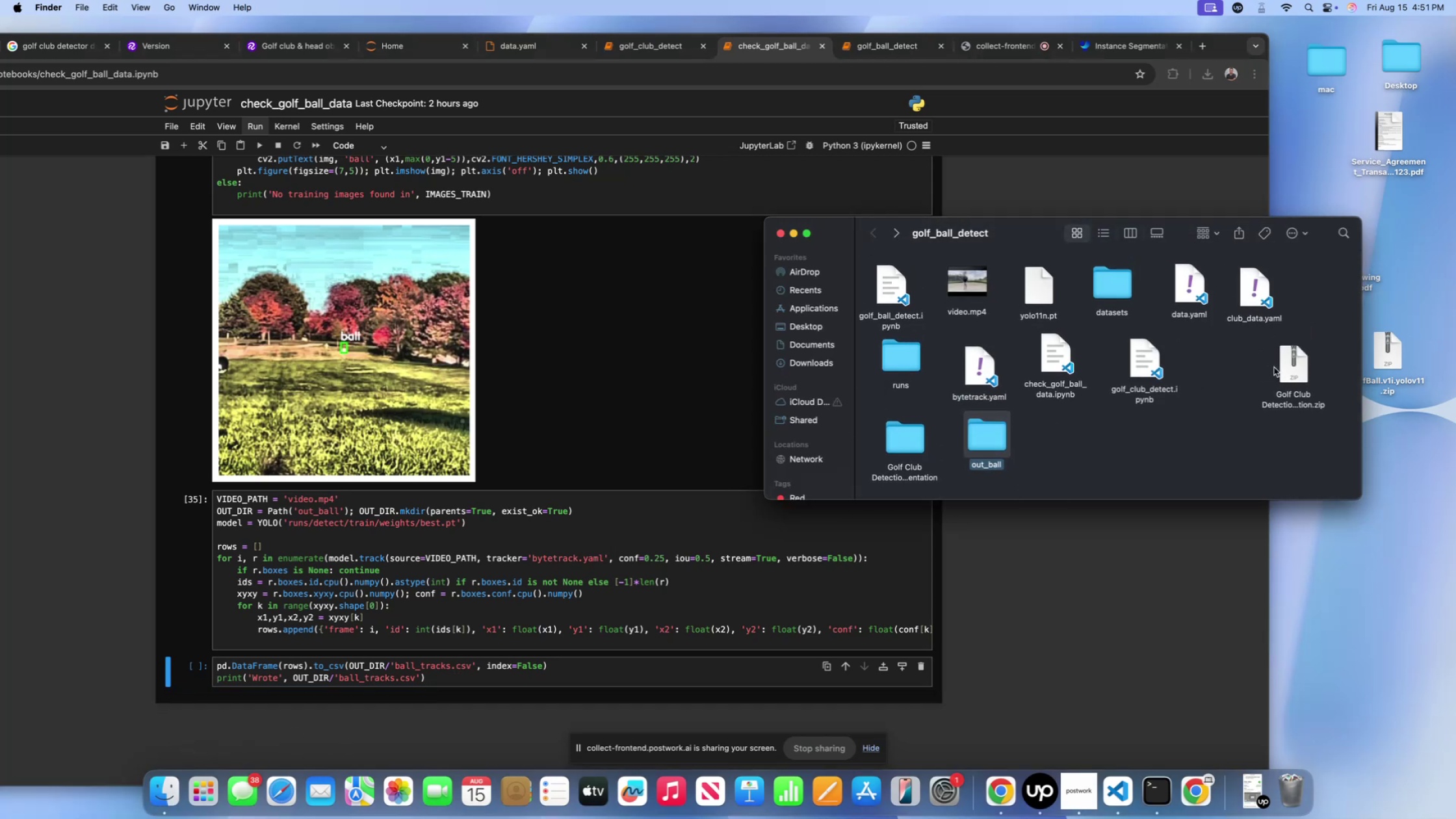 
left_click_drag(start_coordinate=[1283, 365], to_coordinate=[1212, 359])
 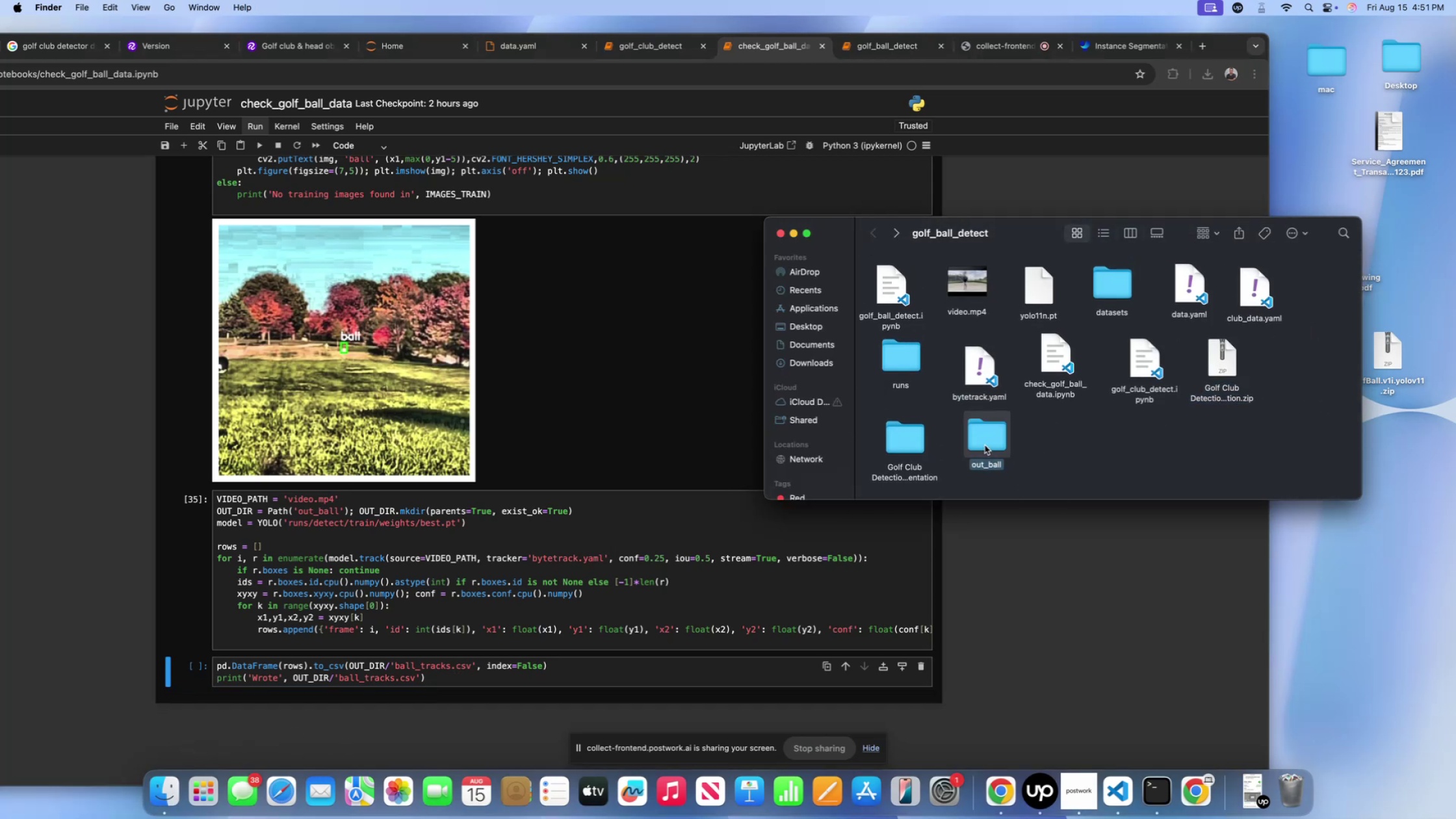 
double_click([985, 445])
 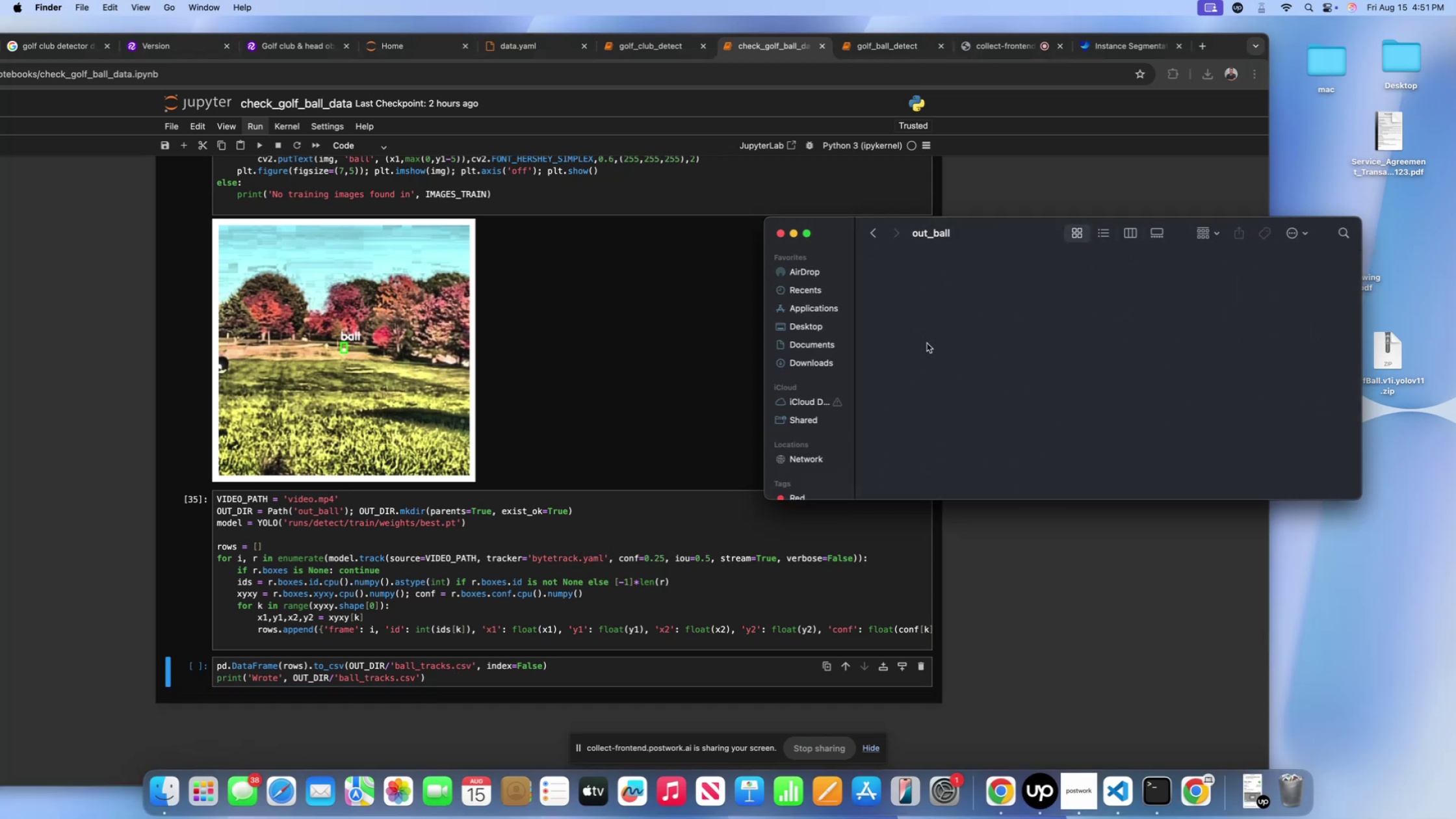 
mouse_move([876, 240])
 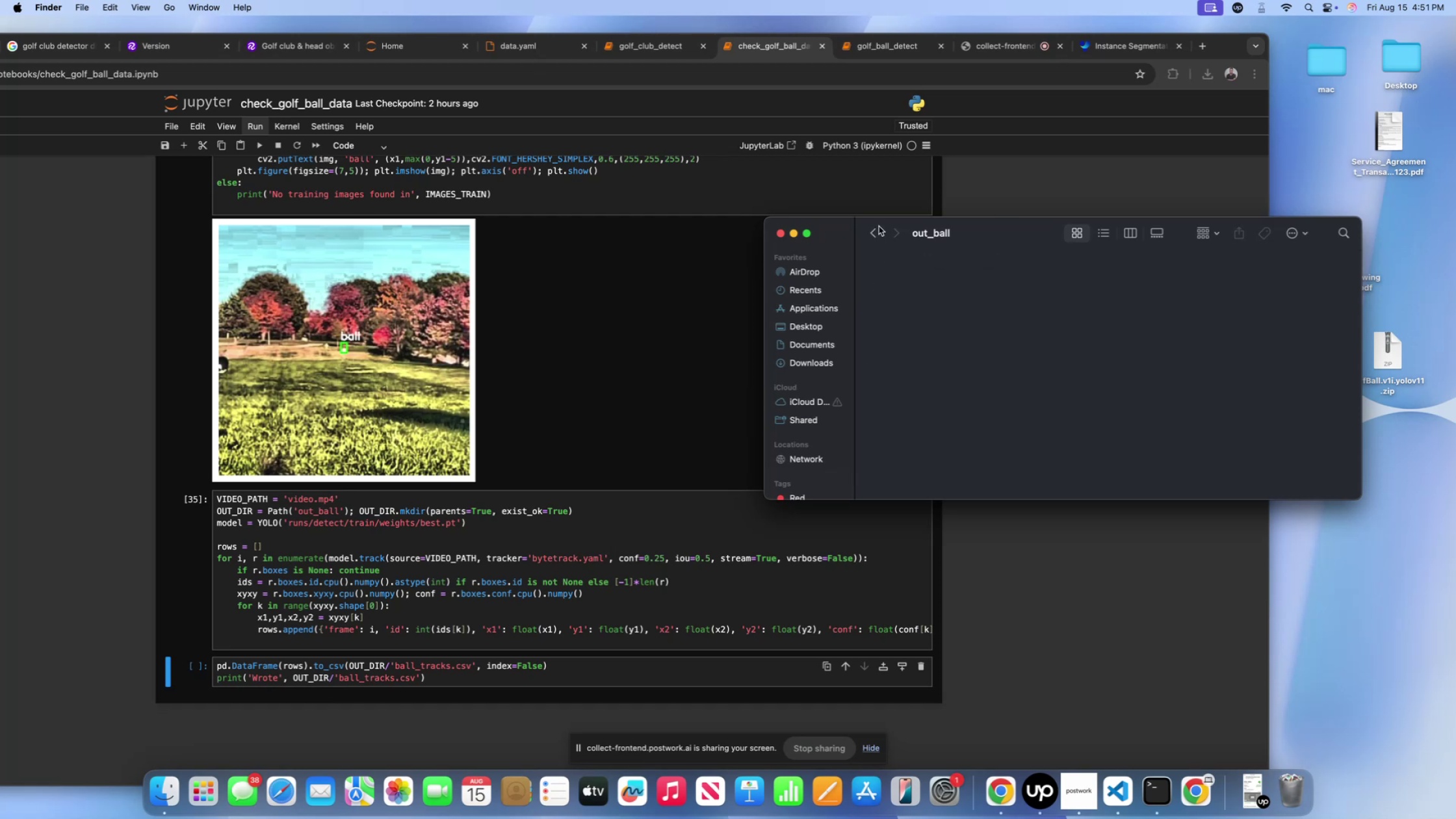 
left_click([876, 234])
 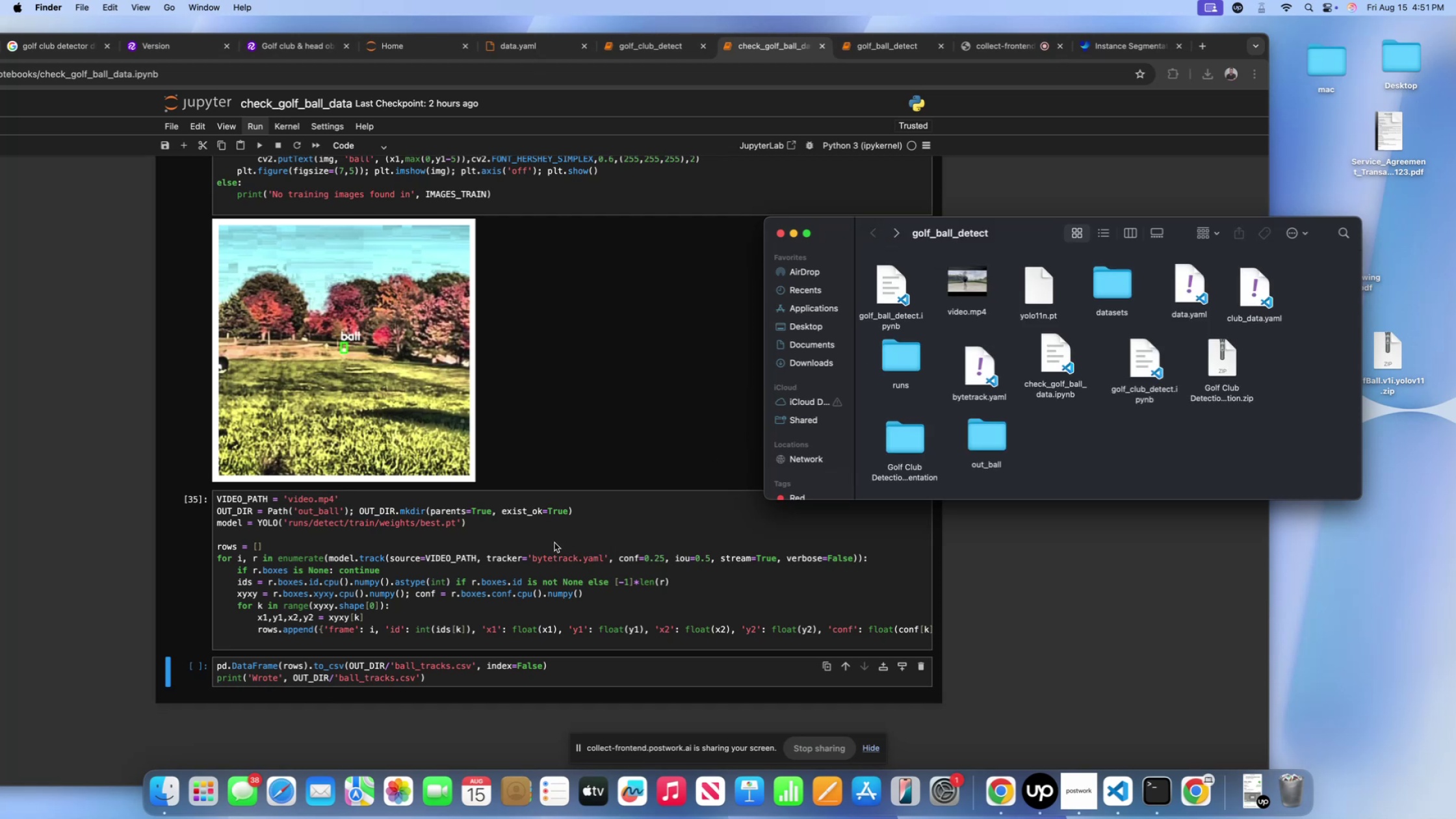 
left_click([554, 543])
 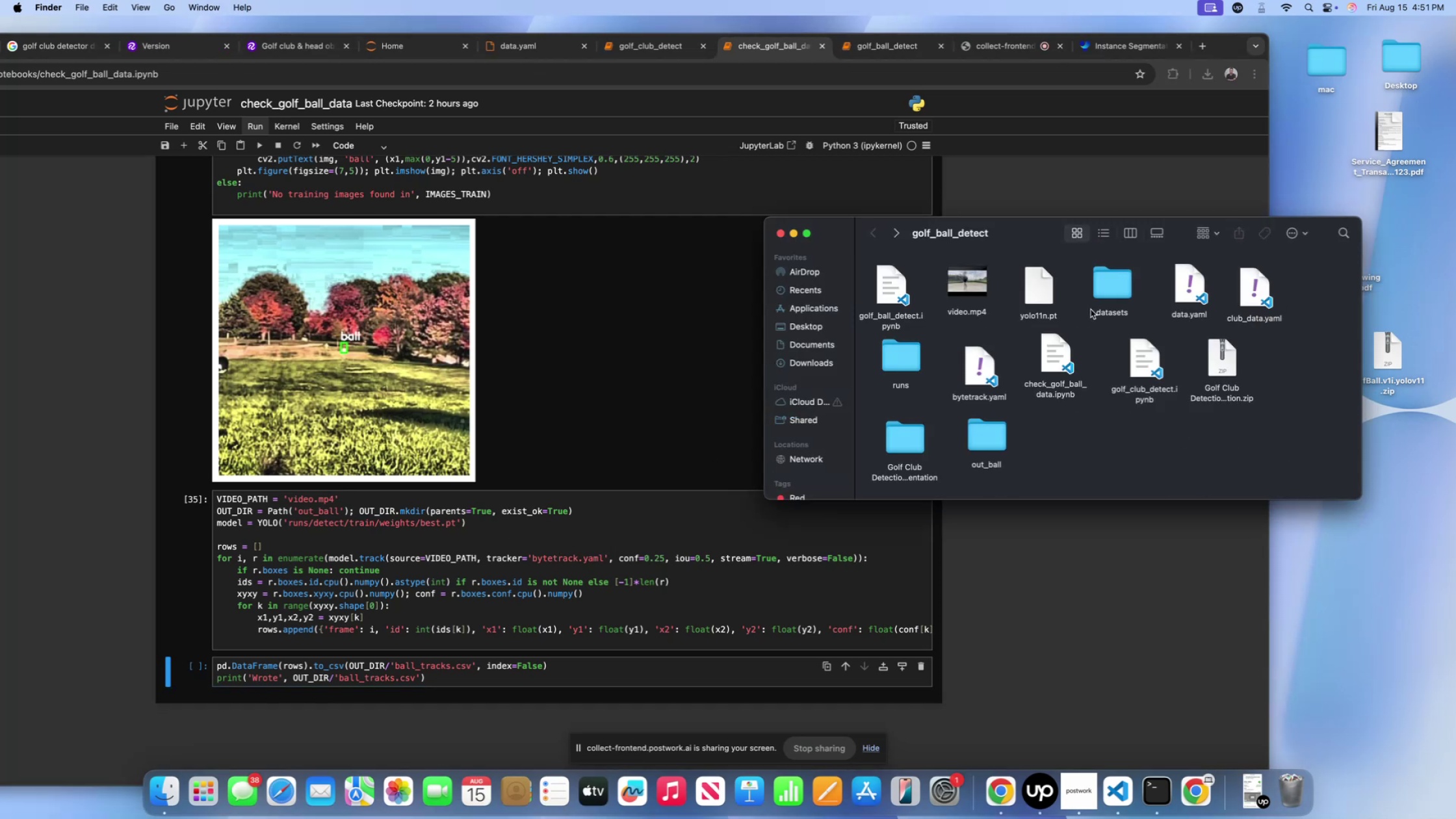 
wait(8.58)
 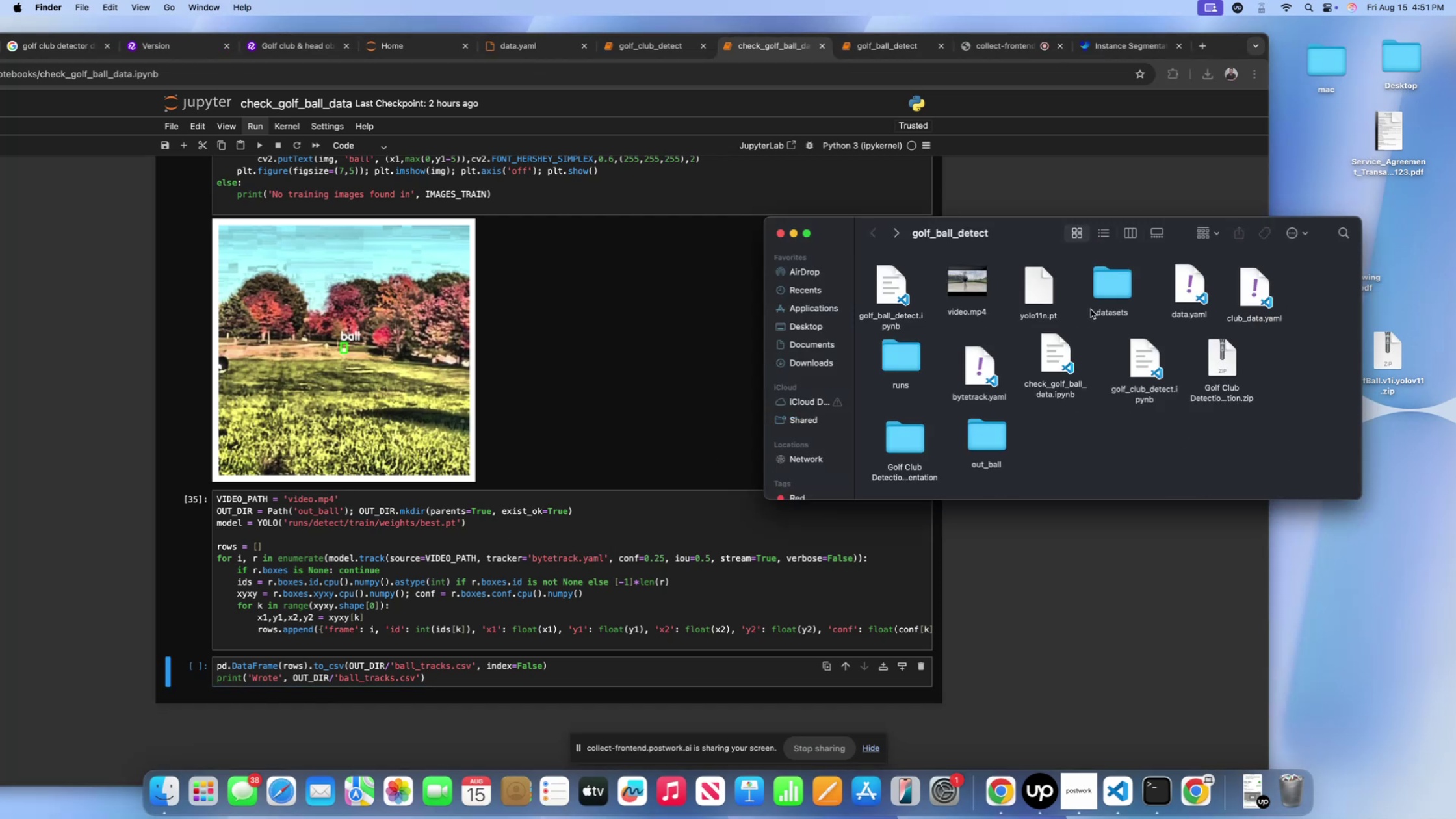 
left_click([497, 539])
 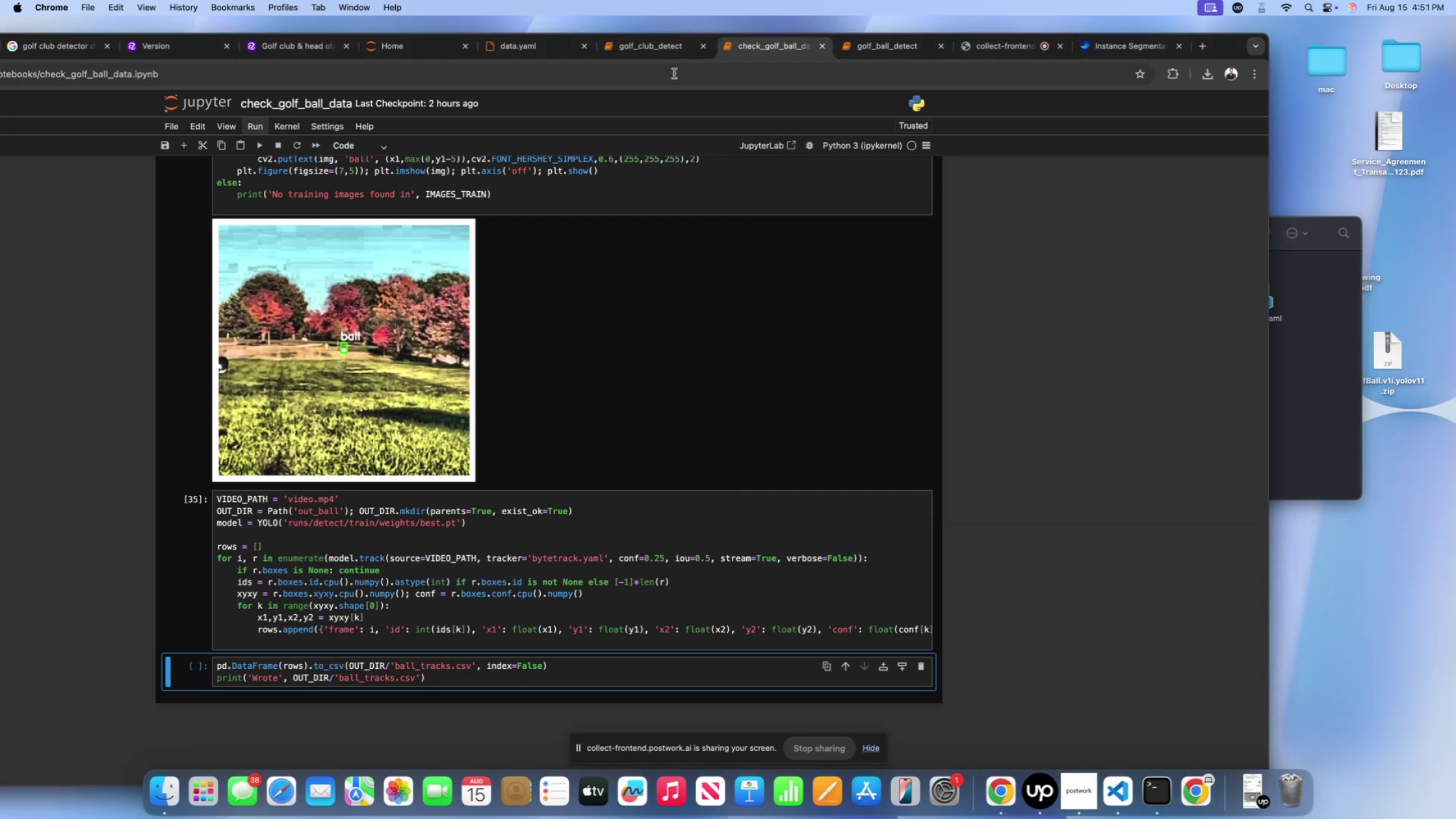 
left_click([666, 54])
 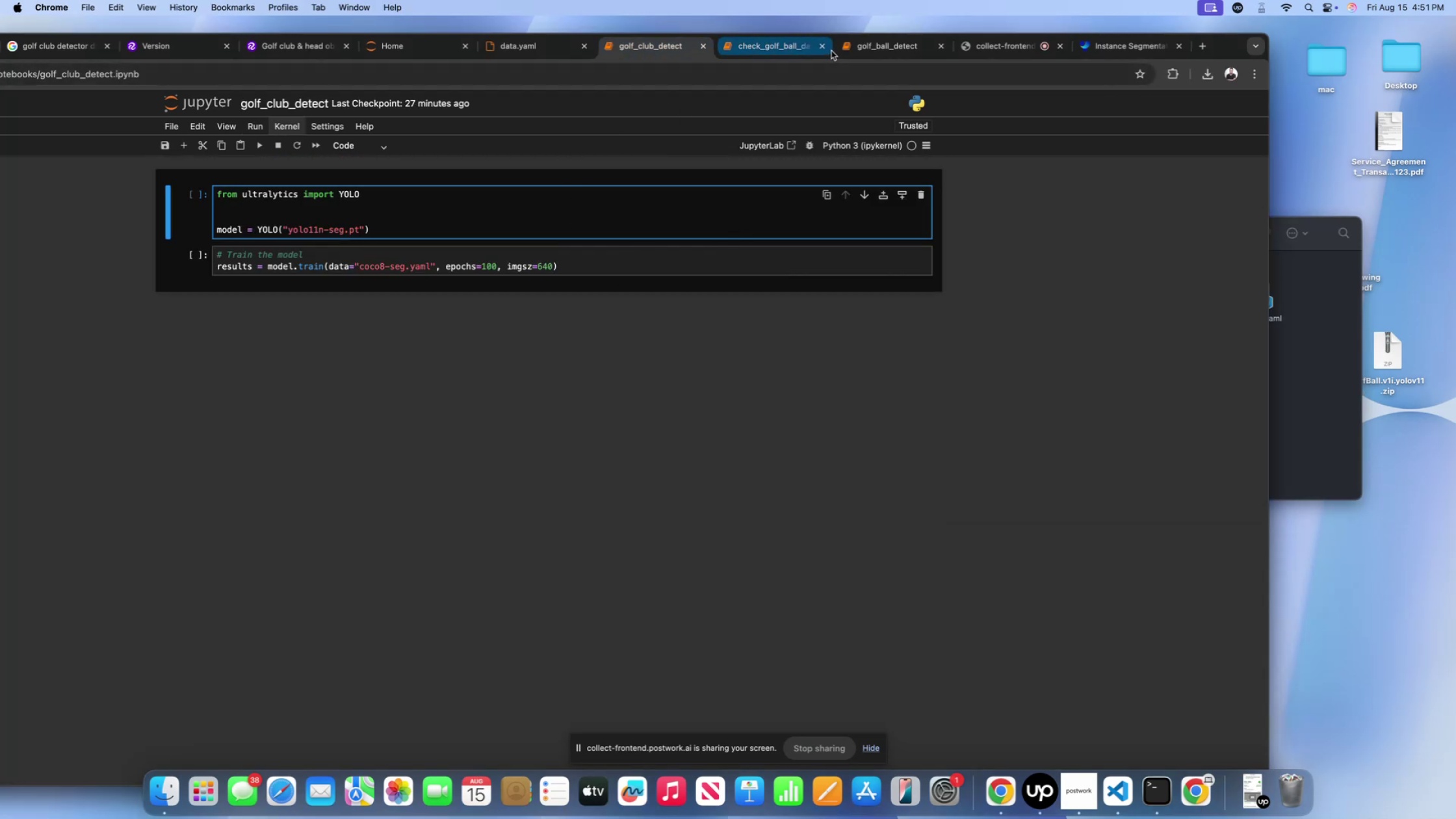 
left_click([859, 49])
 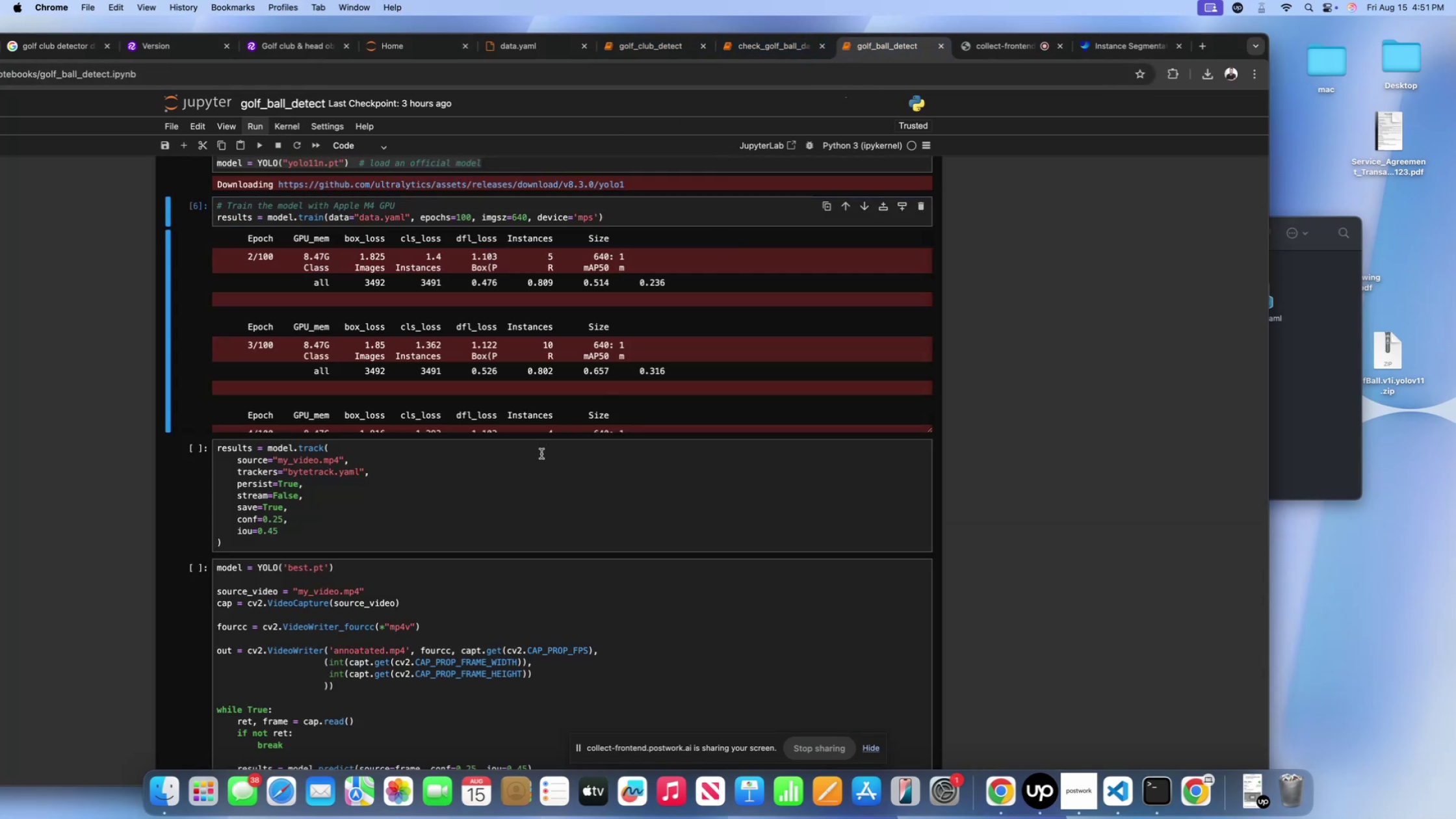 
scroll: coordinate [499, 552], scroll_direction: down, amount: 20.0
 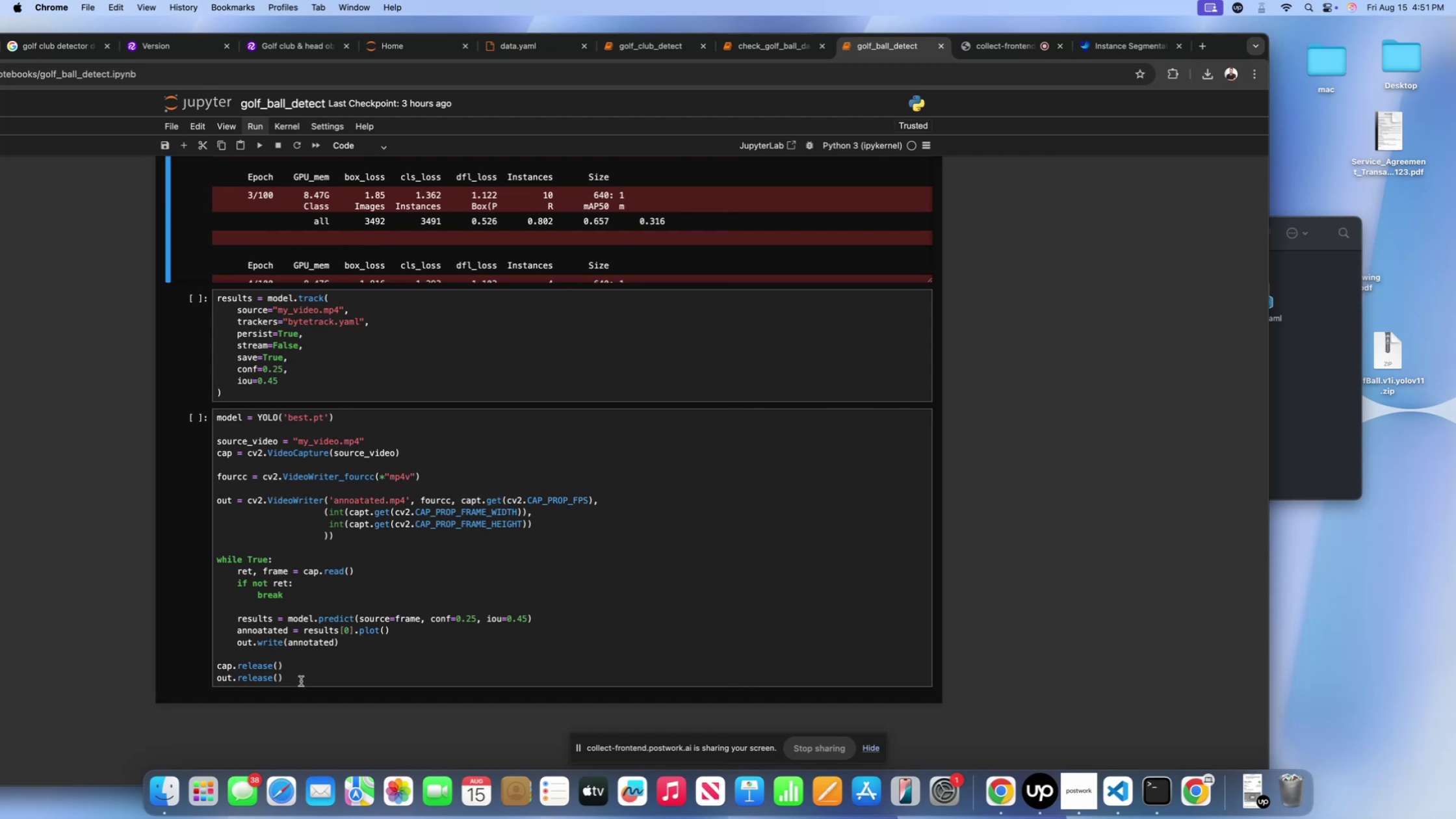 
left_click_drag(start_coordinate=[302, 679], to_coordinate=[200, 526])
 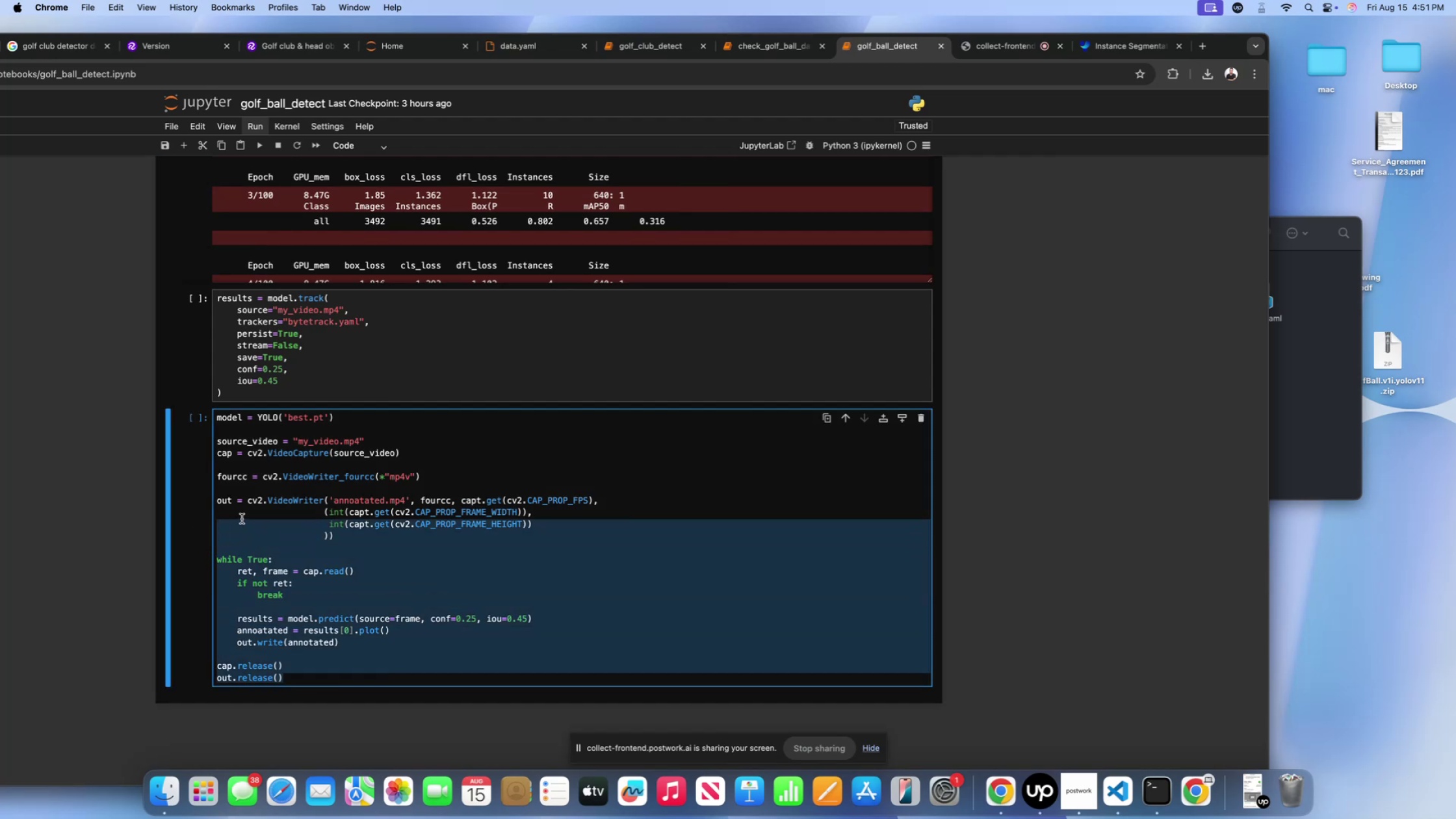 
left_click([242, 519])
 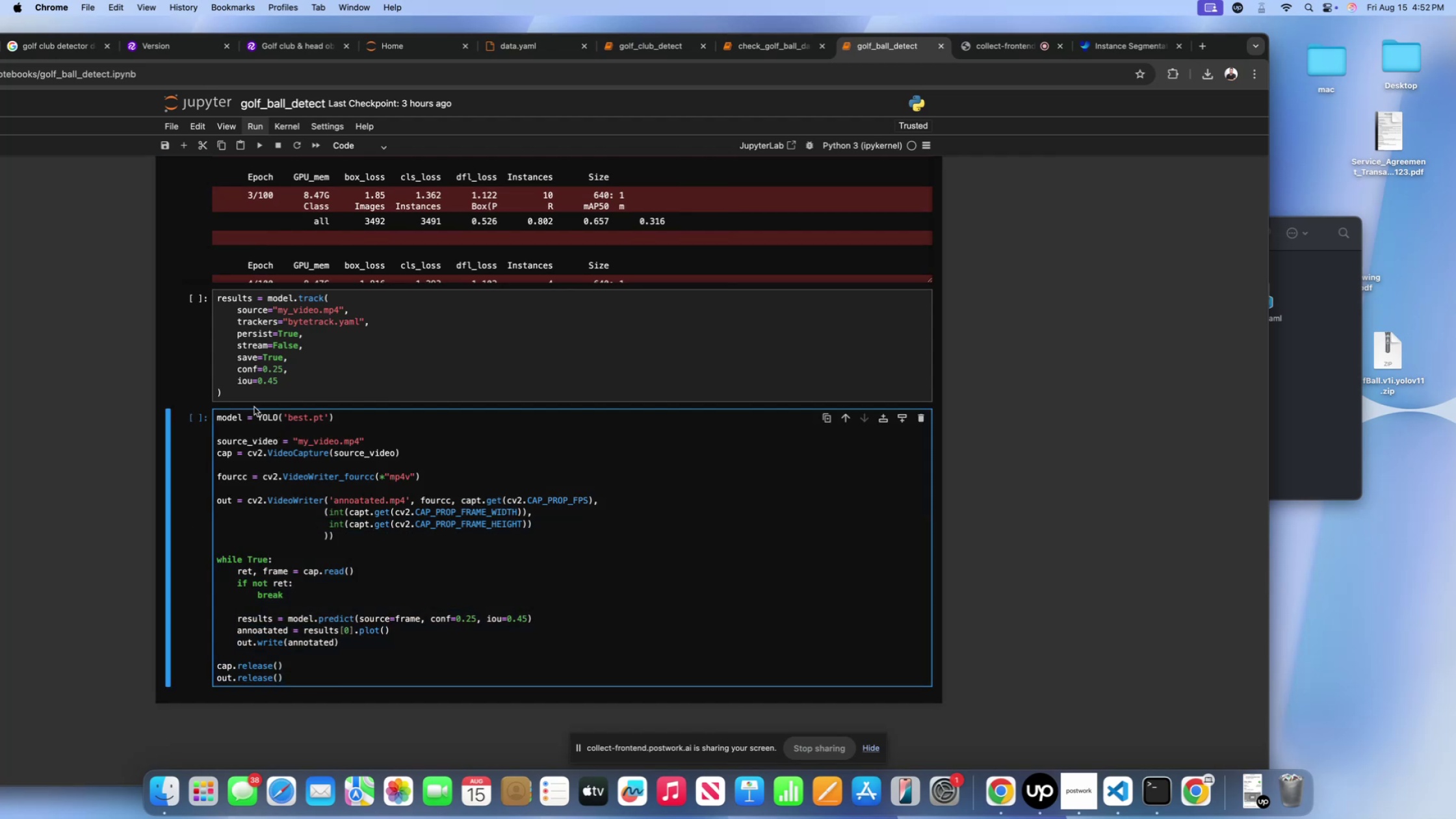 
left_click_drag(start_coordinate=[247, 396], to_coordinate=[194, 296])
 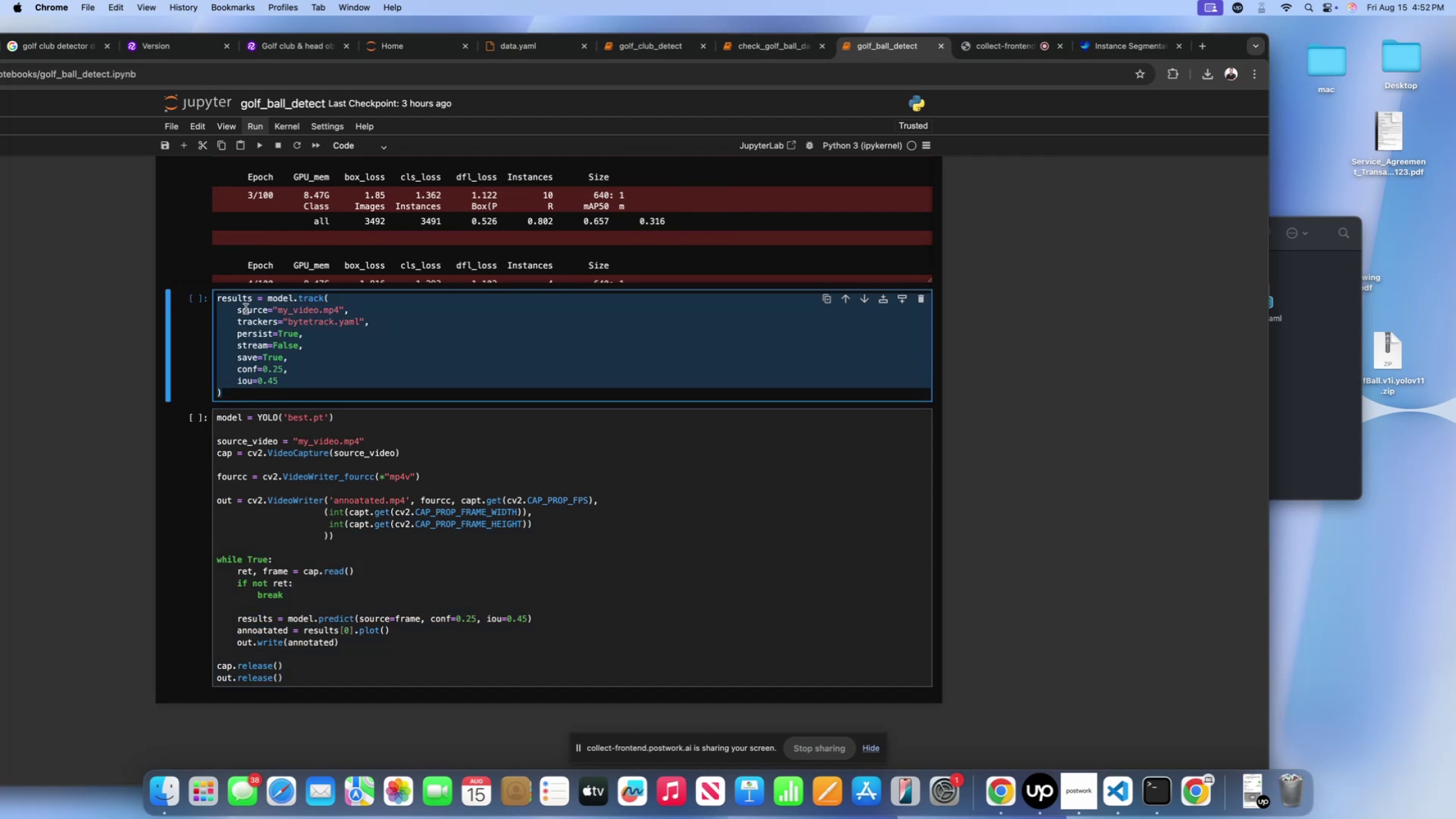 
key(Meta+CommandLeft)
 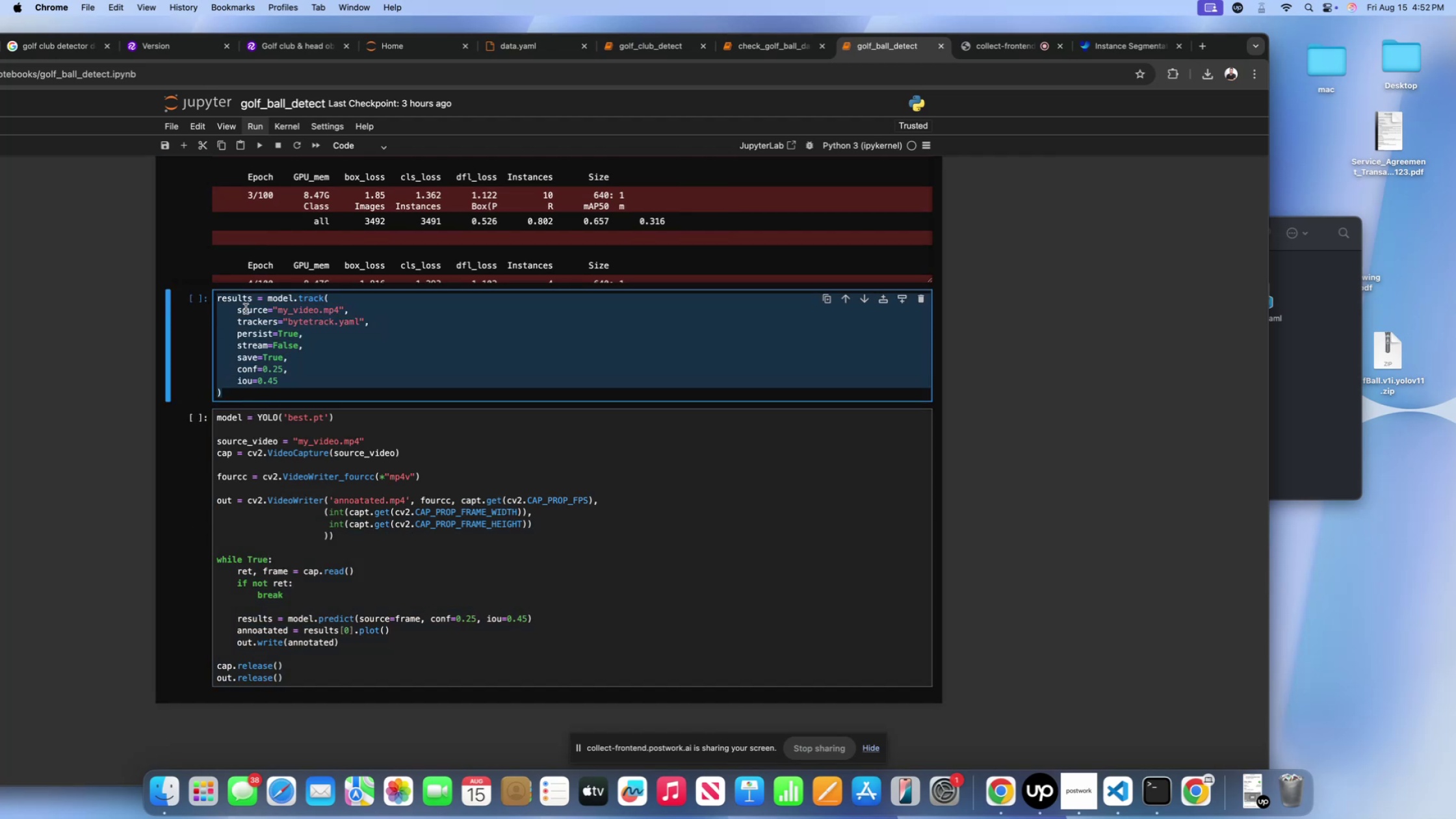 
key(Meta+C)
 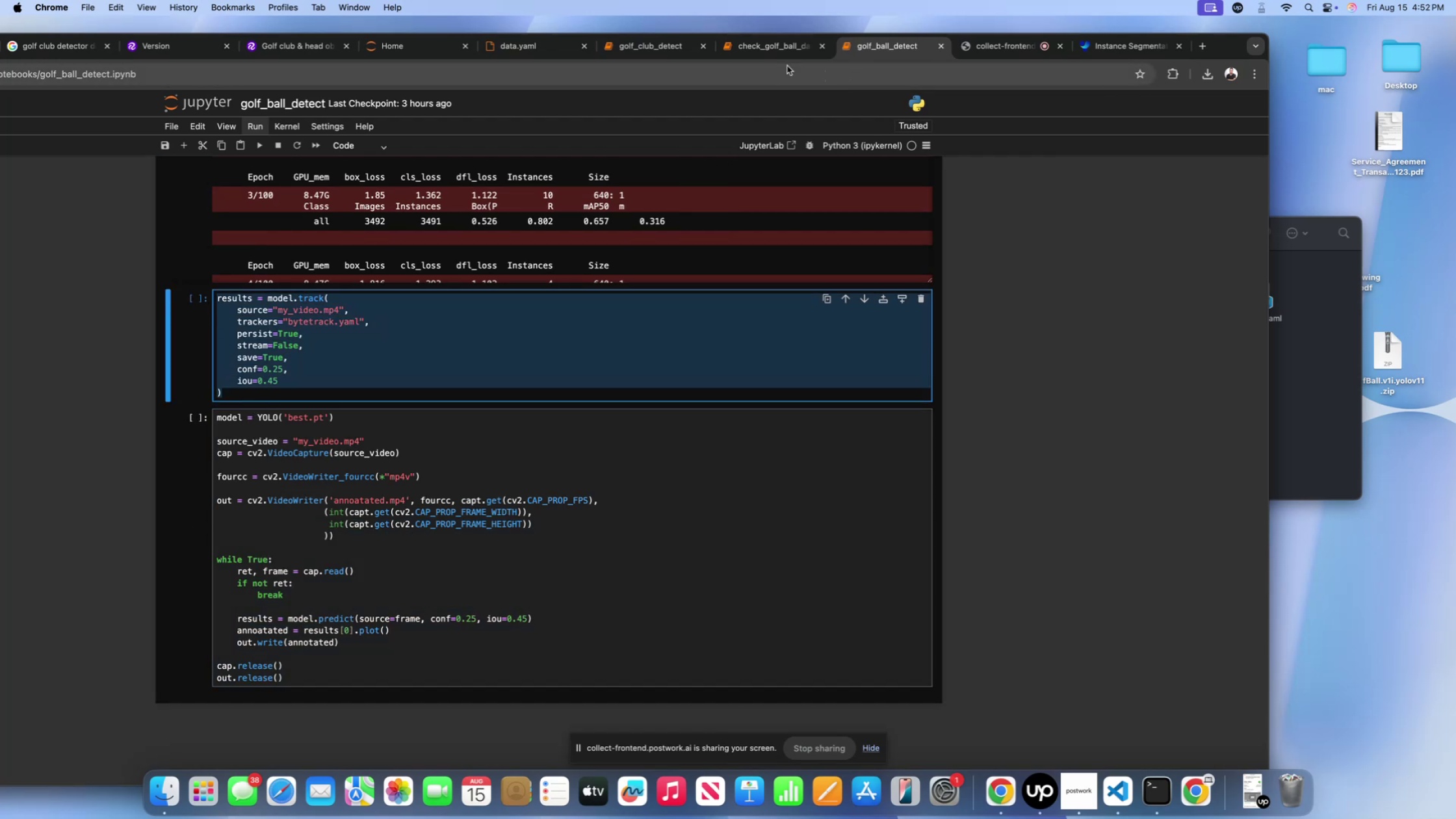 
left_click([776, 55])
 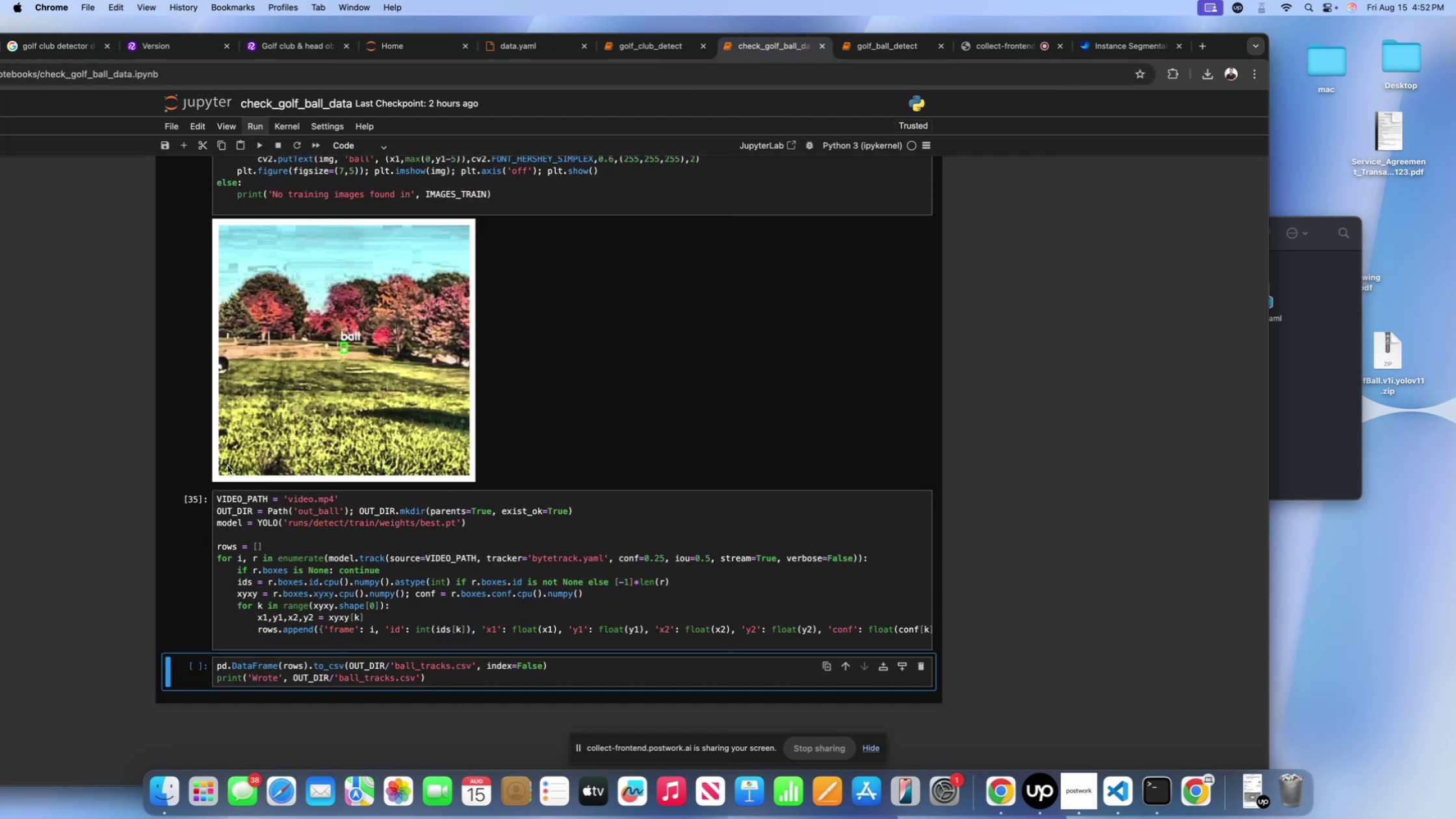 
left_click([229, 423])
 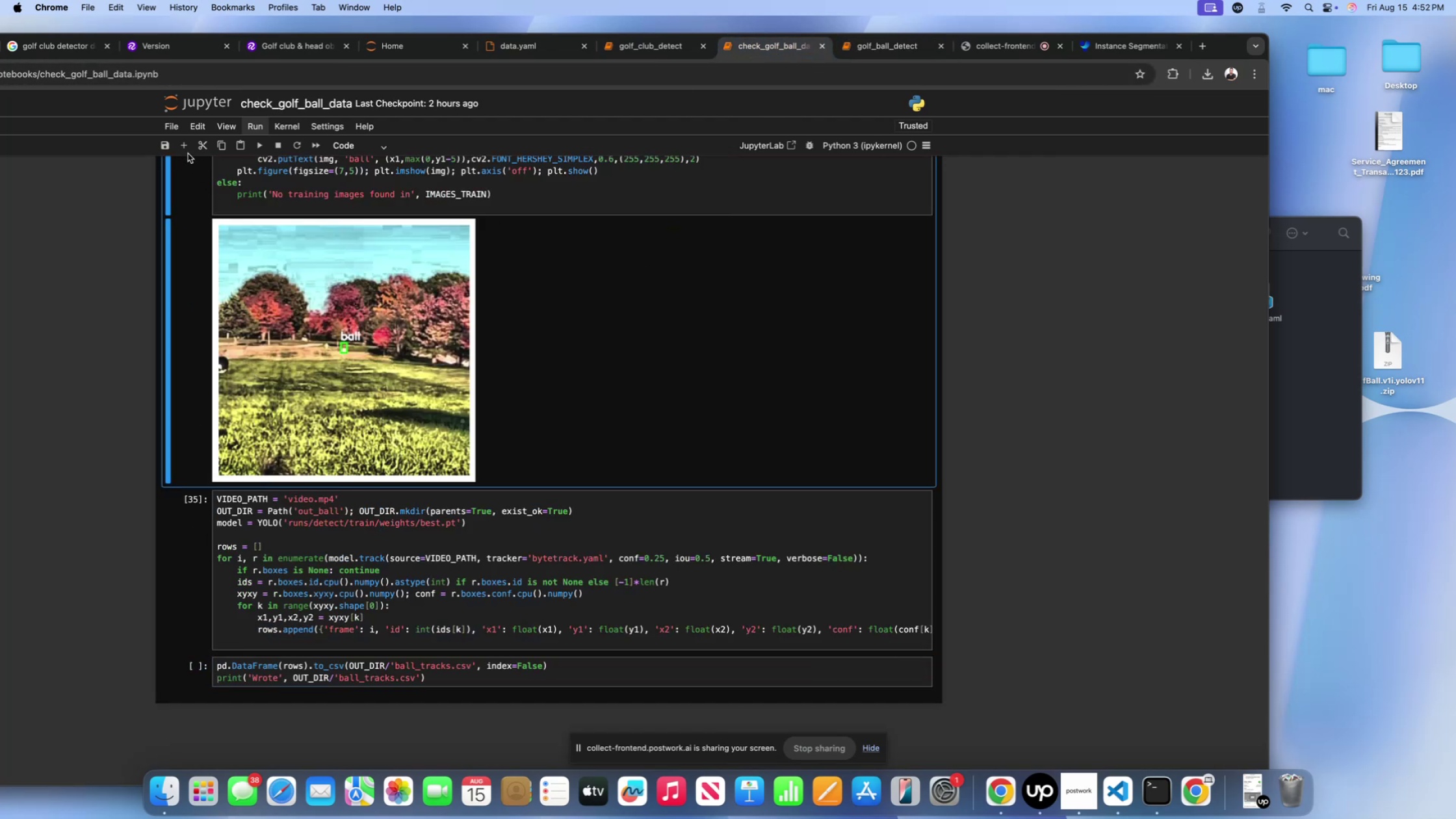 
left_click([187, 148])
 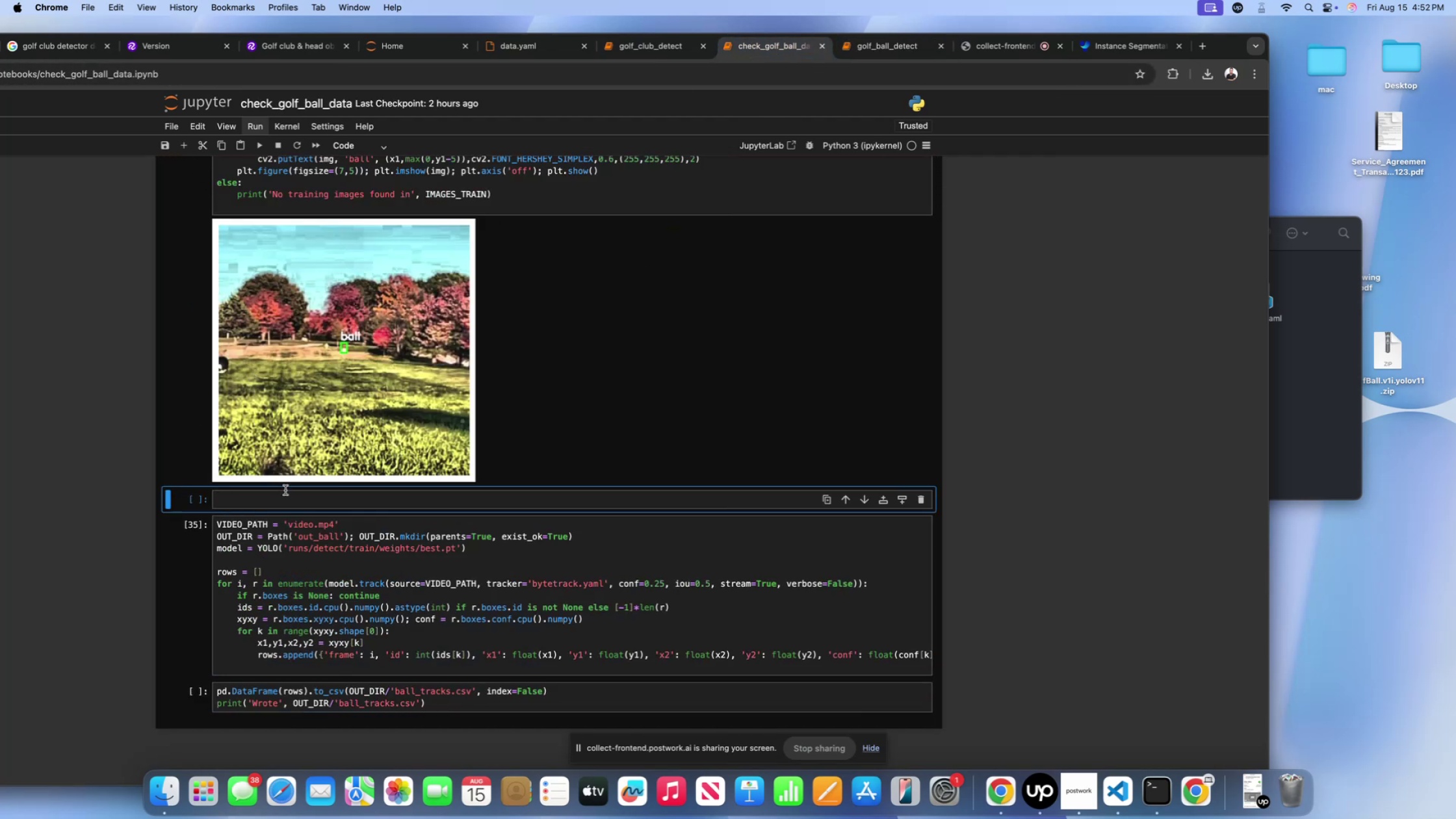 
left_click([285, 490])
 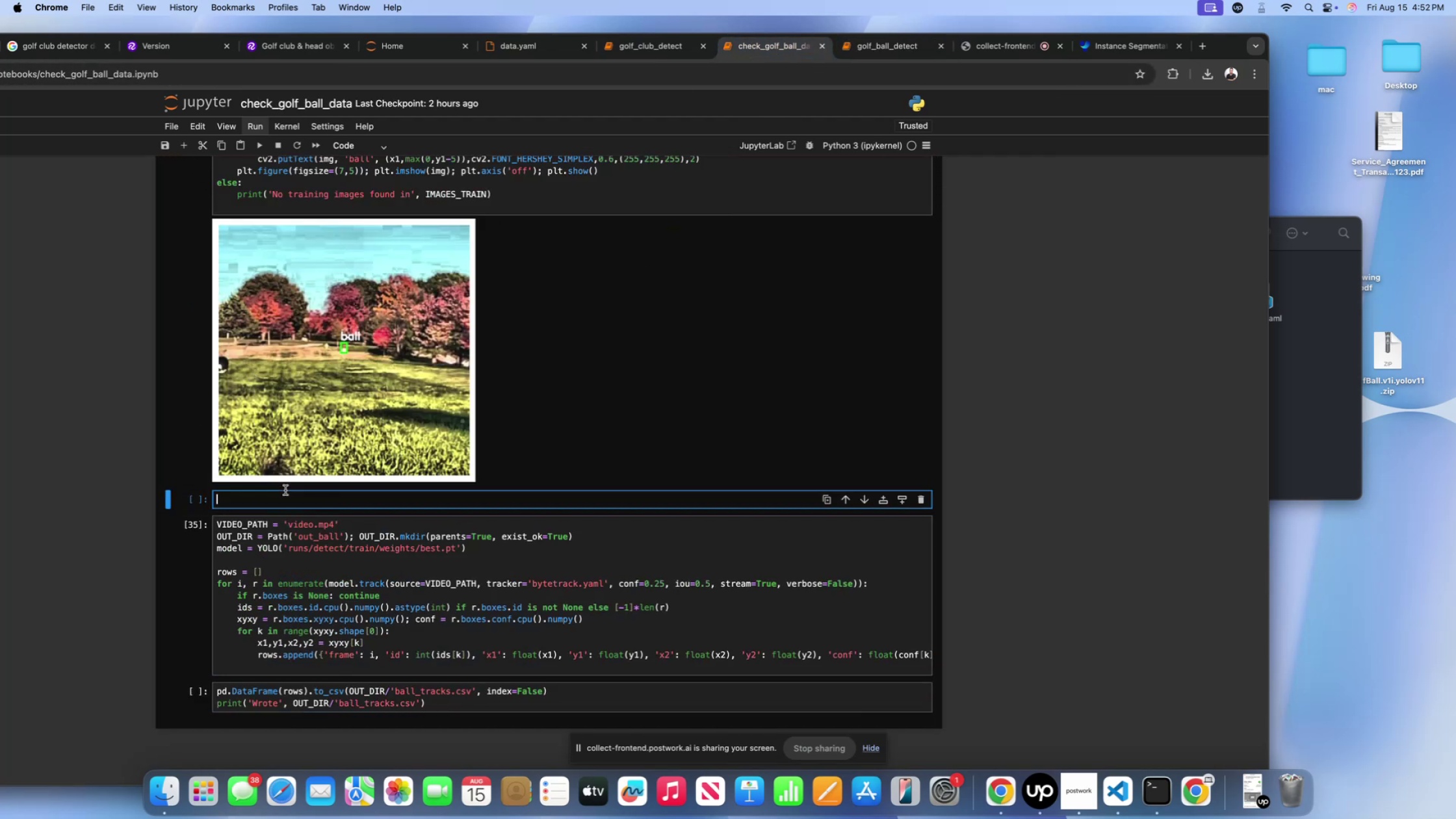 
key(Meta+V)
 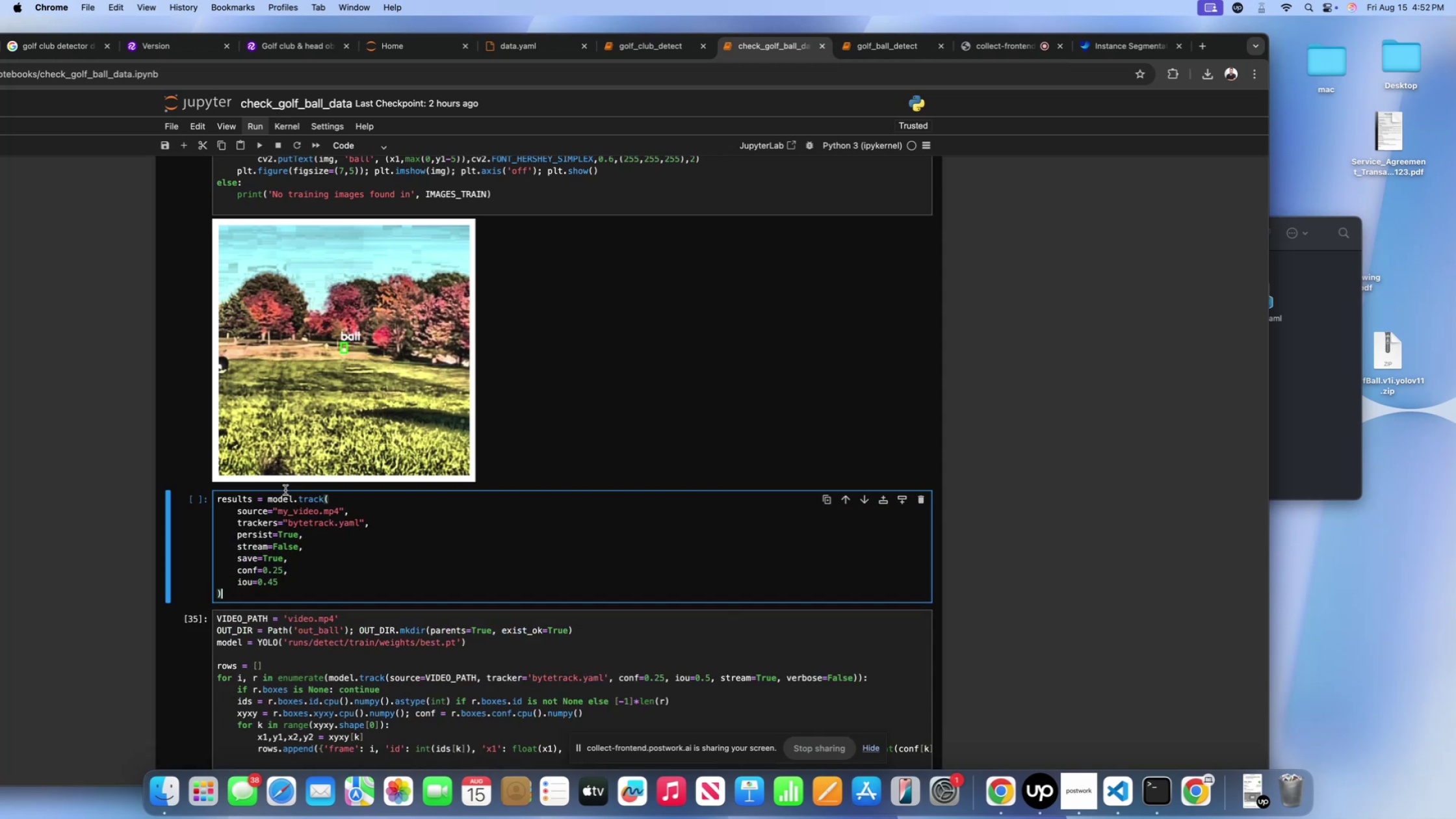 
scroll: coordinate [344, 523], scroll_direction: down, amount: 9.0
 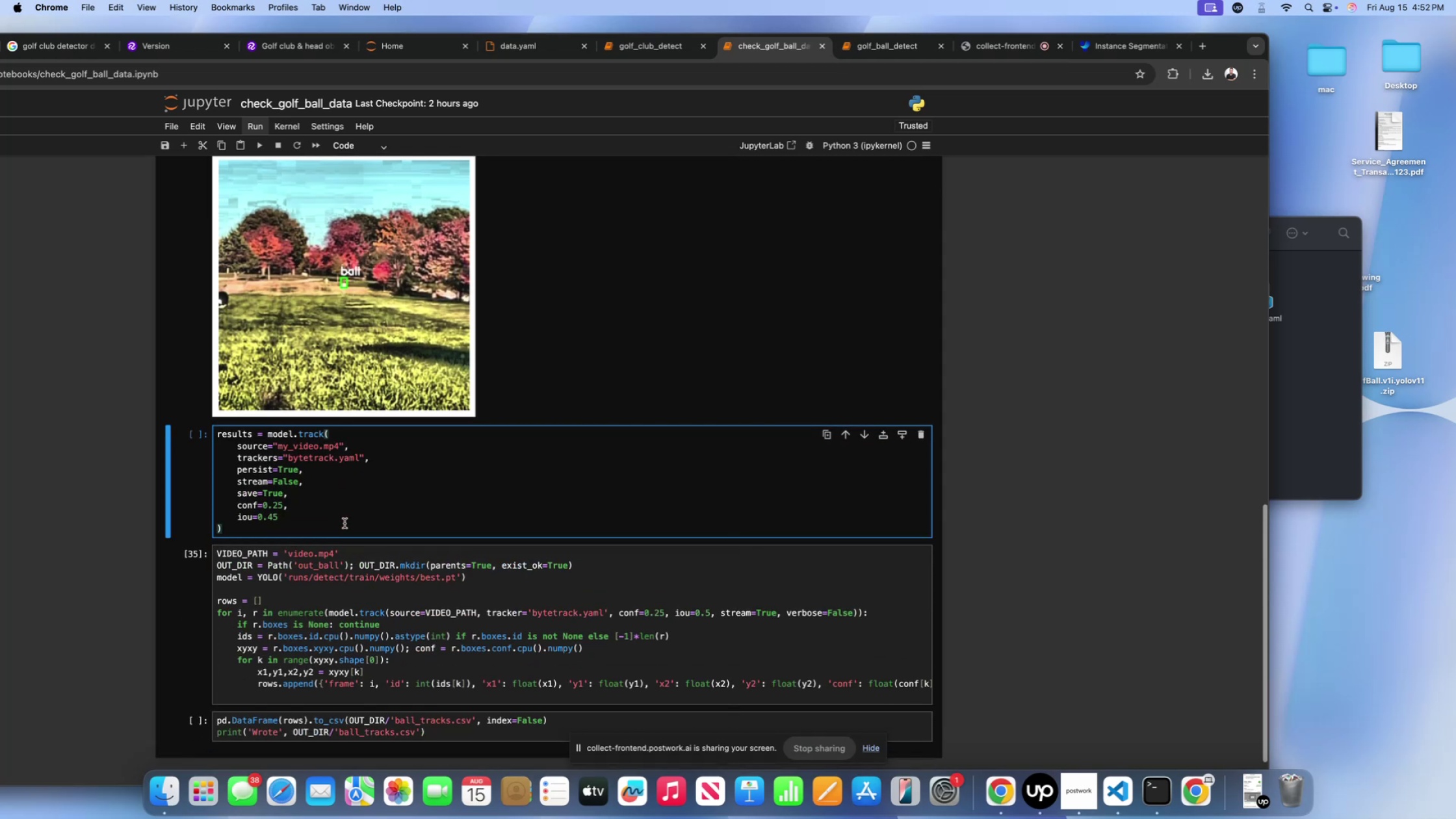 
hold_key(key=ShiftLeft, duration=1.46)
 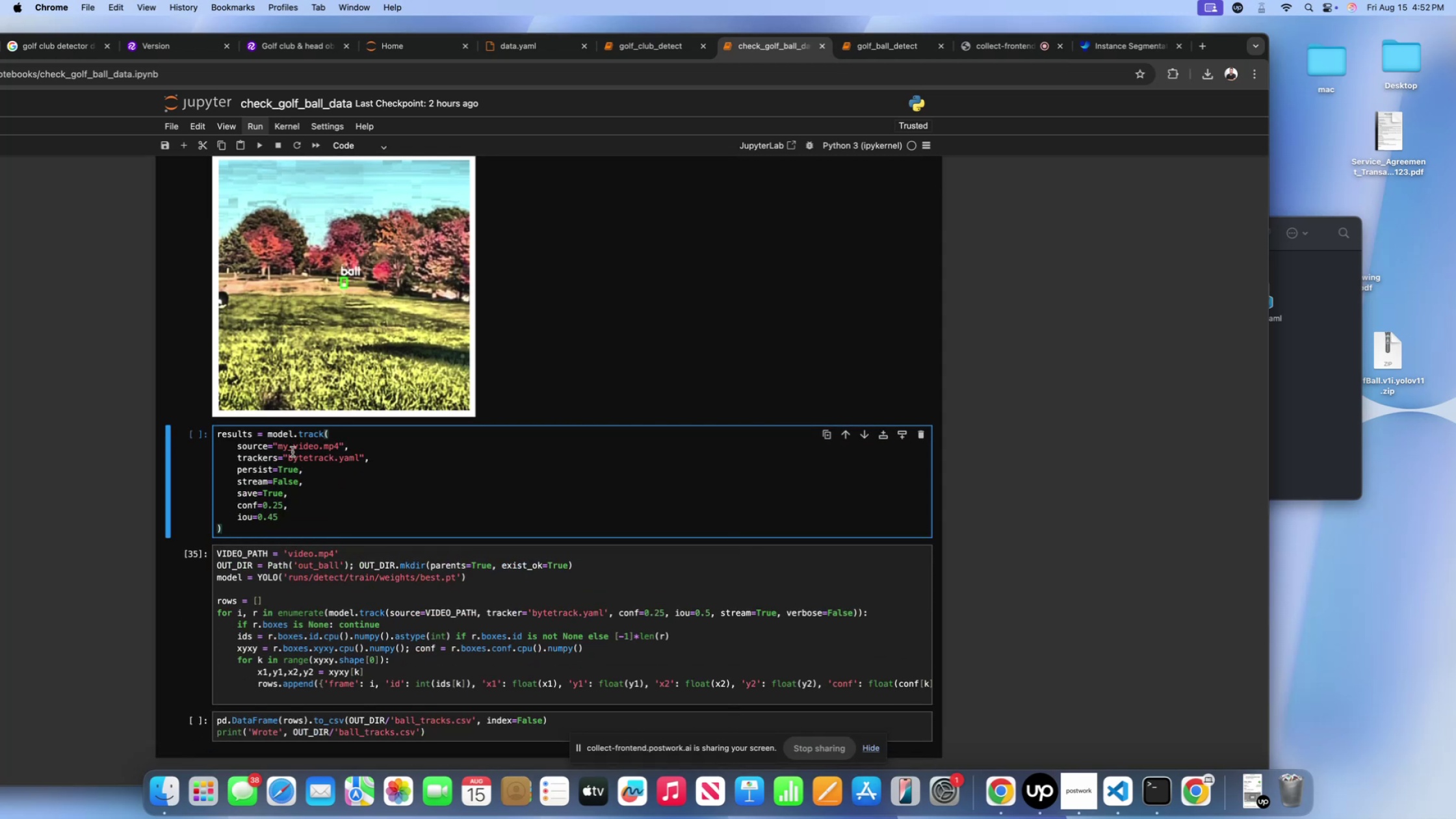 
left_click([293, 451])
 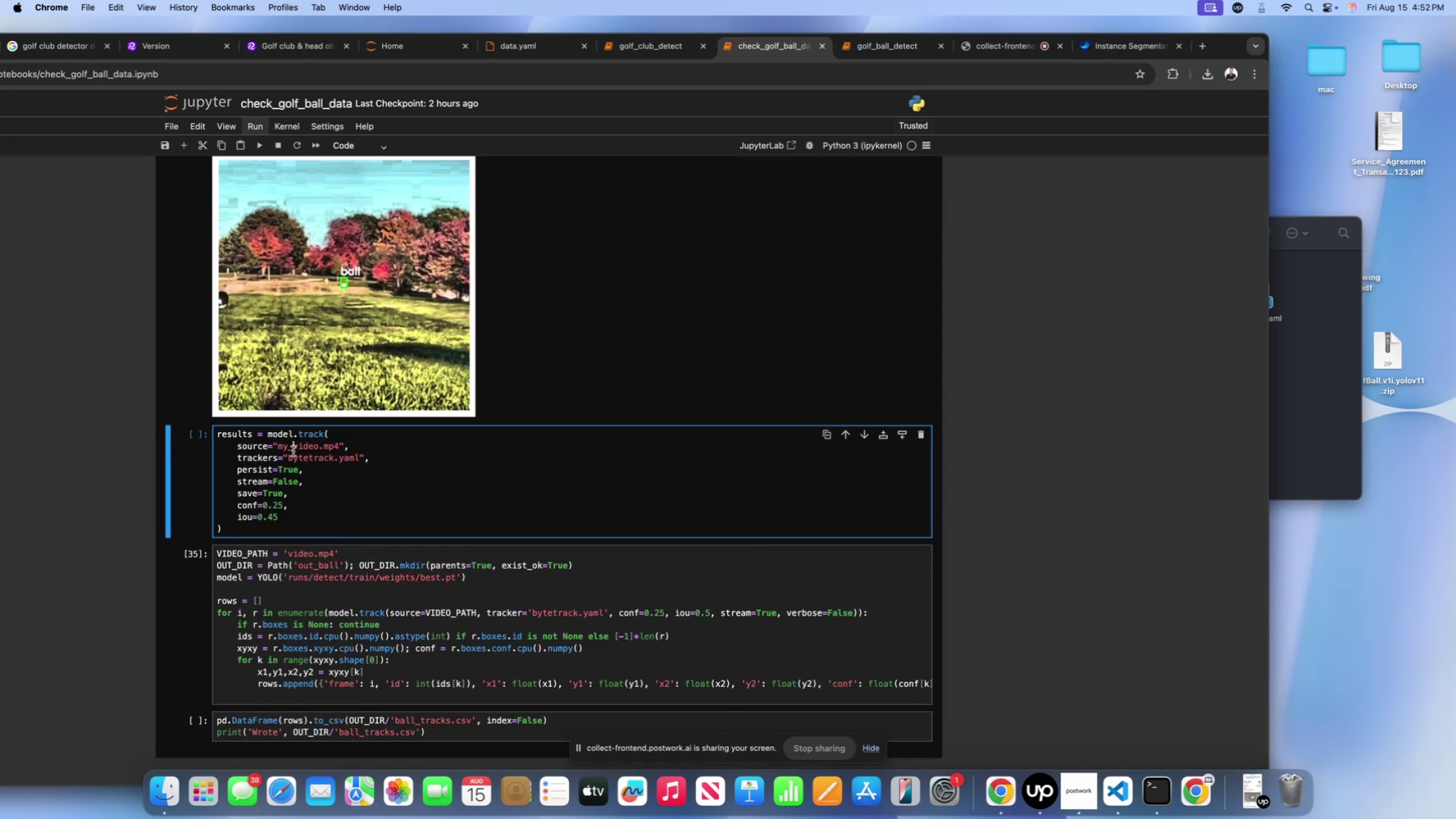 
key(Backspace)
 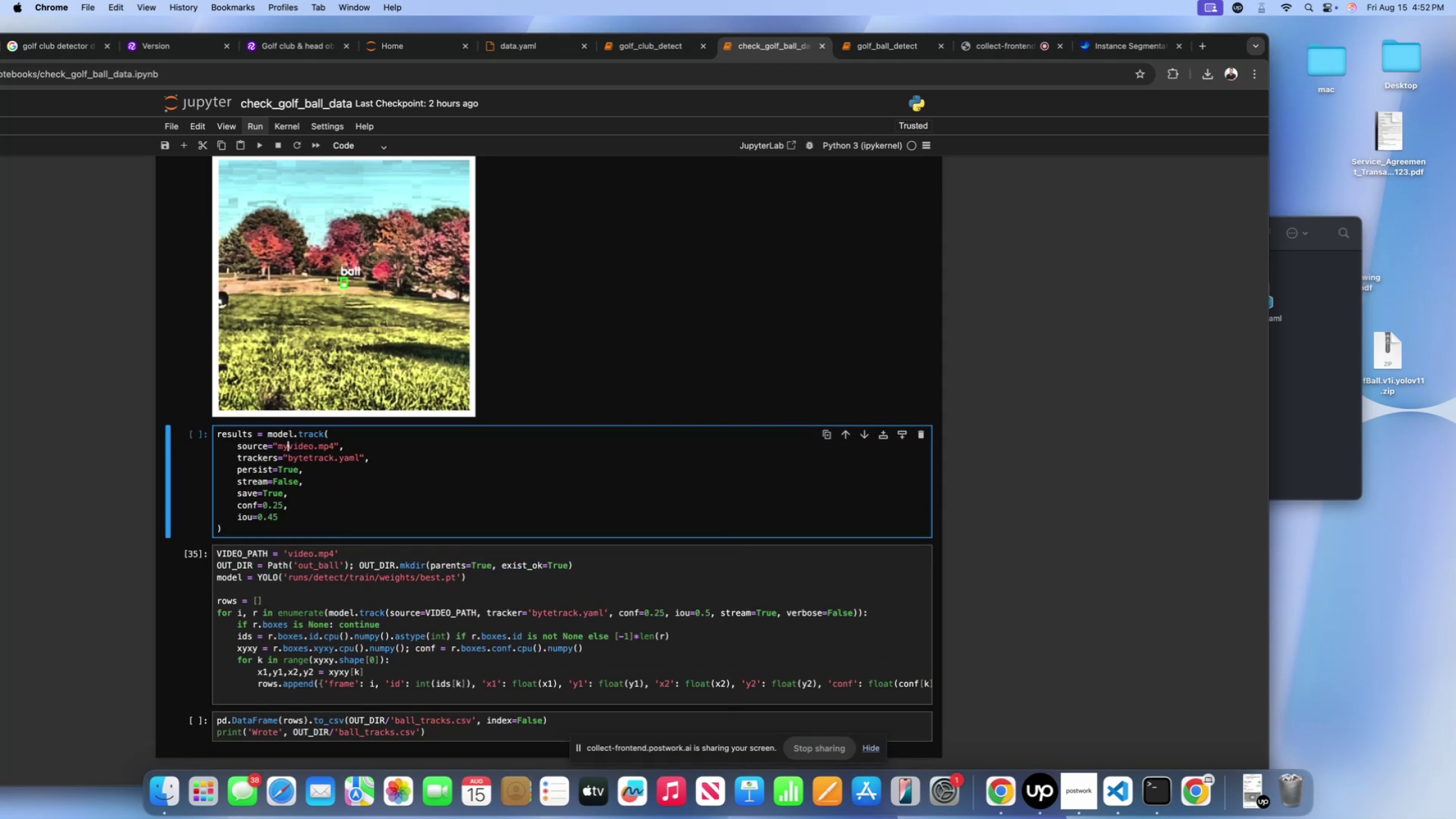 
key(Backspace)
 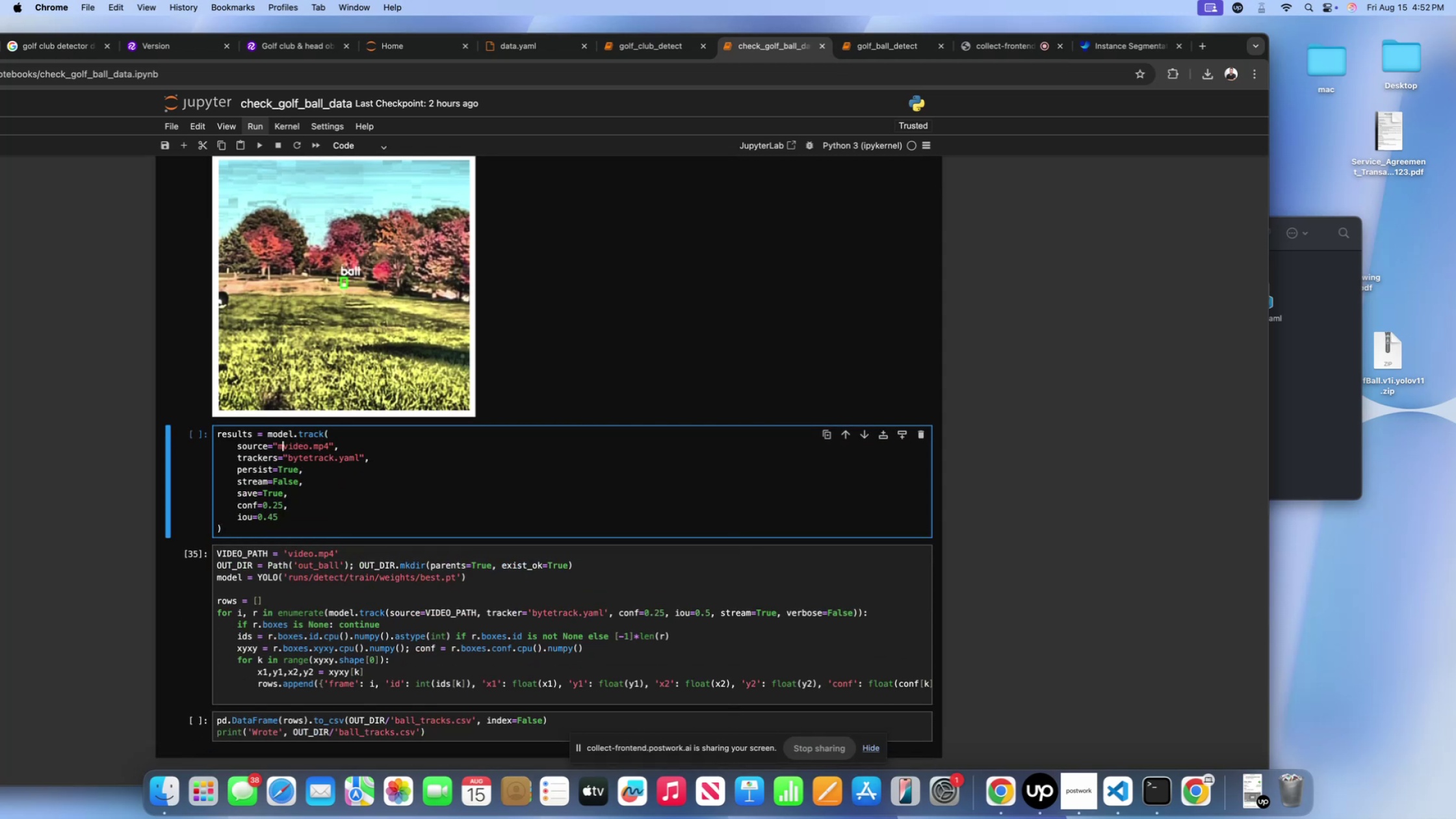 
key(Backspace)
 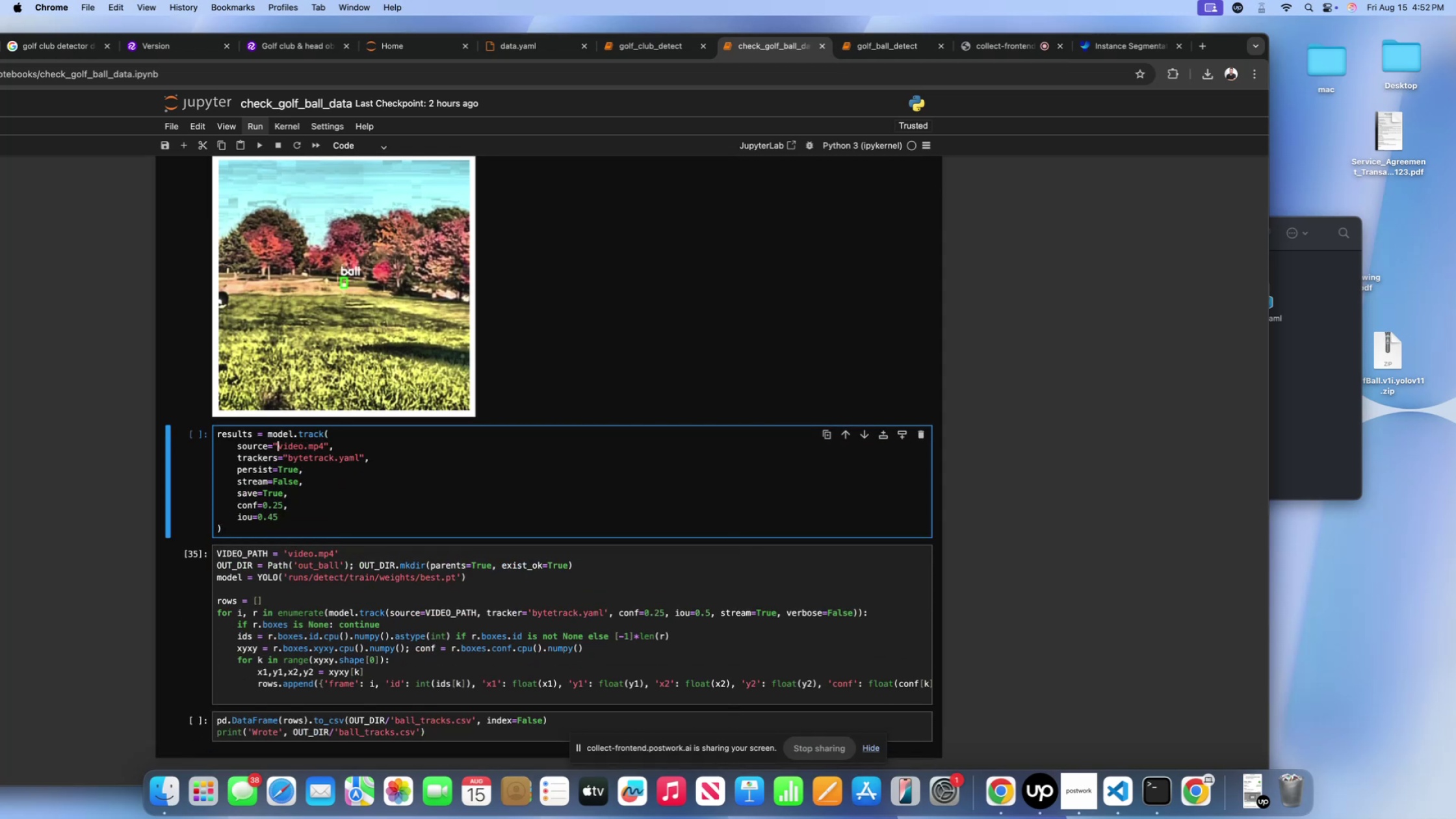 
key(Shift+Enter)
 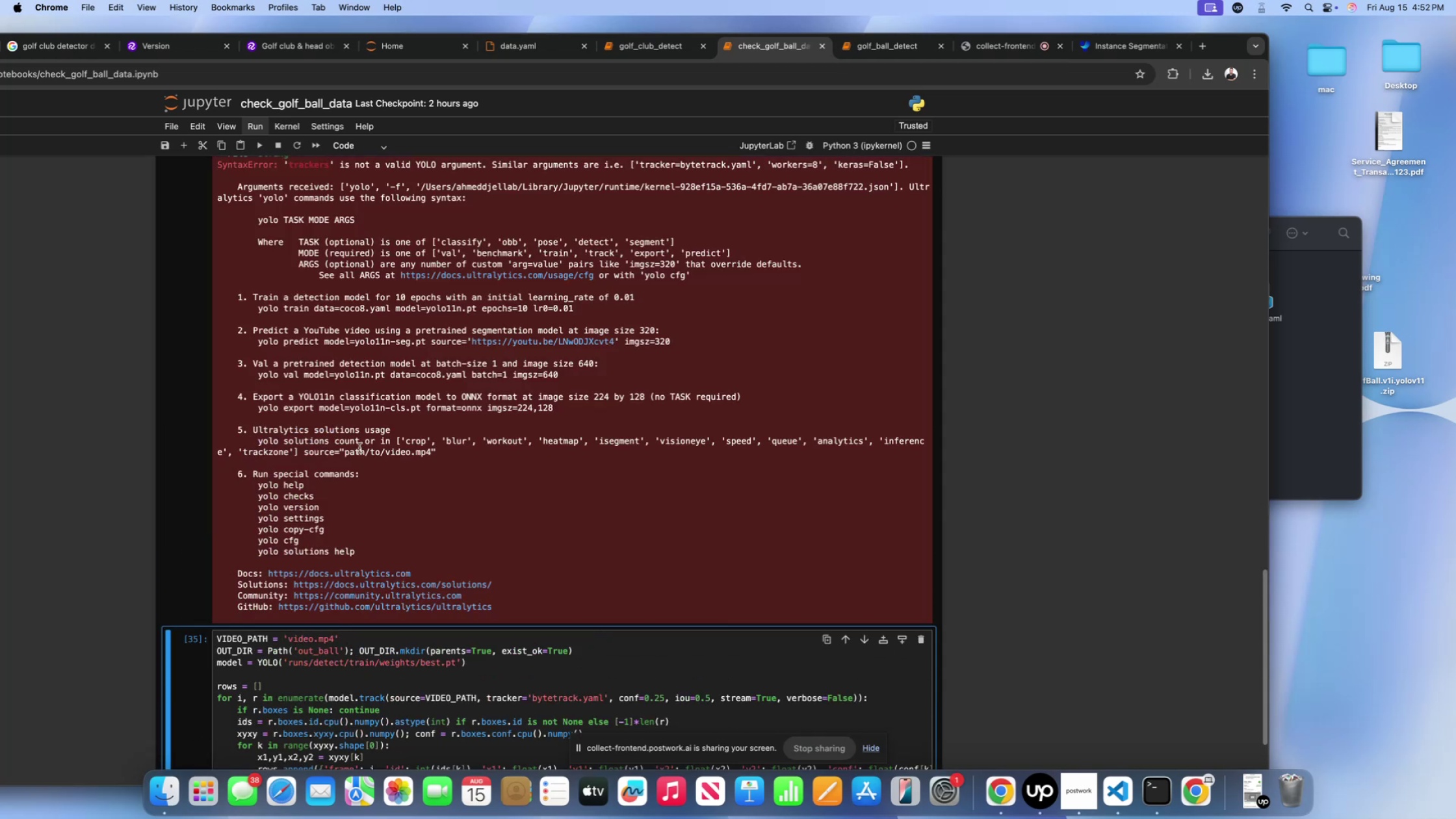 
scroll: coordinate [361, 456], scroll_direction: up, amount: 65.0
 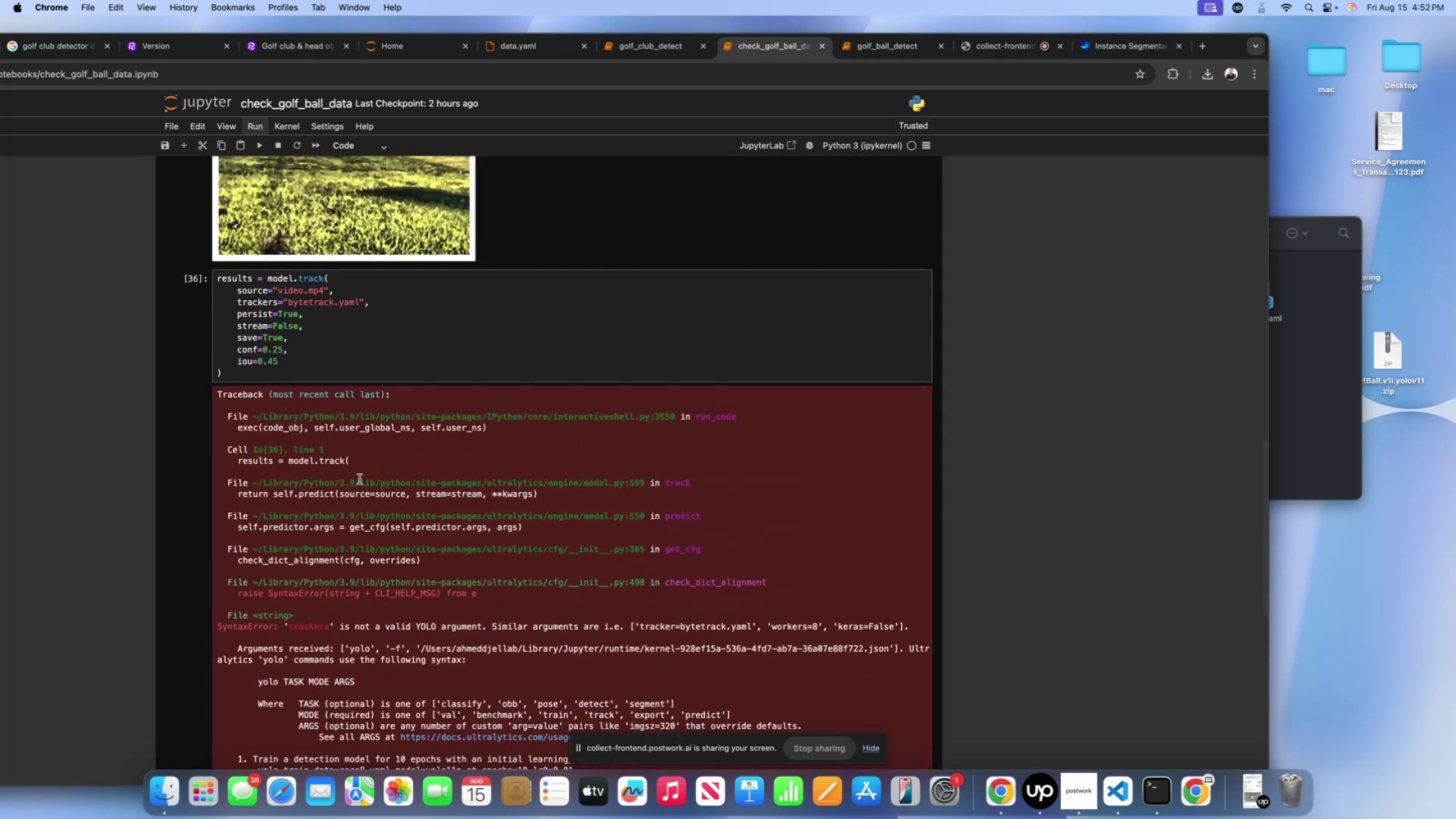 
scroll: coordinate [359, 479], scroll_direction: down, amount: 62.0
 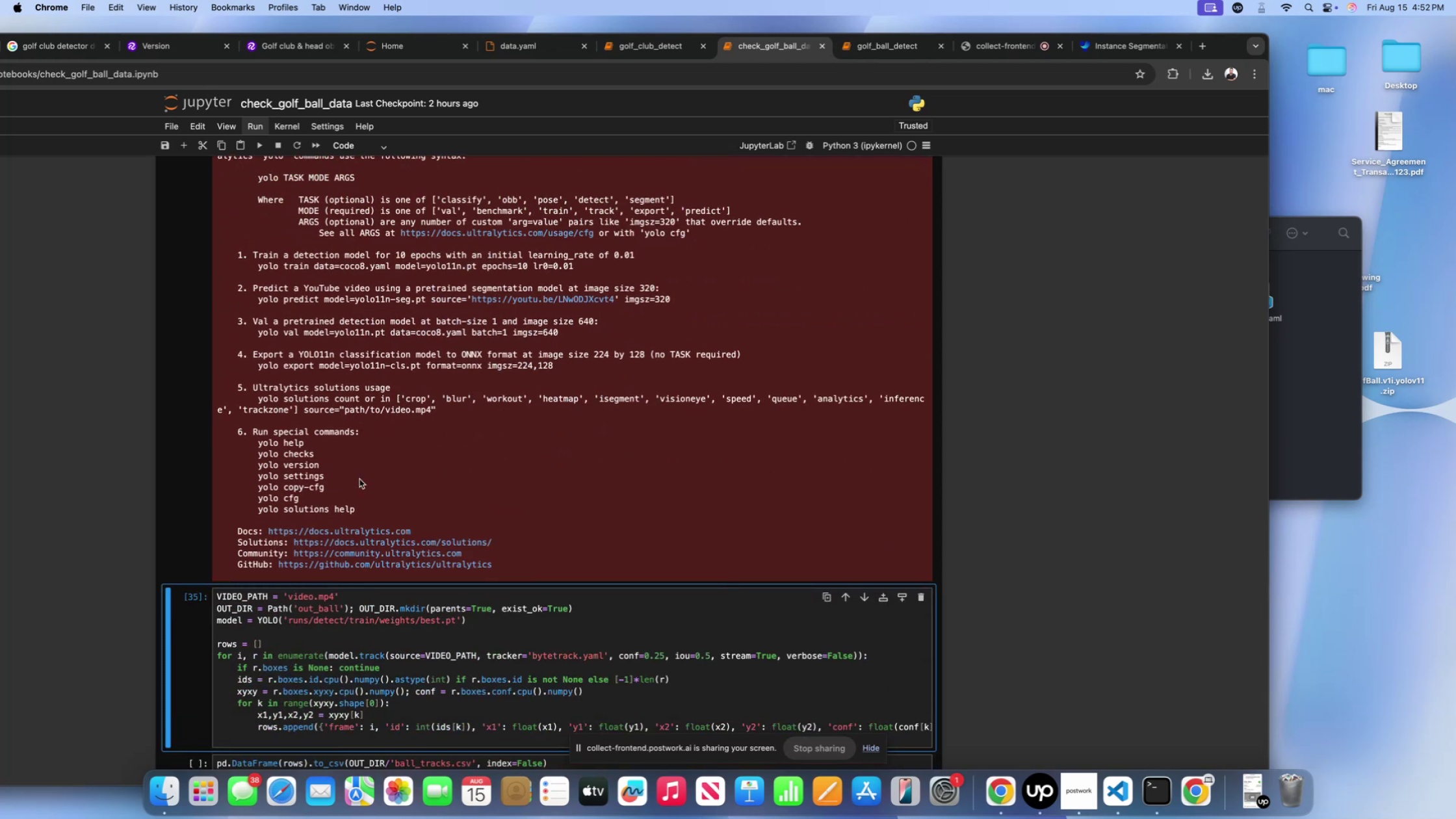 
scroll: coordinate [352, 480], scroll_direction: up, amount: 54.0
 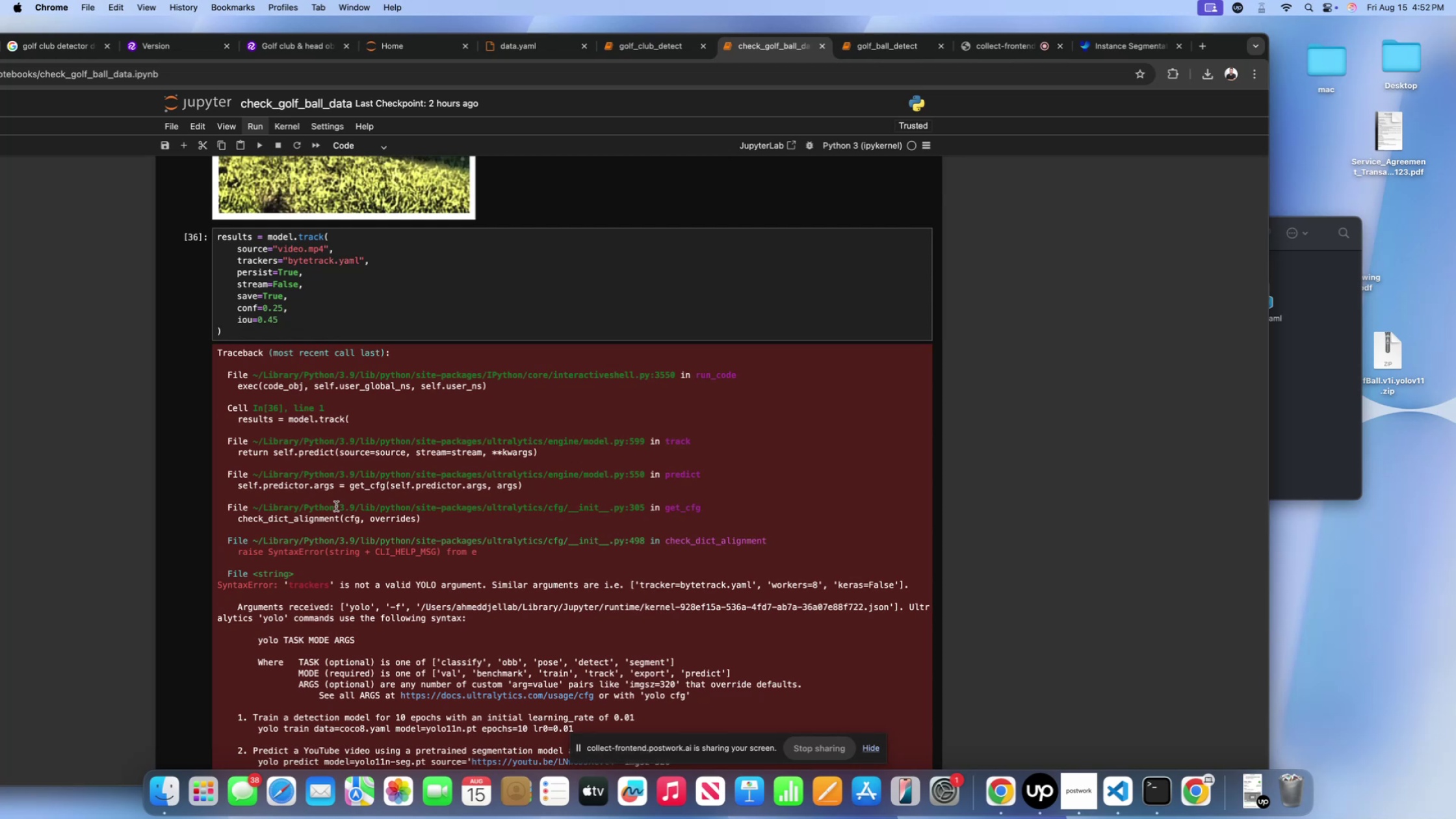 
wait(5.53)
 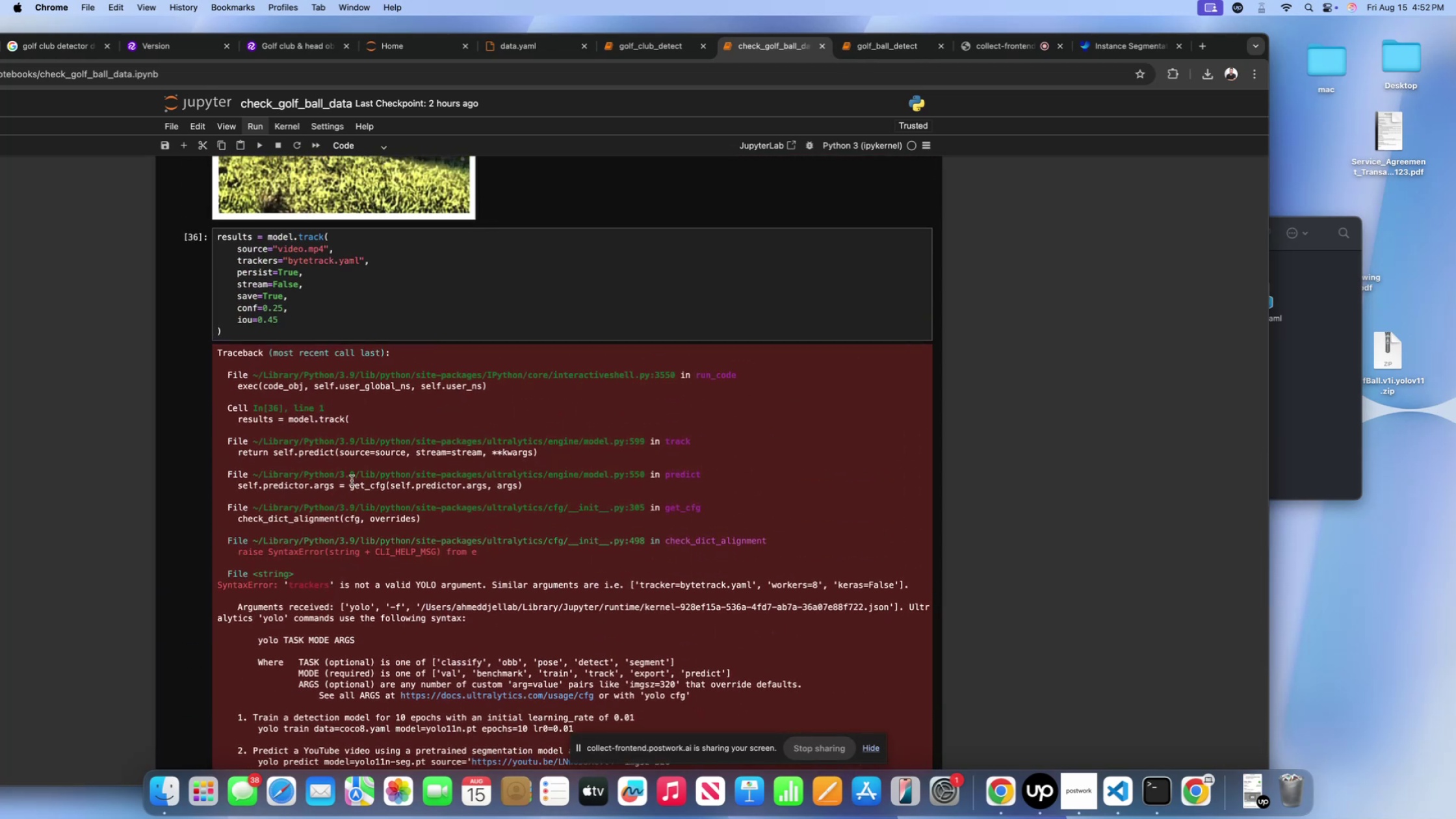 
scroll: coordinate [336, 506], scroll_direction: down, amount: 98.0
 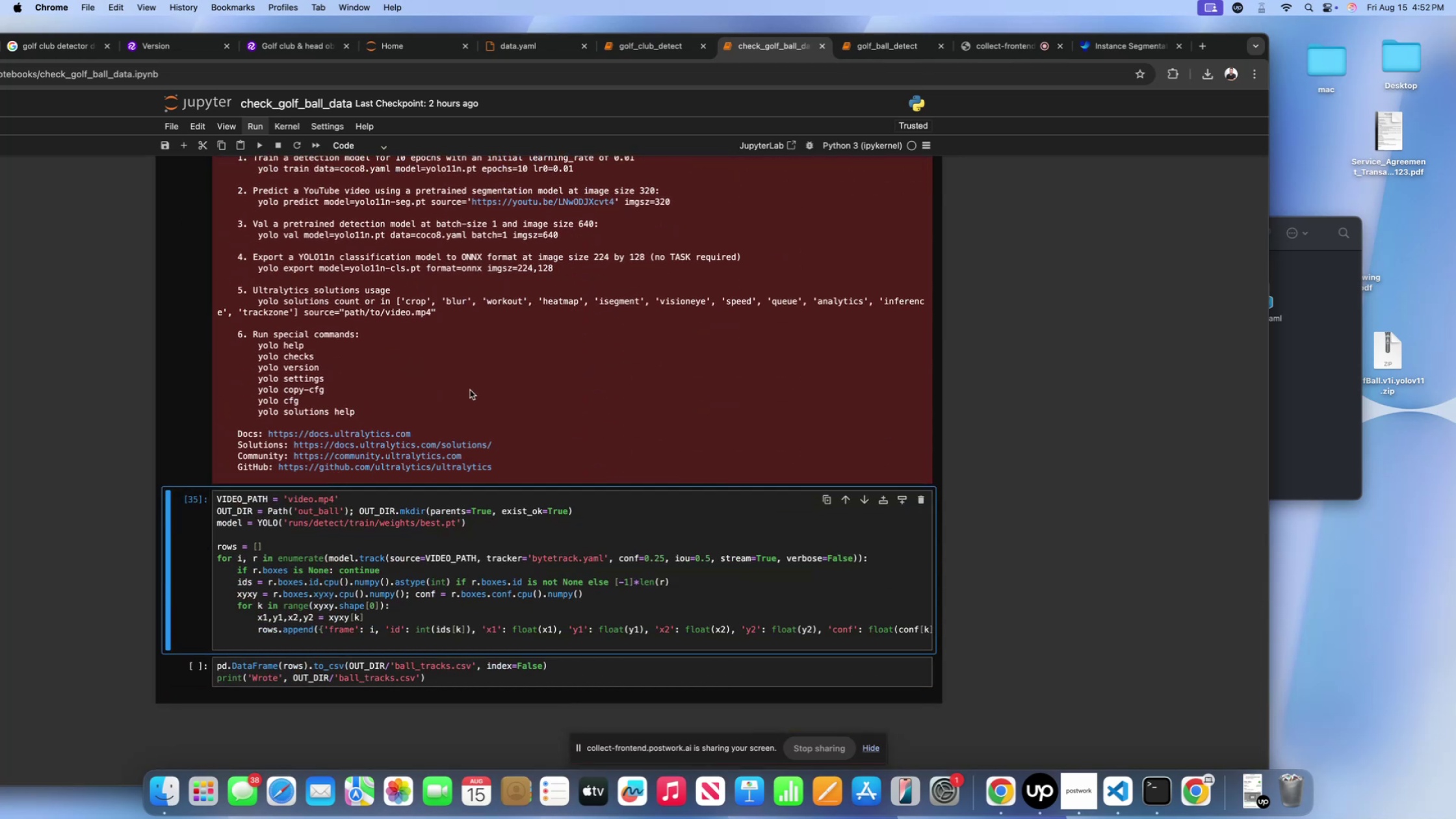 
scroll: coordinate [360, 312], scroll_direction: up, amount: 75.0
 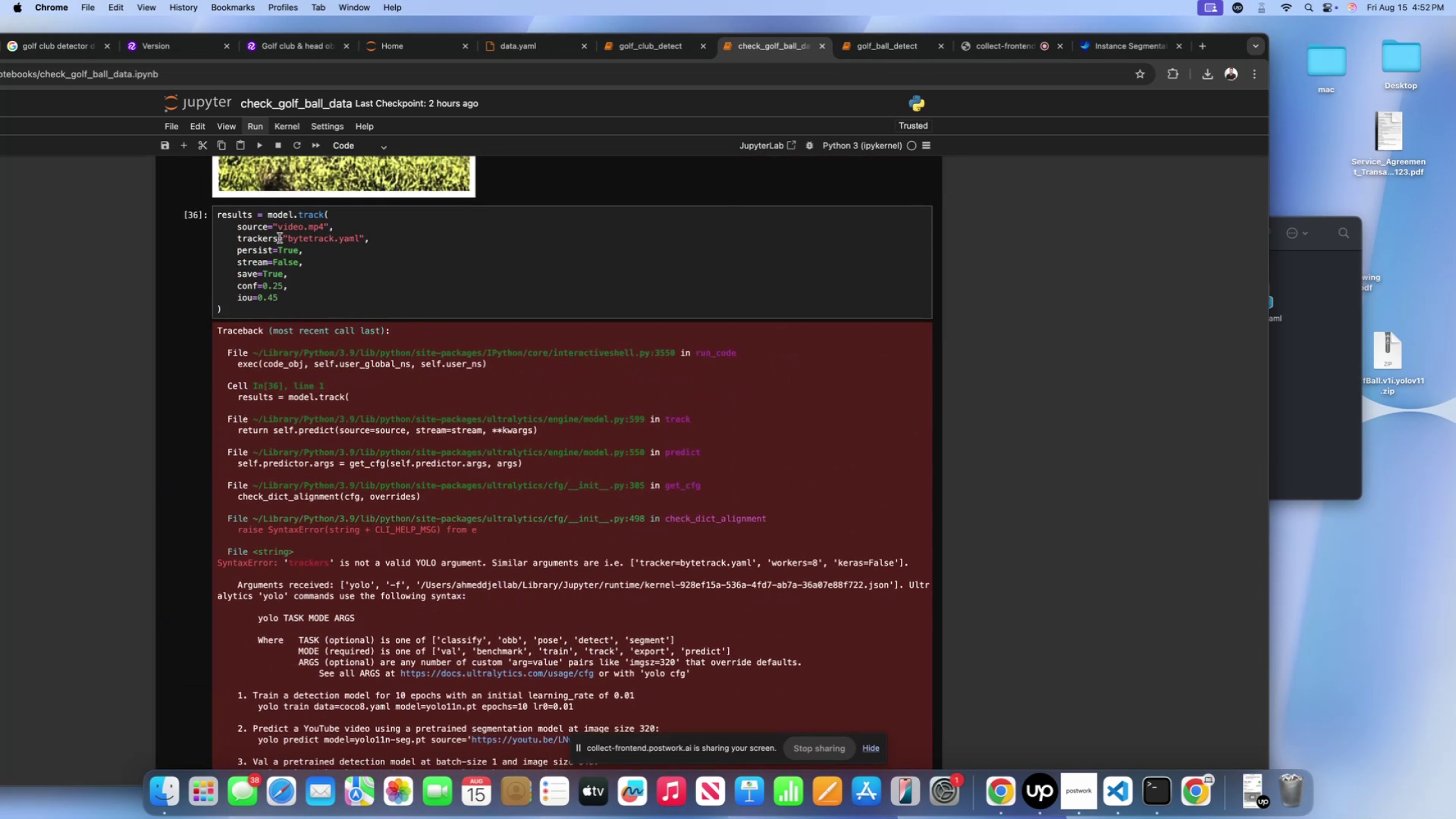 
left_click([280, 241])
 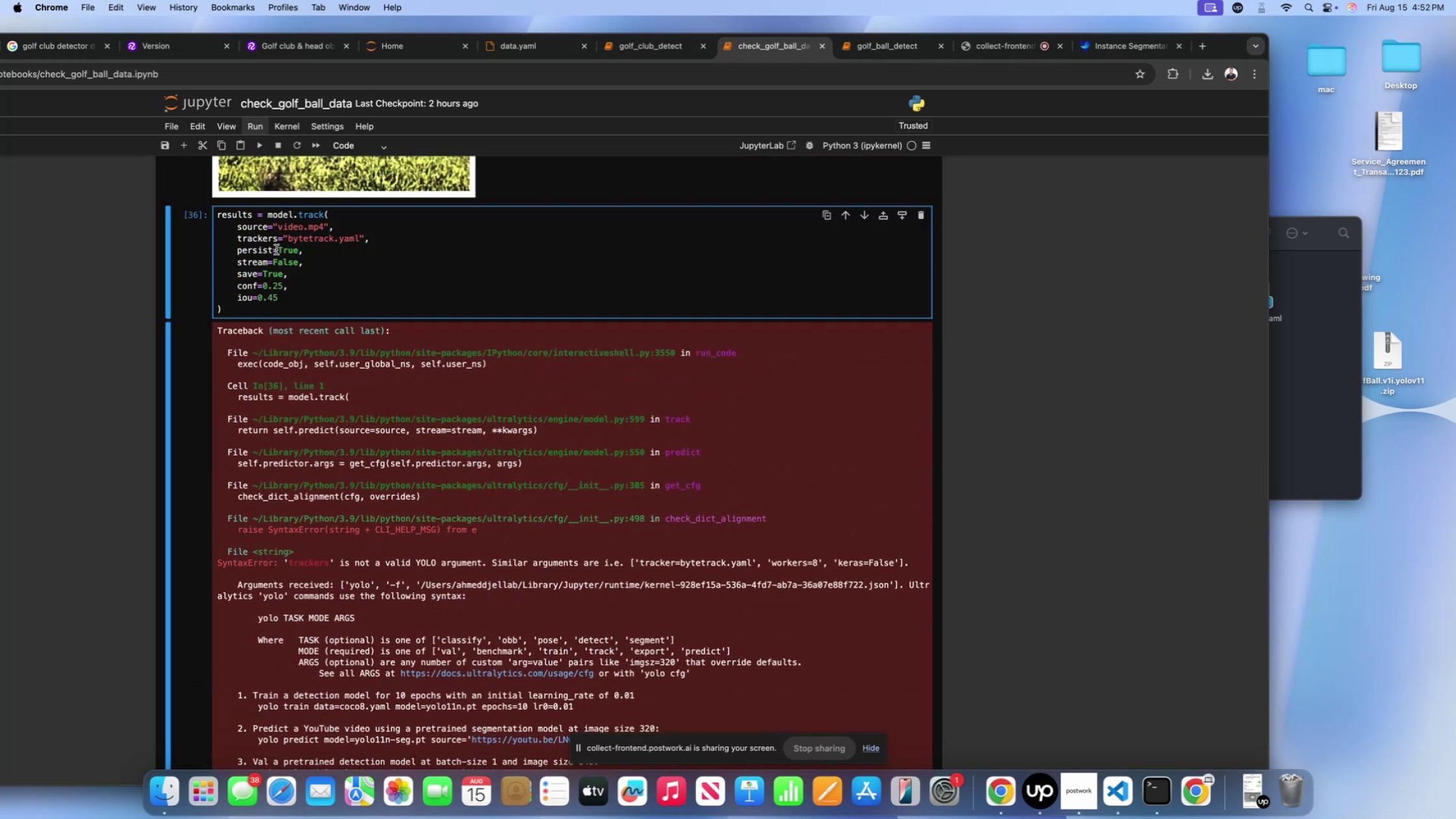 
key(Backspace)
 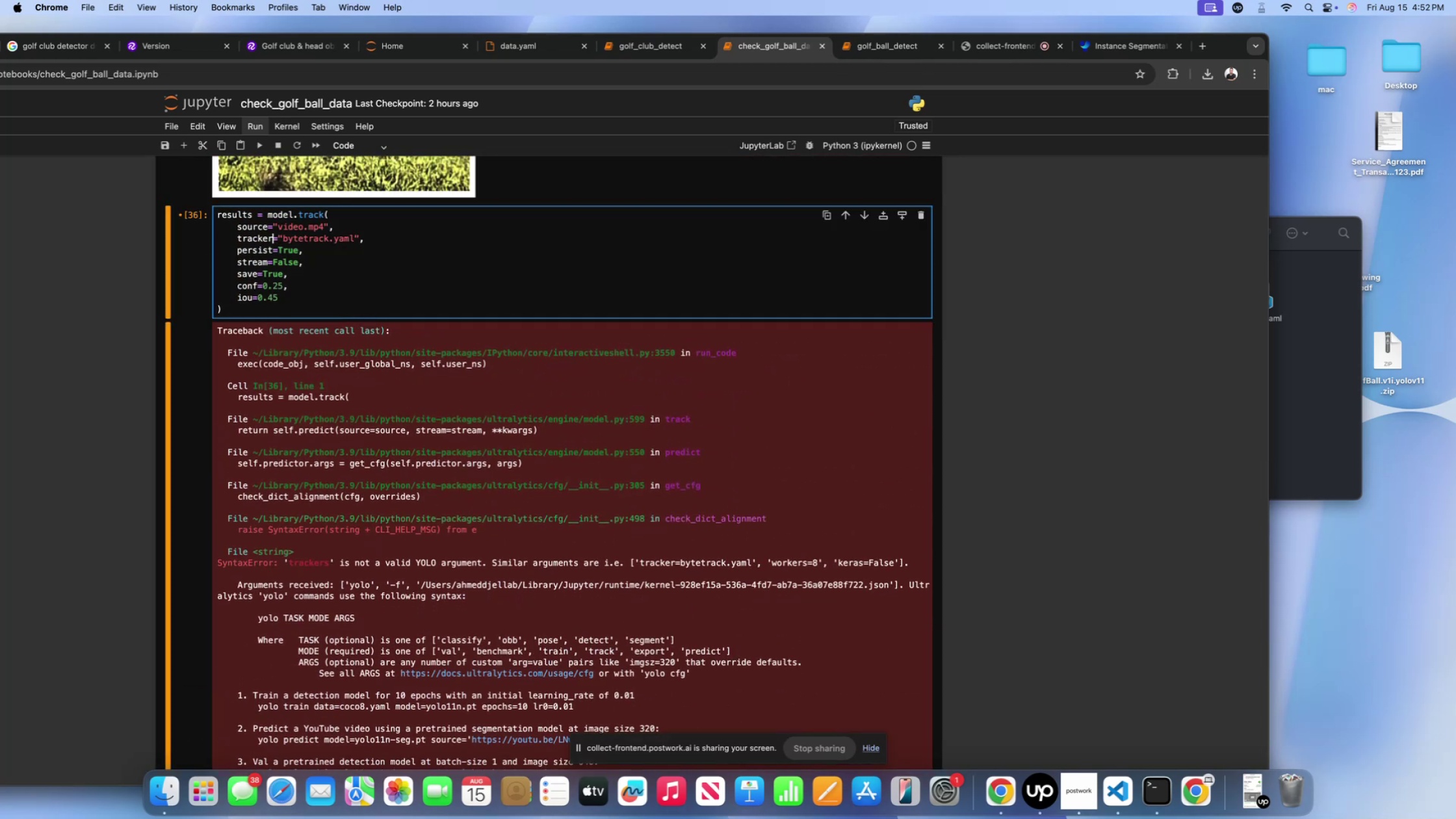 
key(Shift+ShiftLeft)
 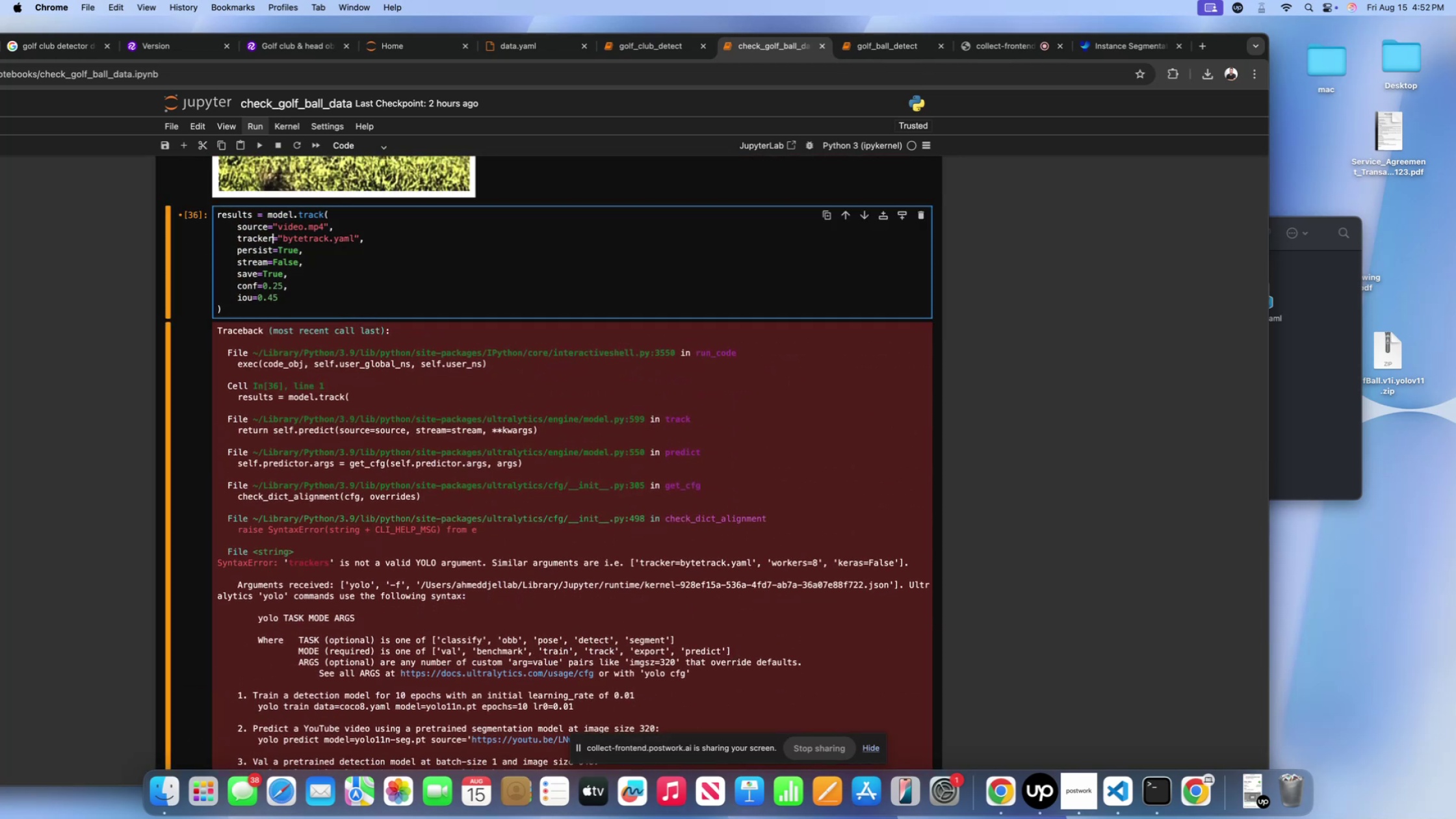 
key(Shift+Enter)
 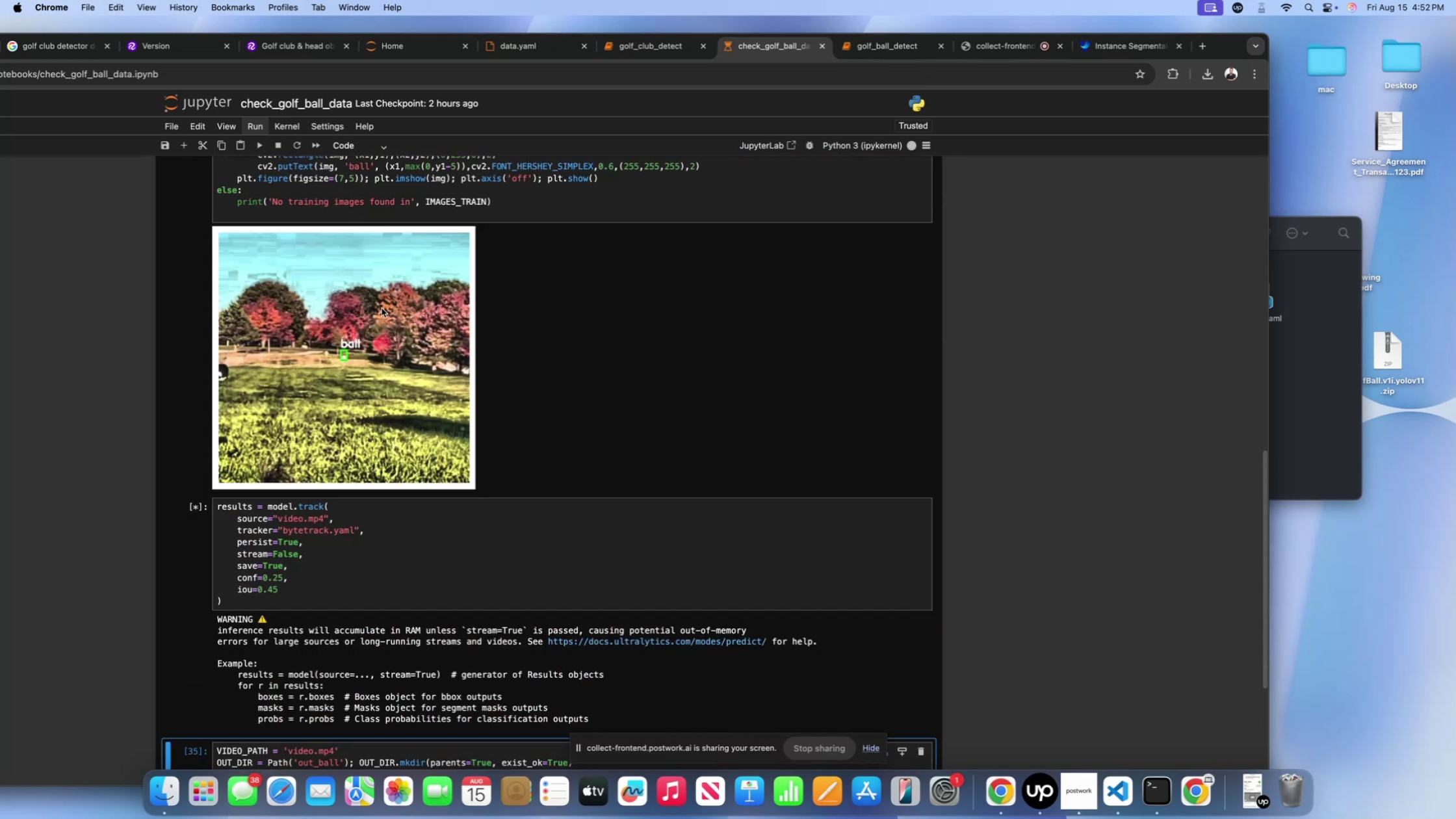 
scroll: coordinate [411, 369], scroll_direction: down, amount: 21.0
 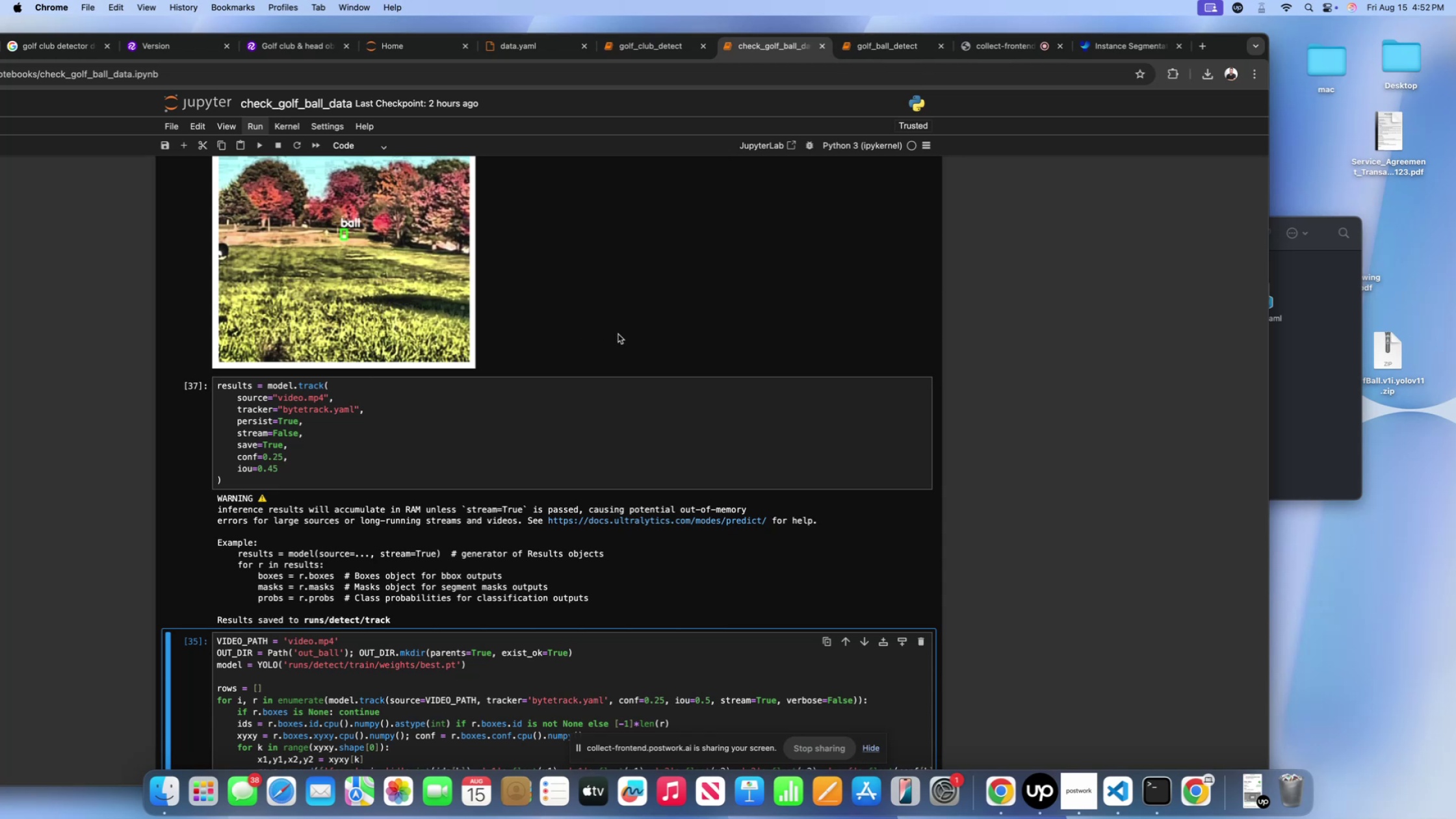 
wait(16.6)
 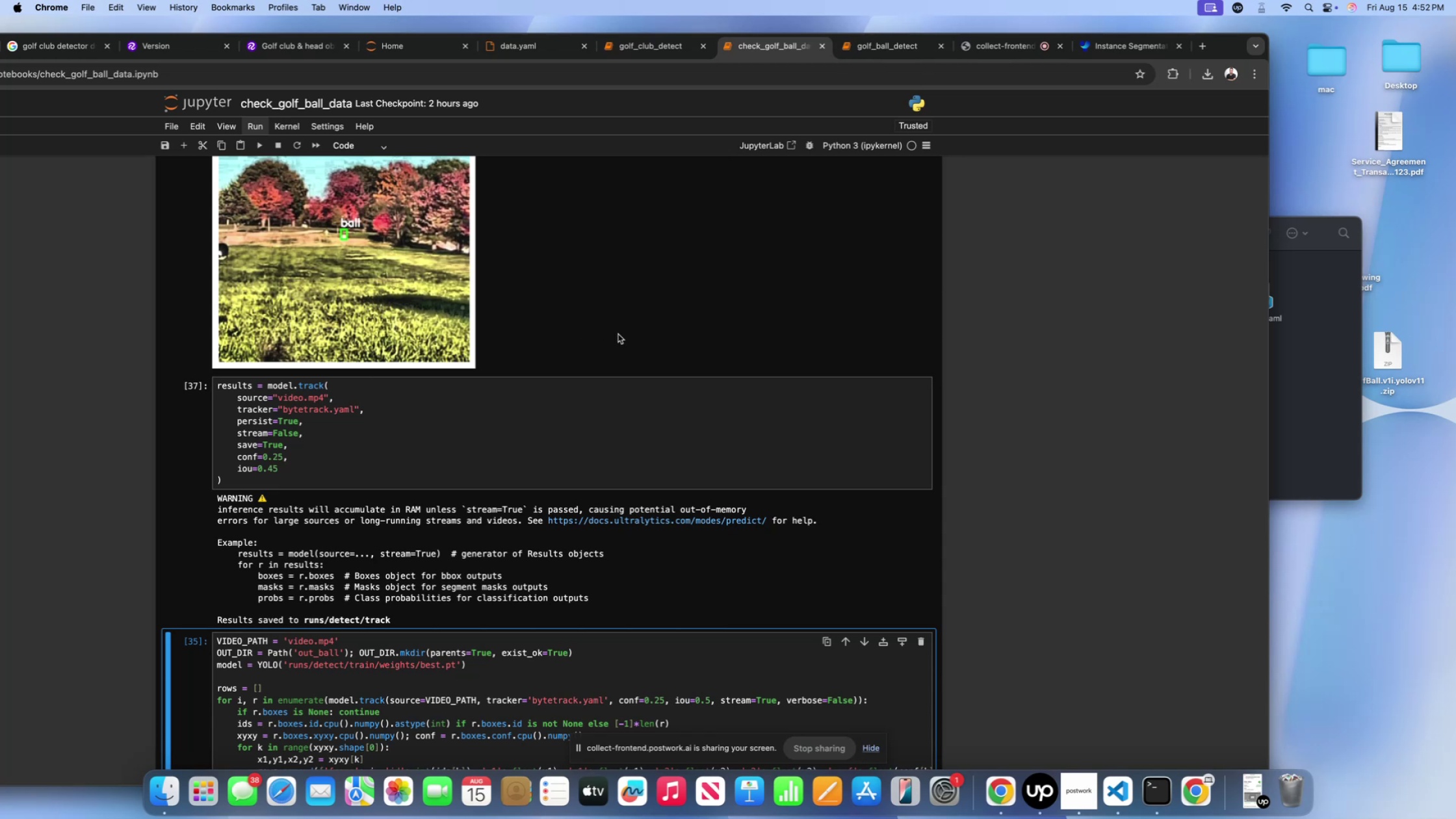 
left_click([1282, 401])
 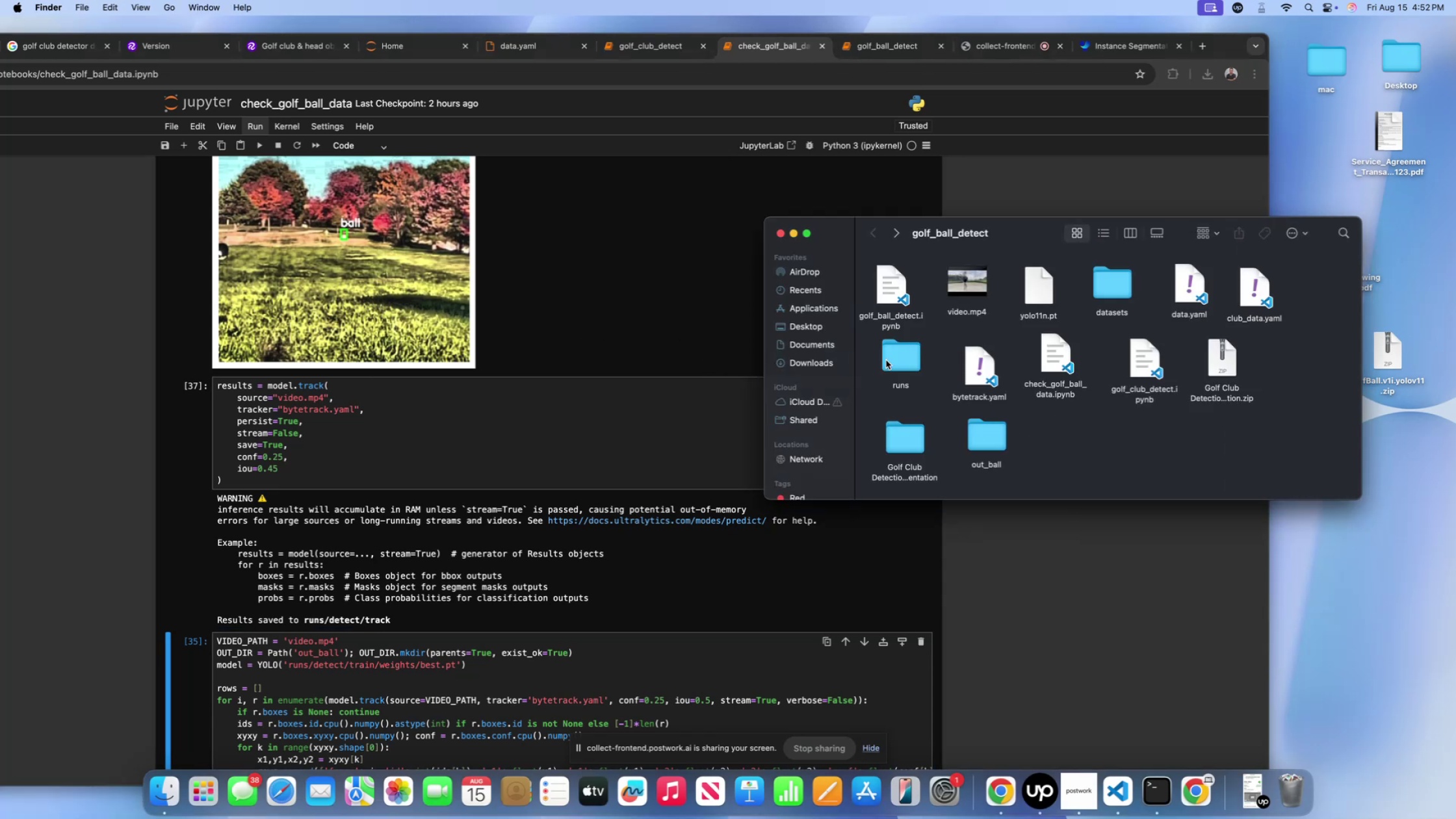 
double_click([892, 359])
 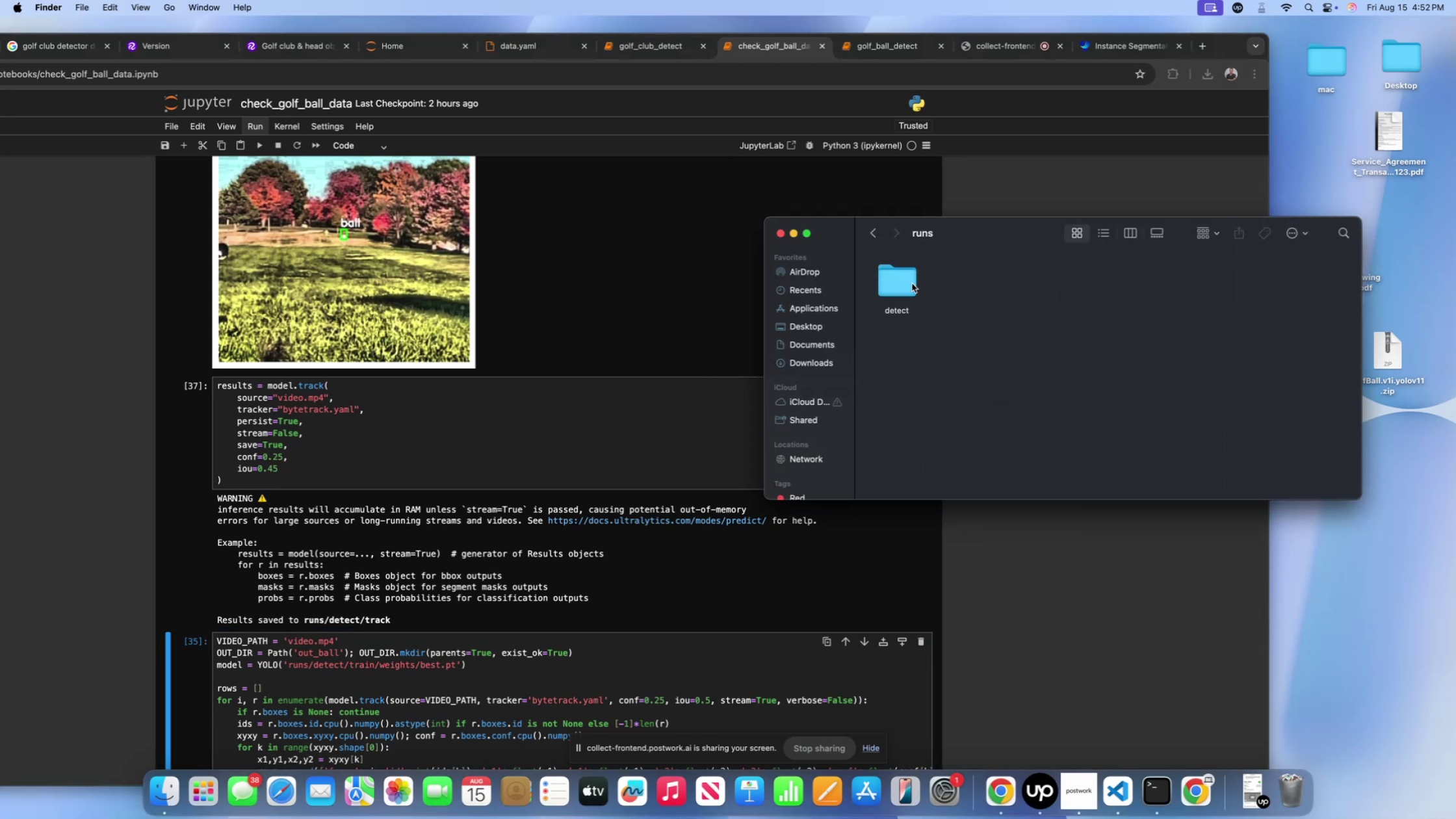 
double_click([912, 283])
 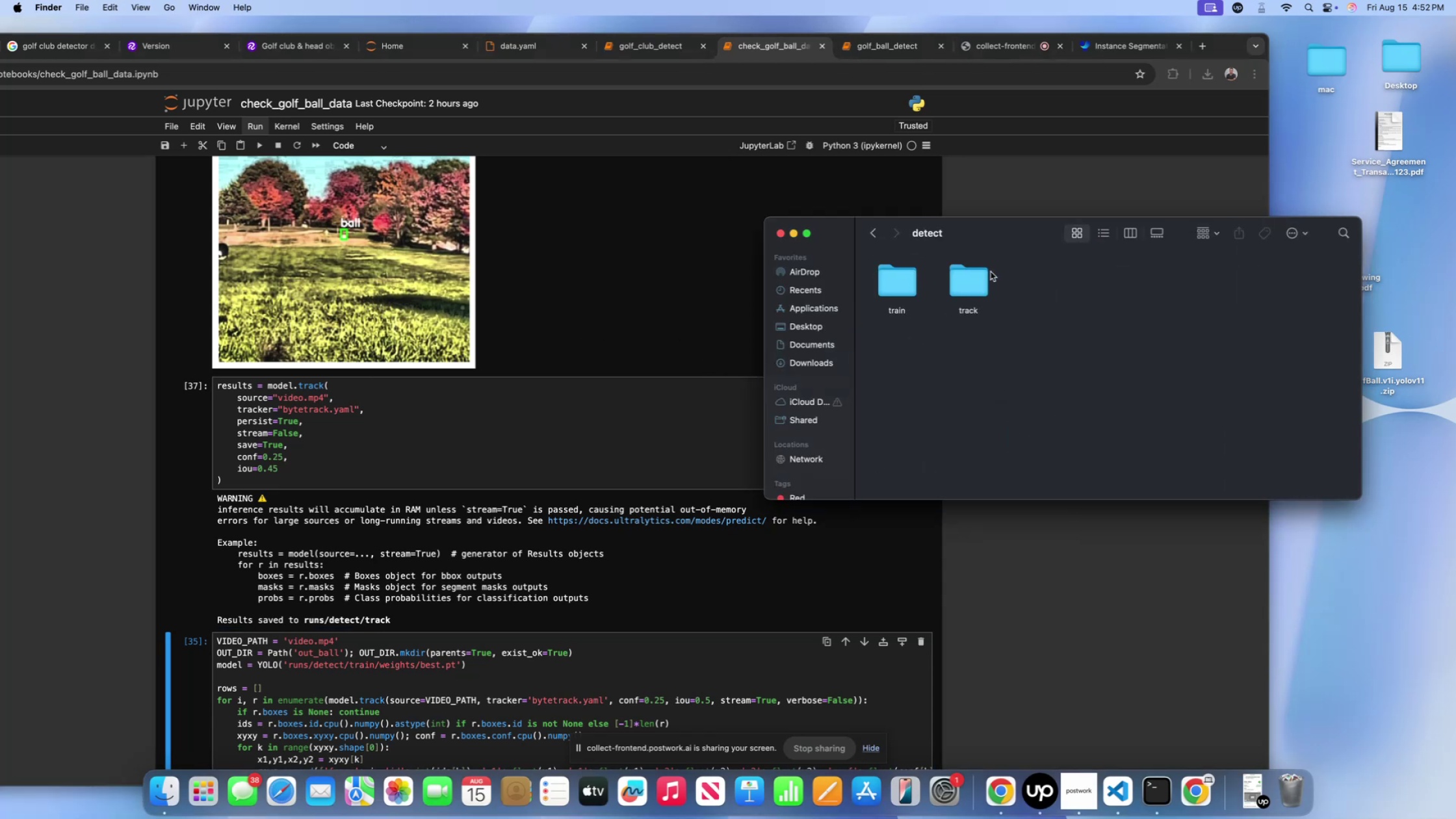 
double_click([980, 281])
 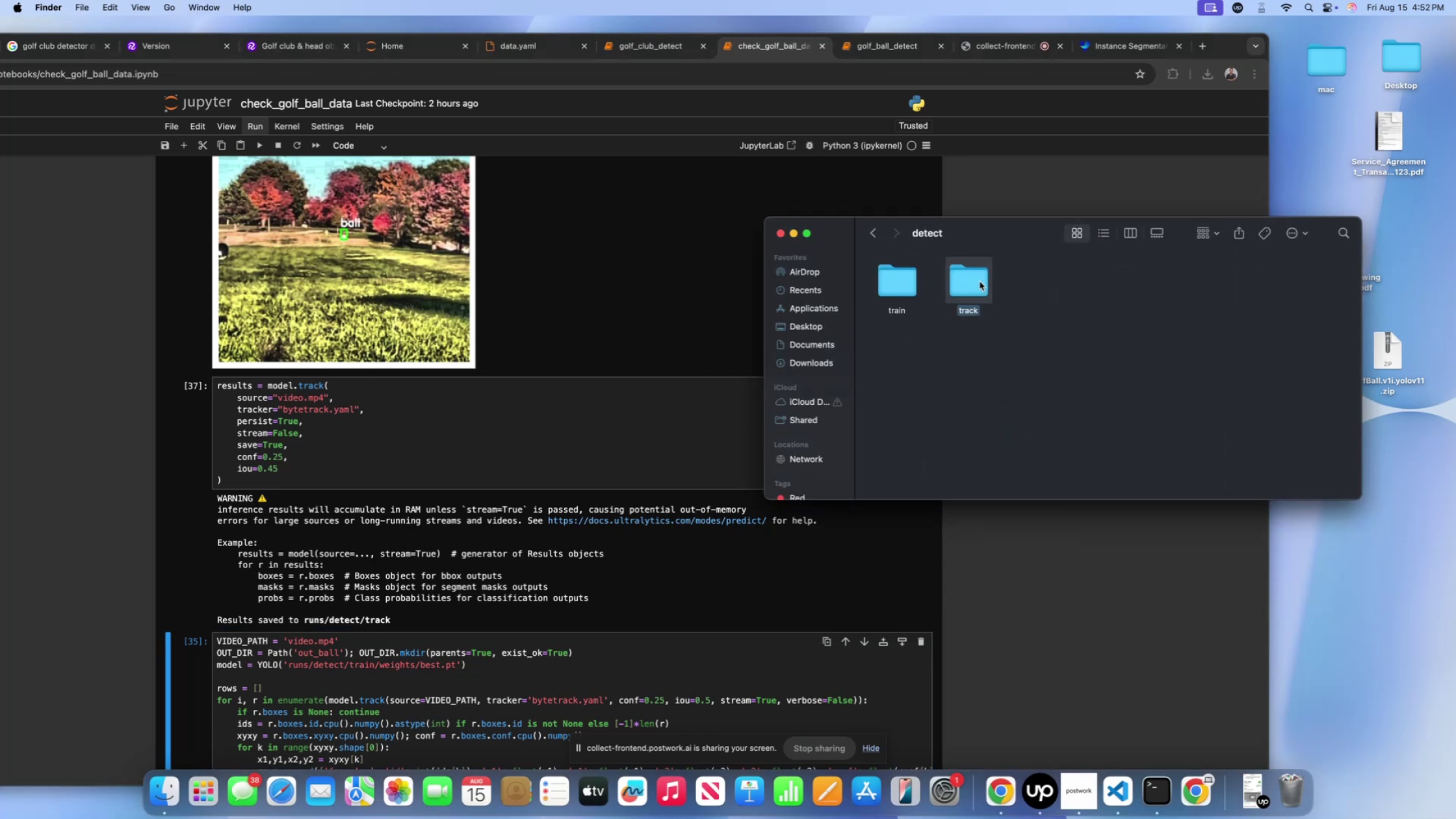 
triple_click([980, 281])
 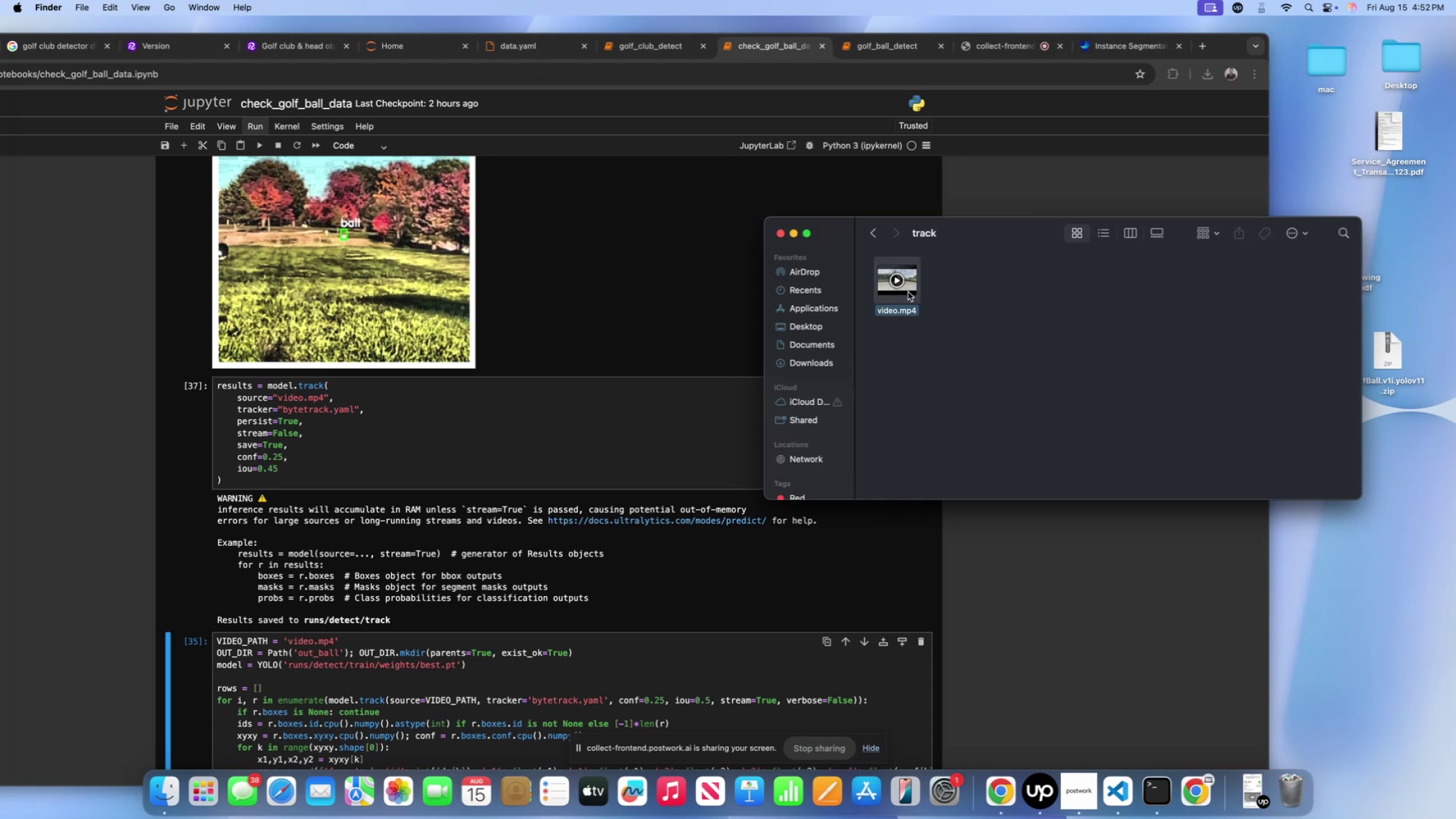 
double_click([908, 292])
 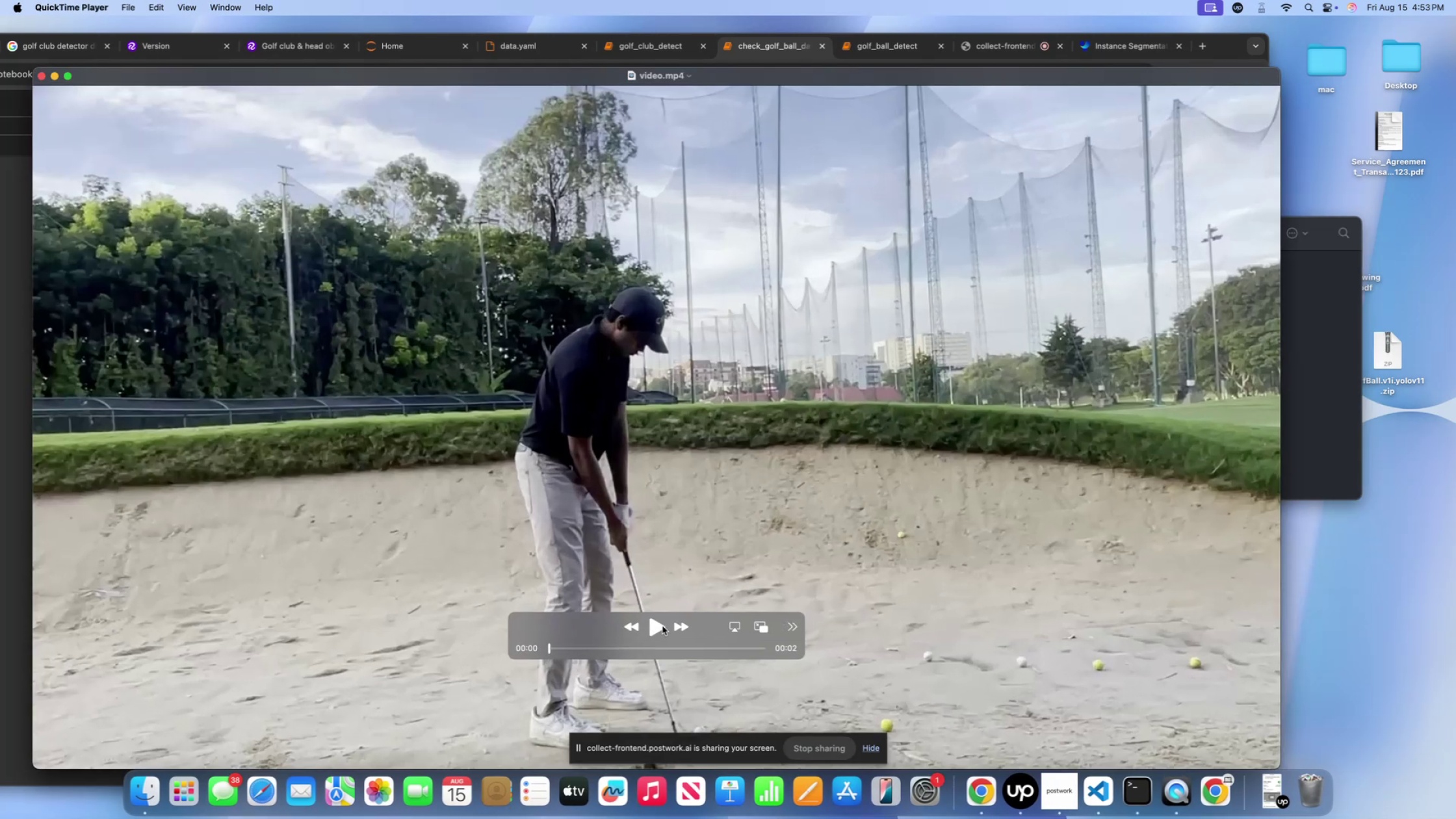 
double_click([681, 564])
 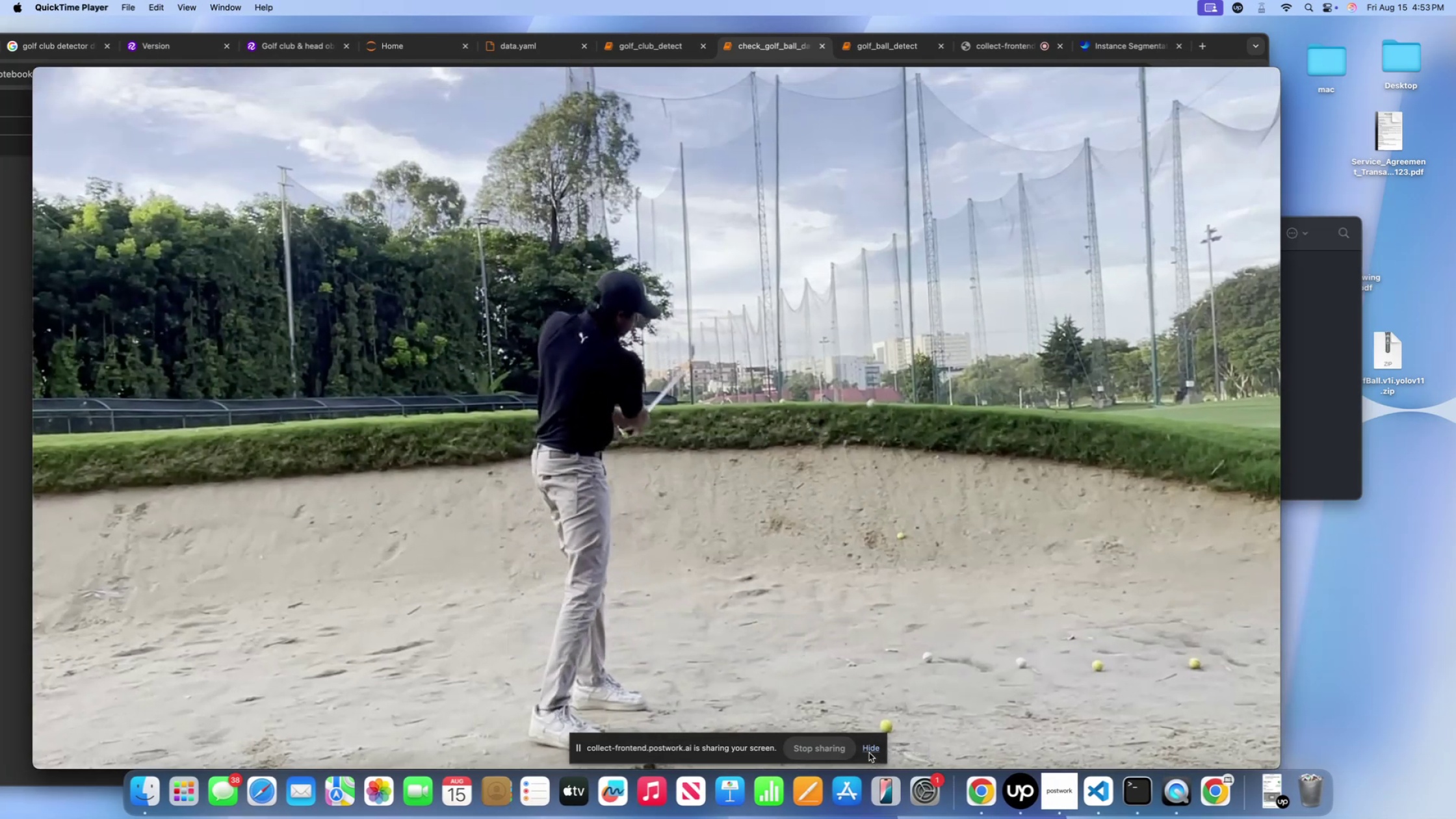 
left_click([871, 750])
 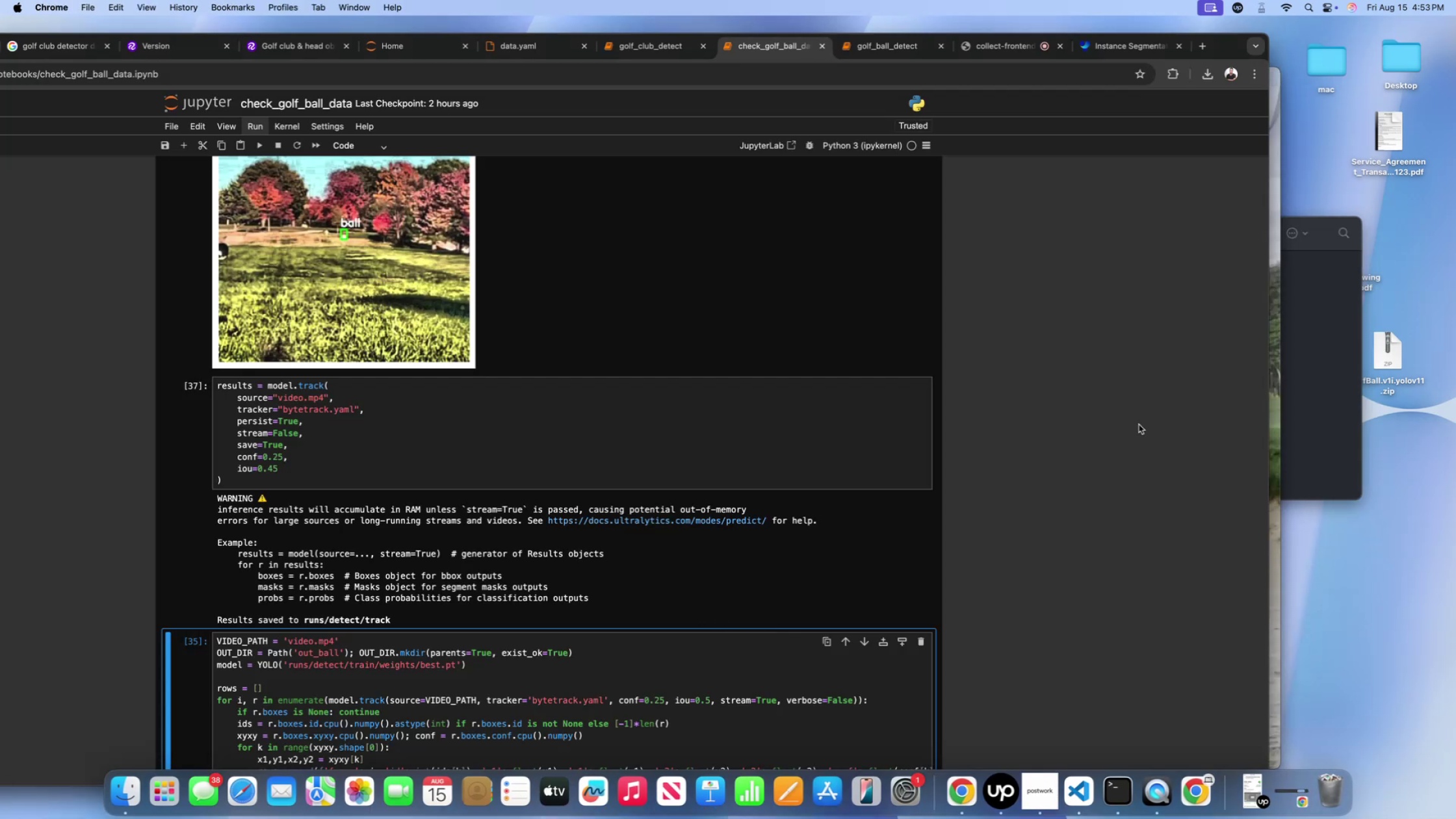 
left_click([1318, 406])
 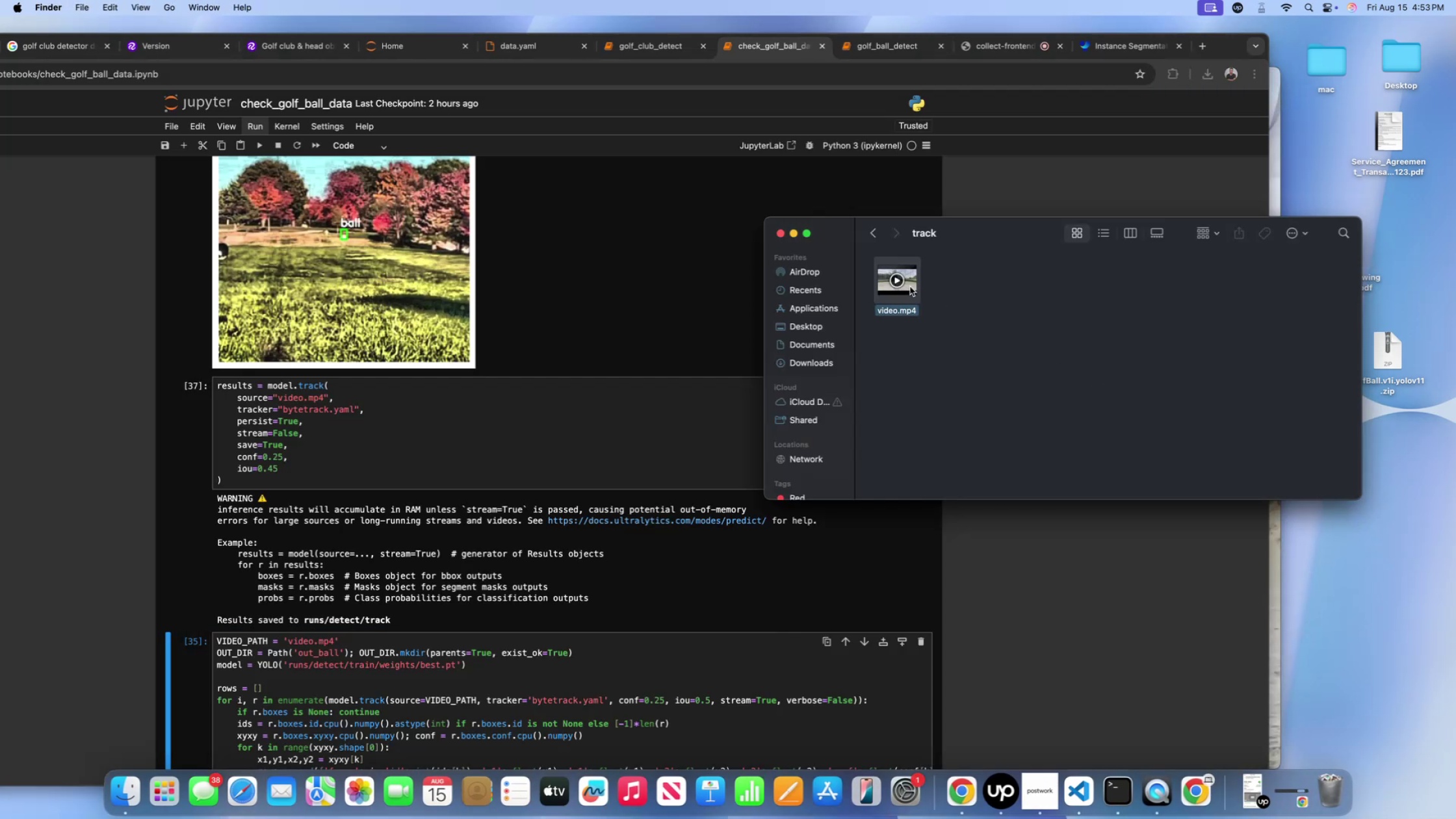 
double_click([910, 287])
 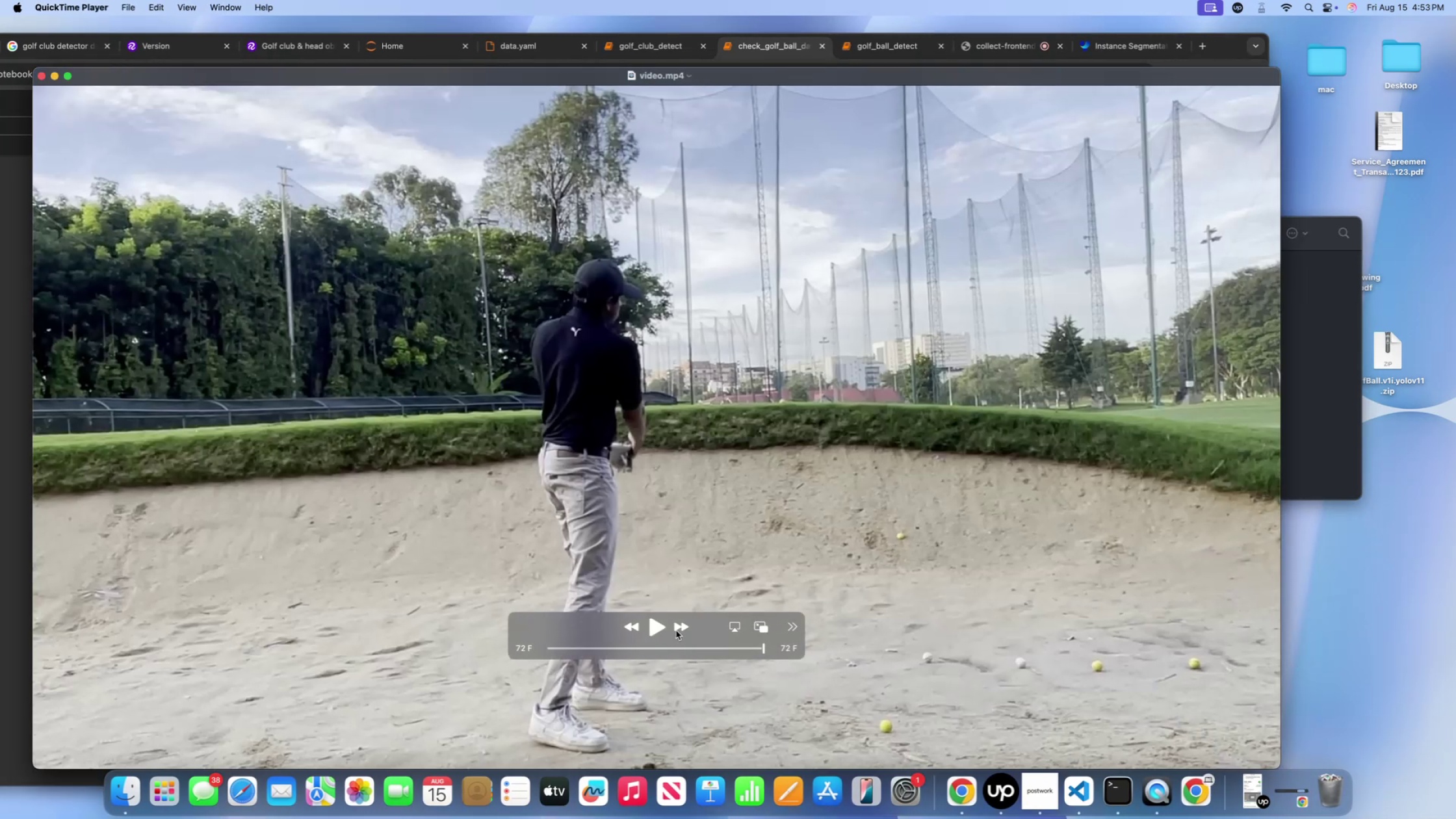 
left_click([652, 625])
 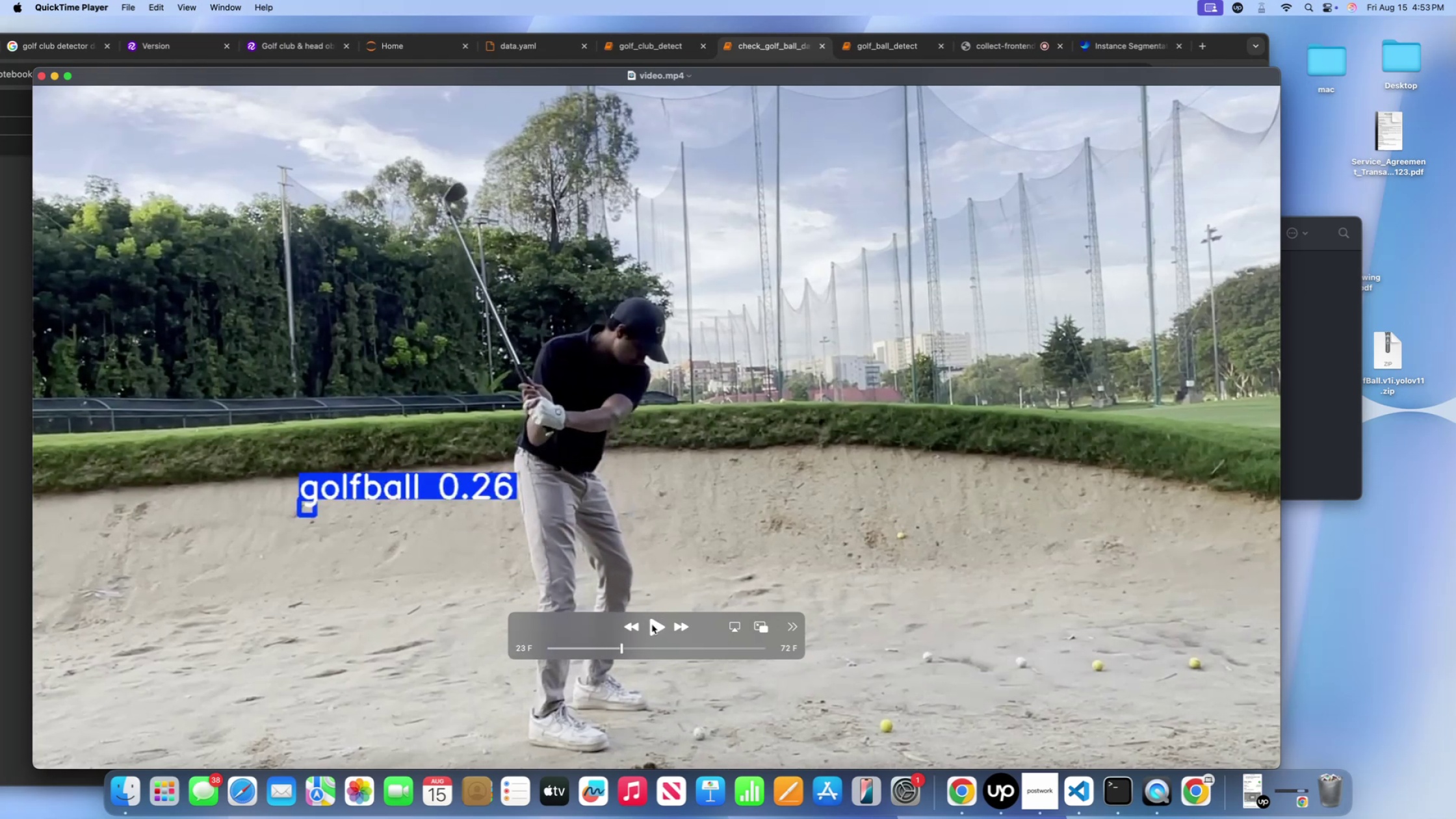 
double_click([652, 625])
 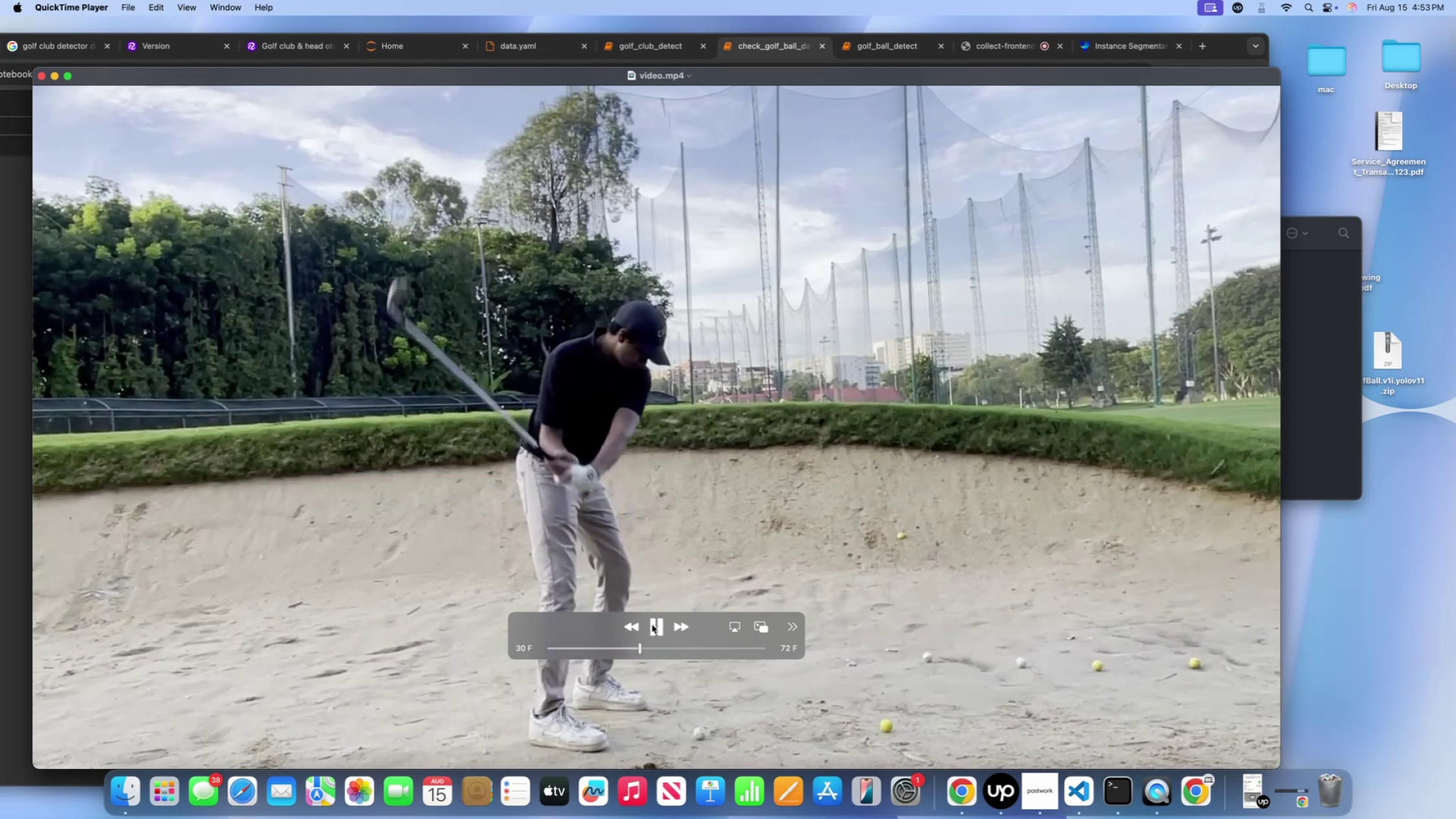 
triple_click([652, 625])
 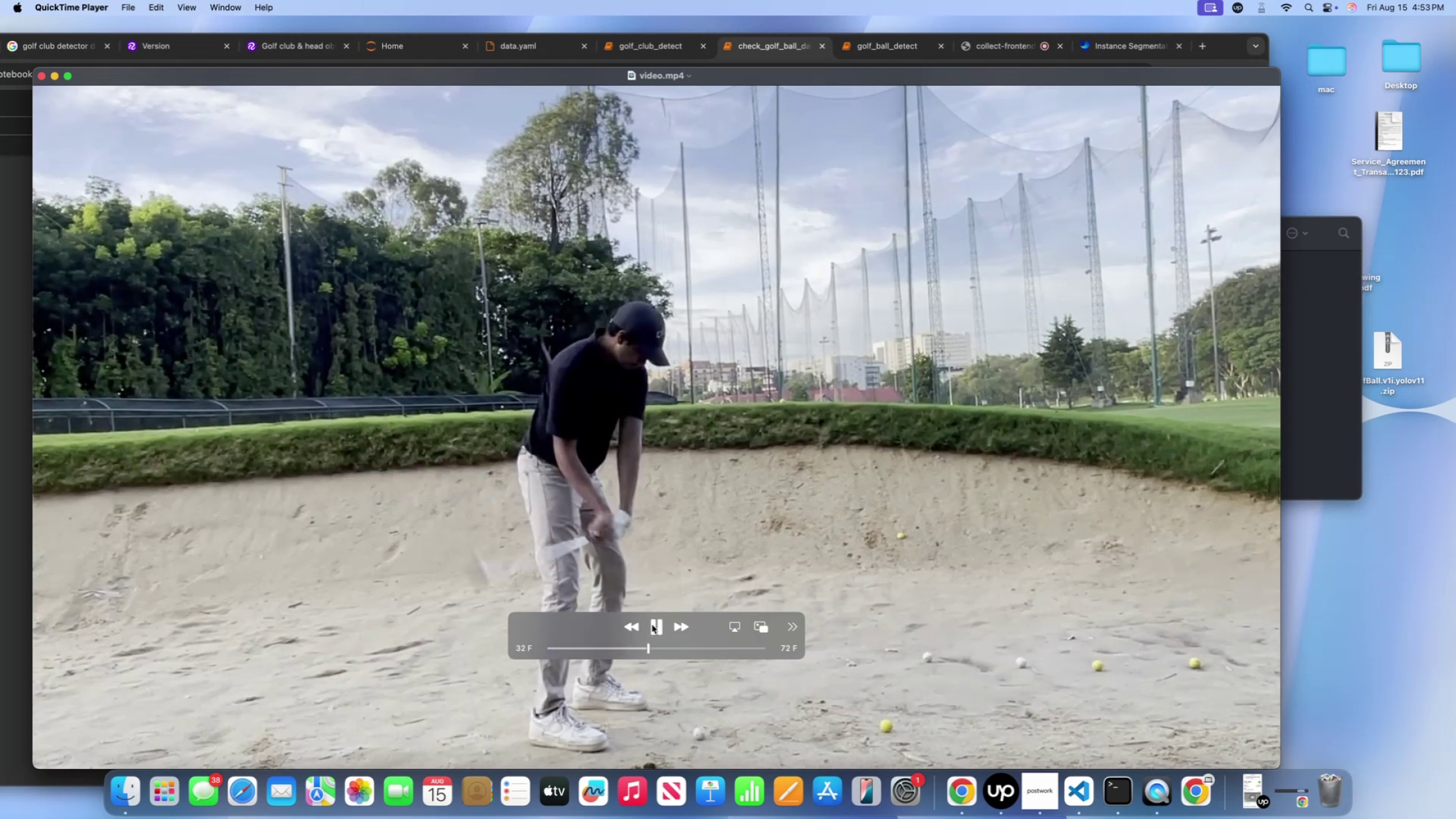 
double_click([652, 625])
 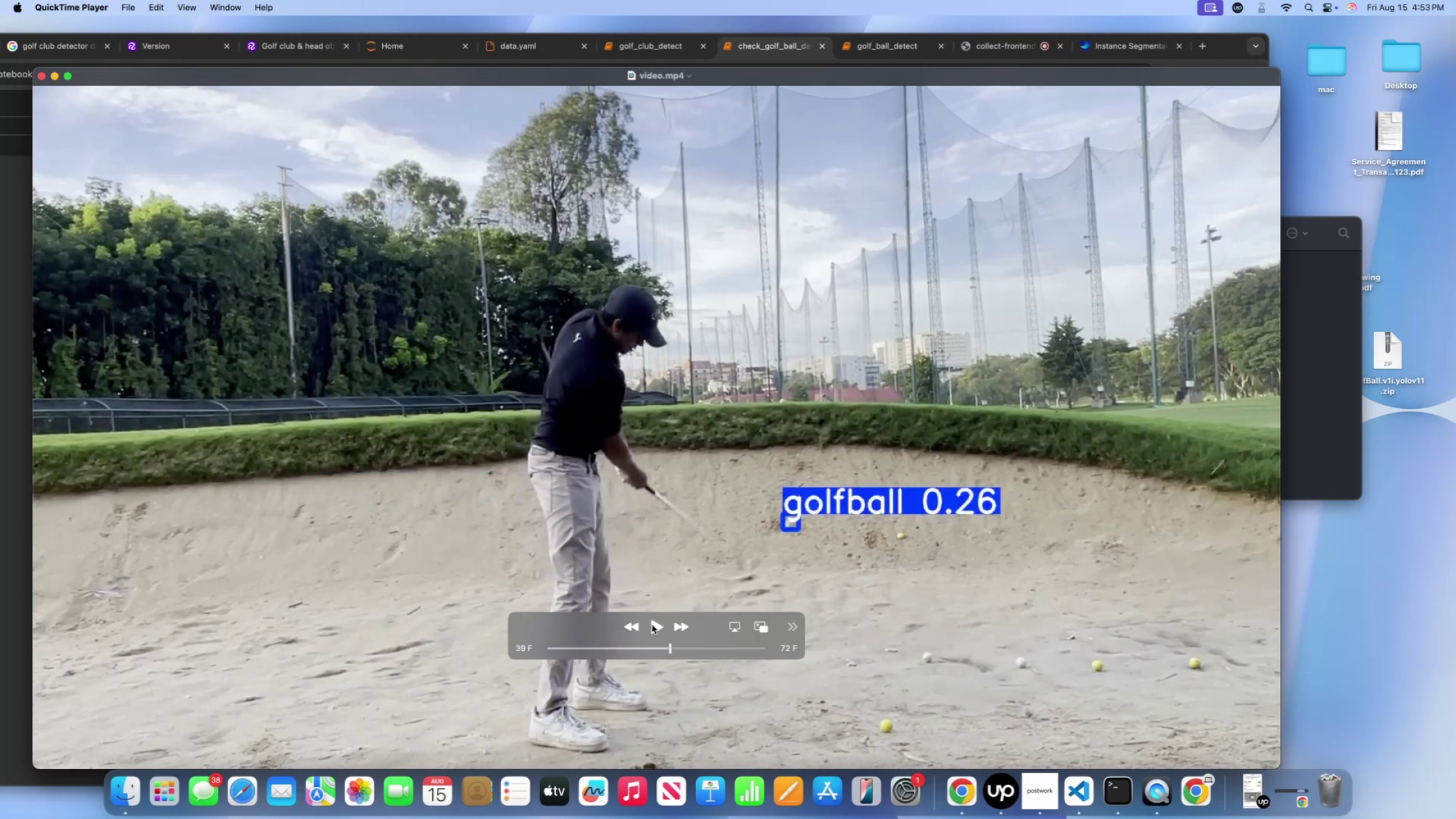 
triple_click([652, 625])
 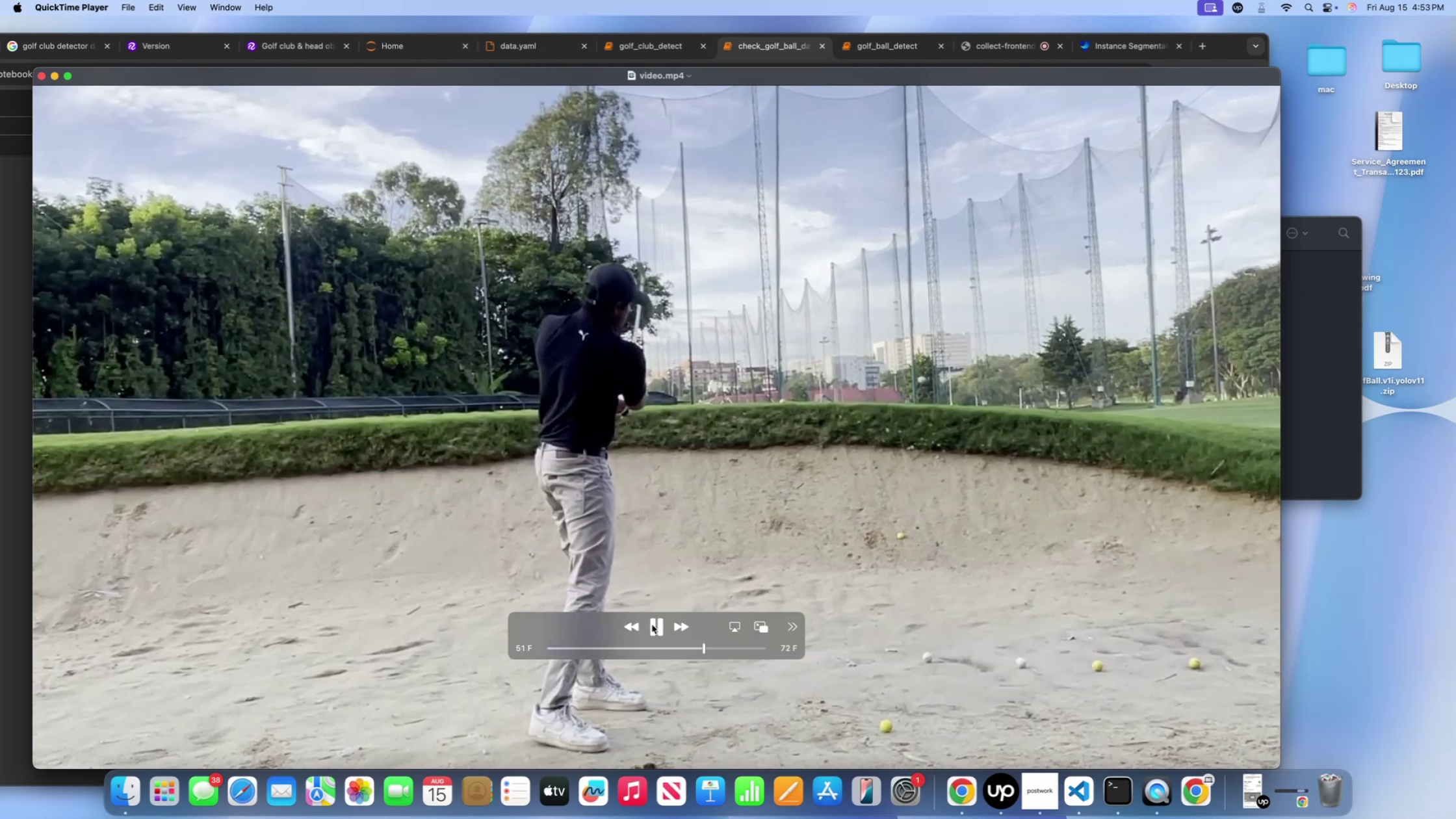 
left_click([652, 625])
 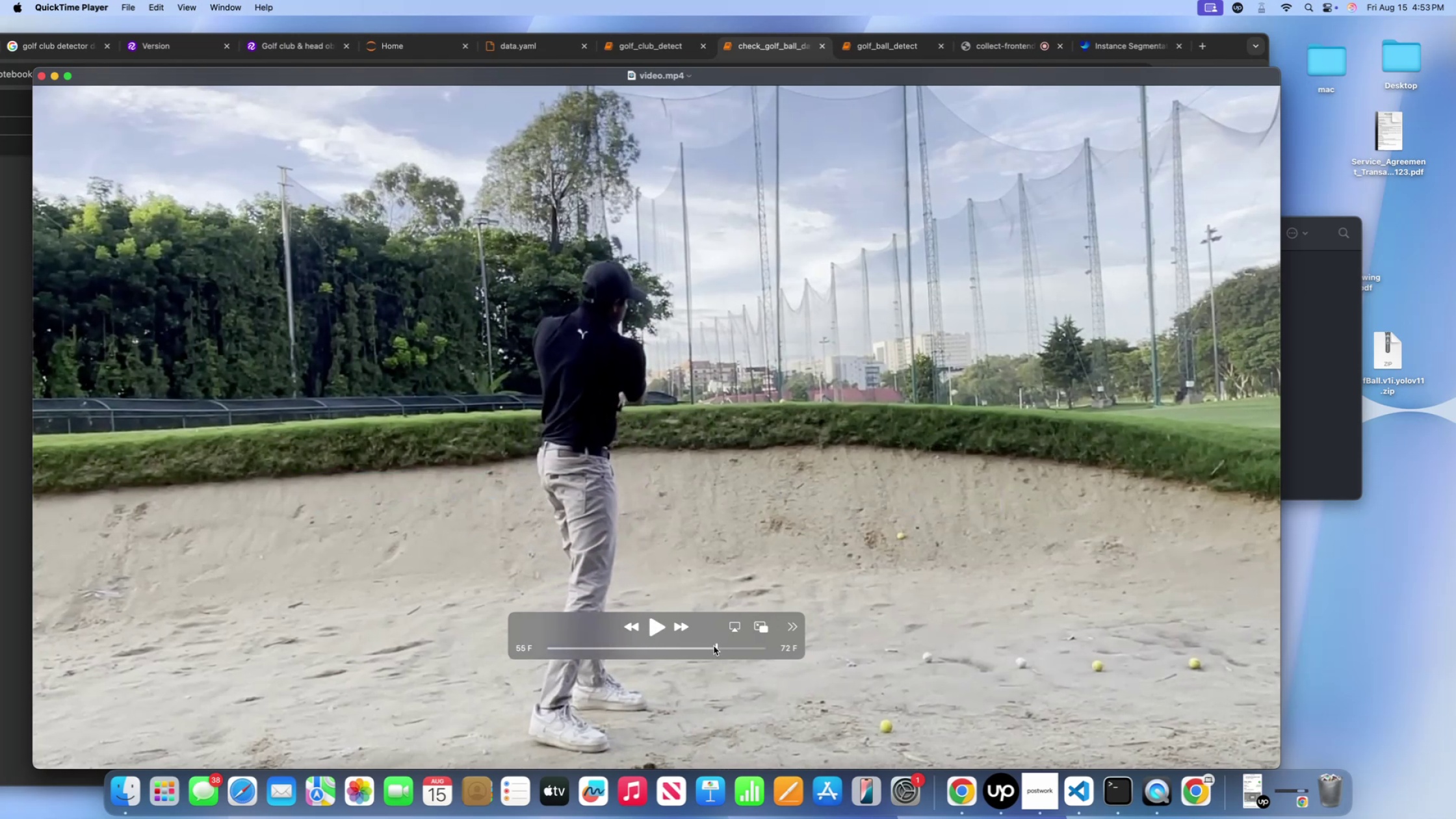 
left_click_drag(start_coordinate=[714, 645], to_coordinate=[681, 622])
 